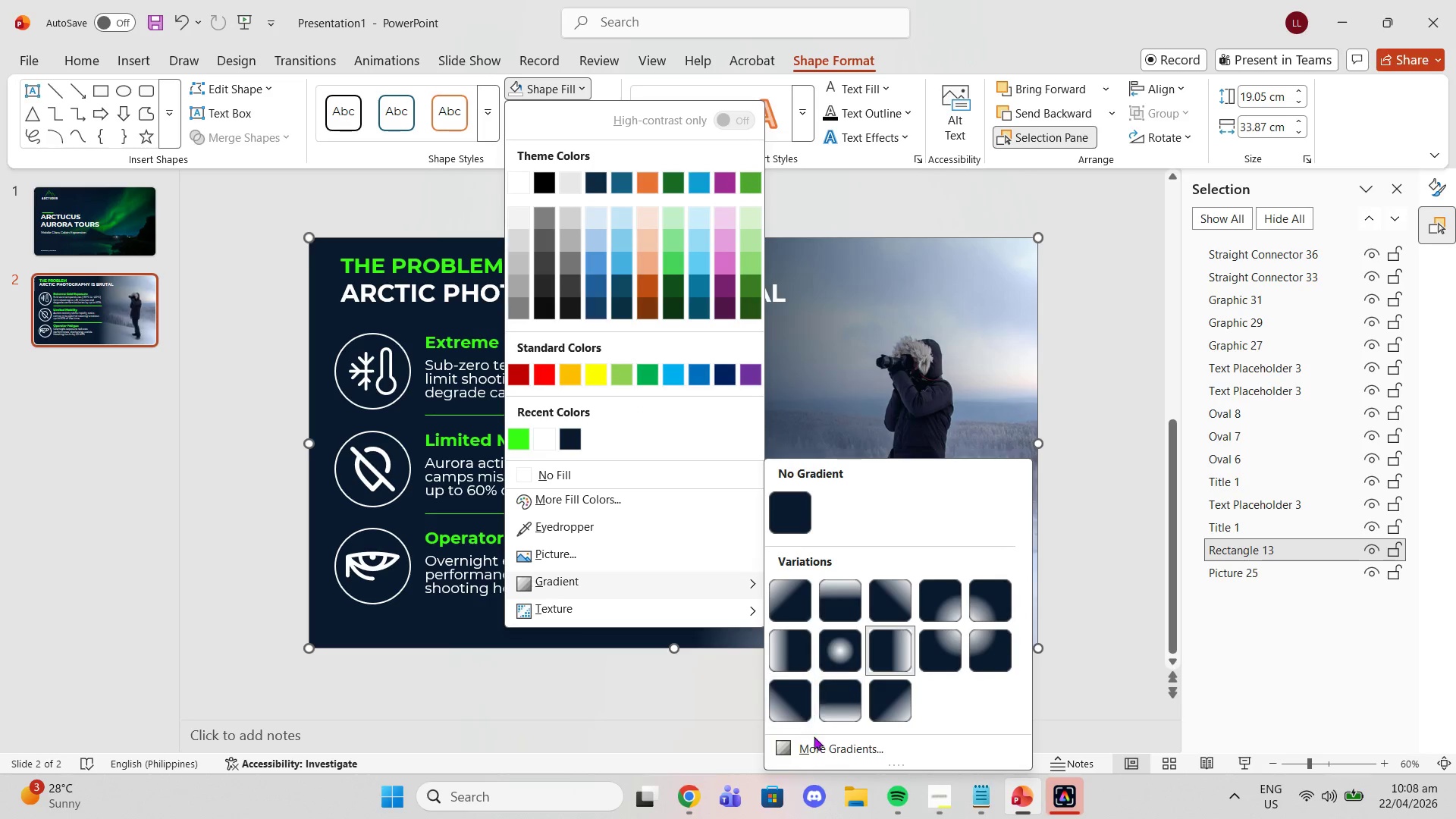 
left_click([817, 751])
 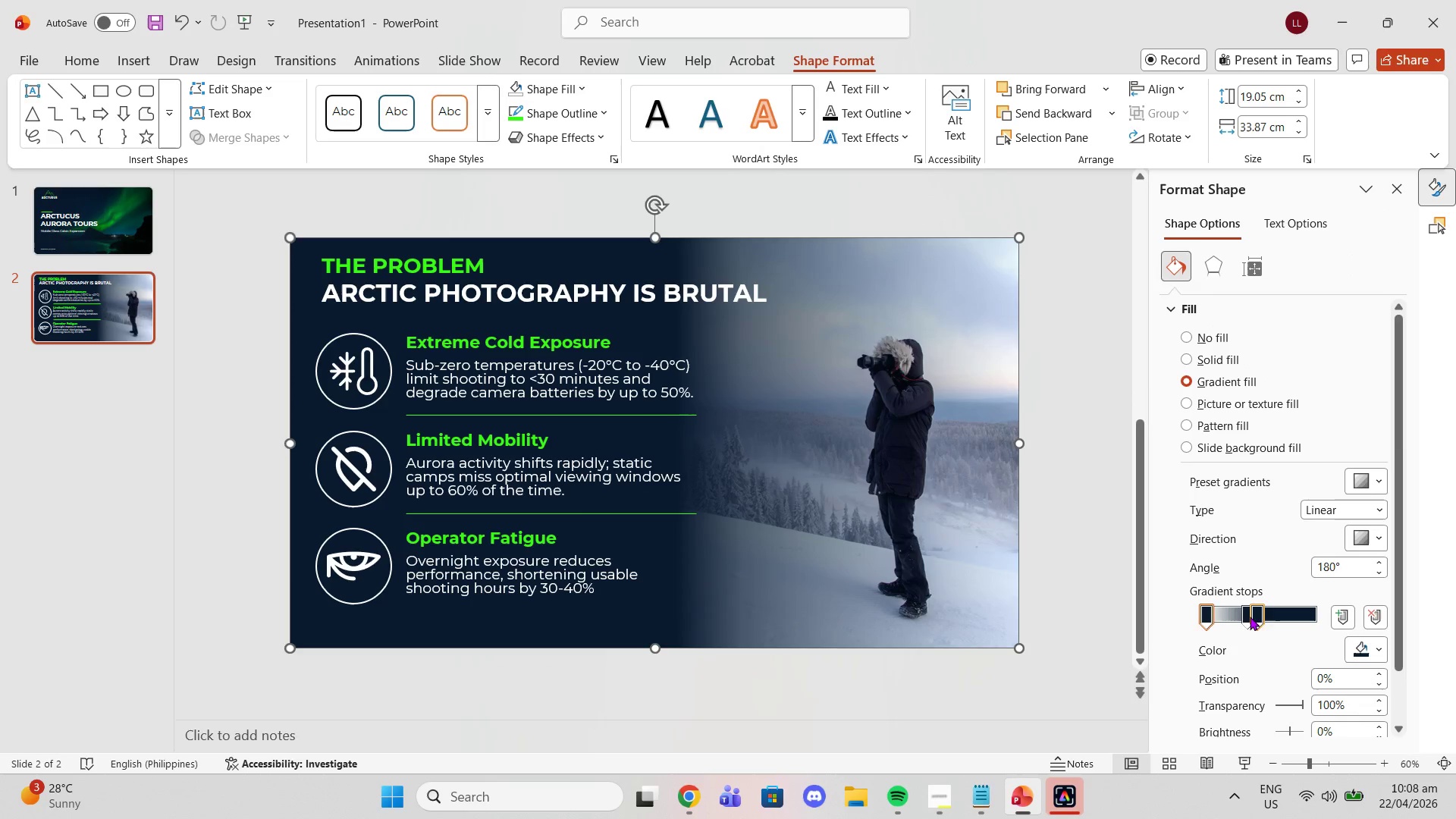 
left_click_drag(start_coordinate=[1245, 617], to_coordinate=[1235, 617])
 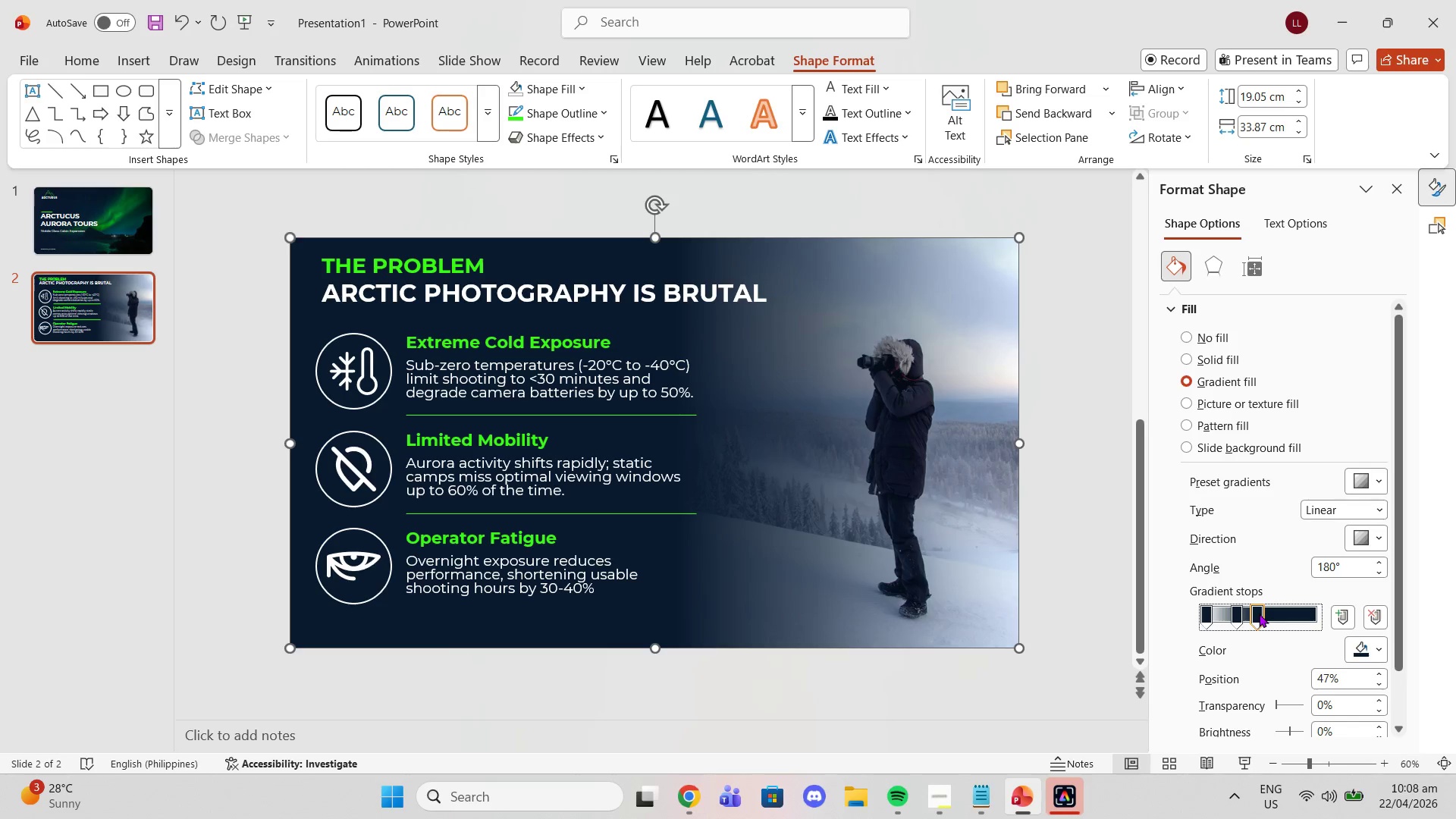 
left_click_drag(start_coordinate=[1259, 613], to_coordinate=[1254, 613])
 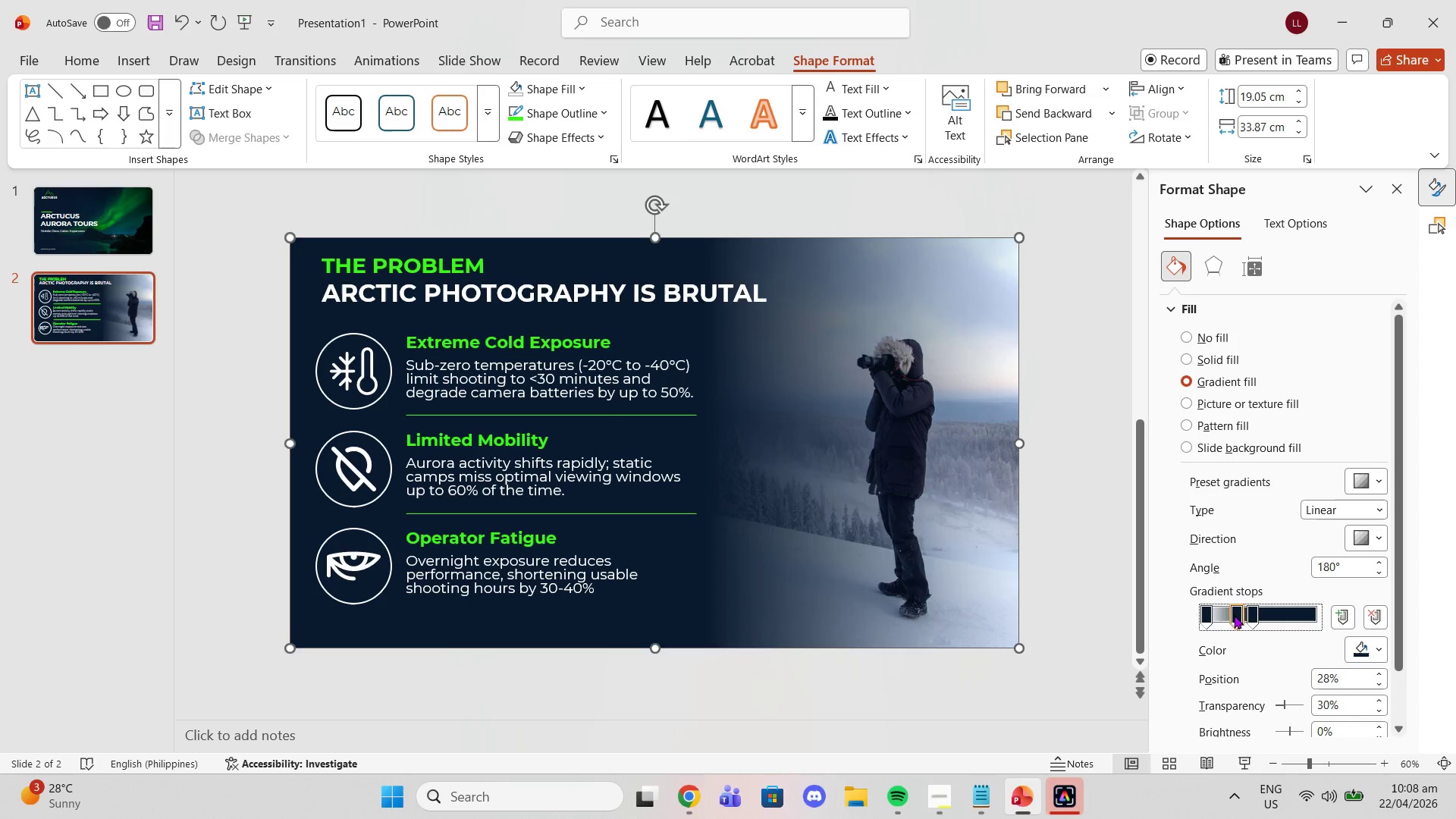 
wait(6.95)
 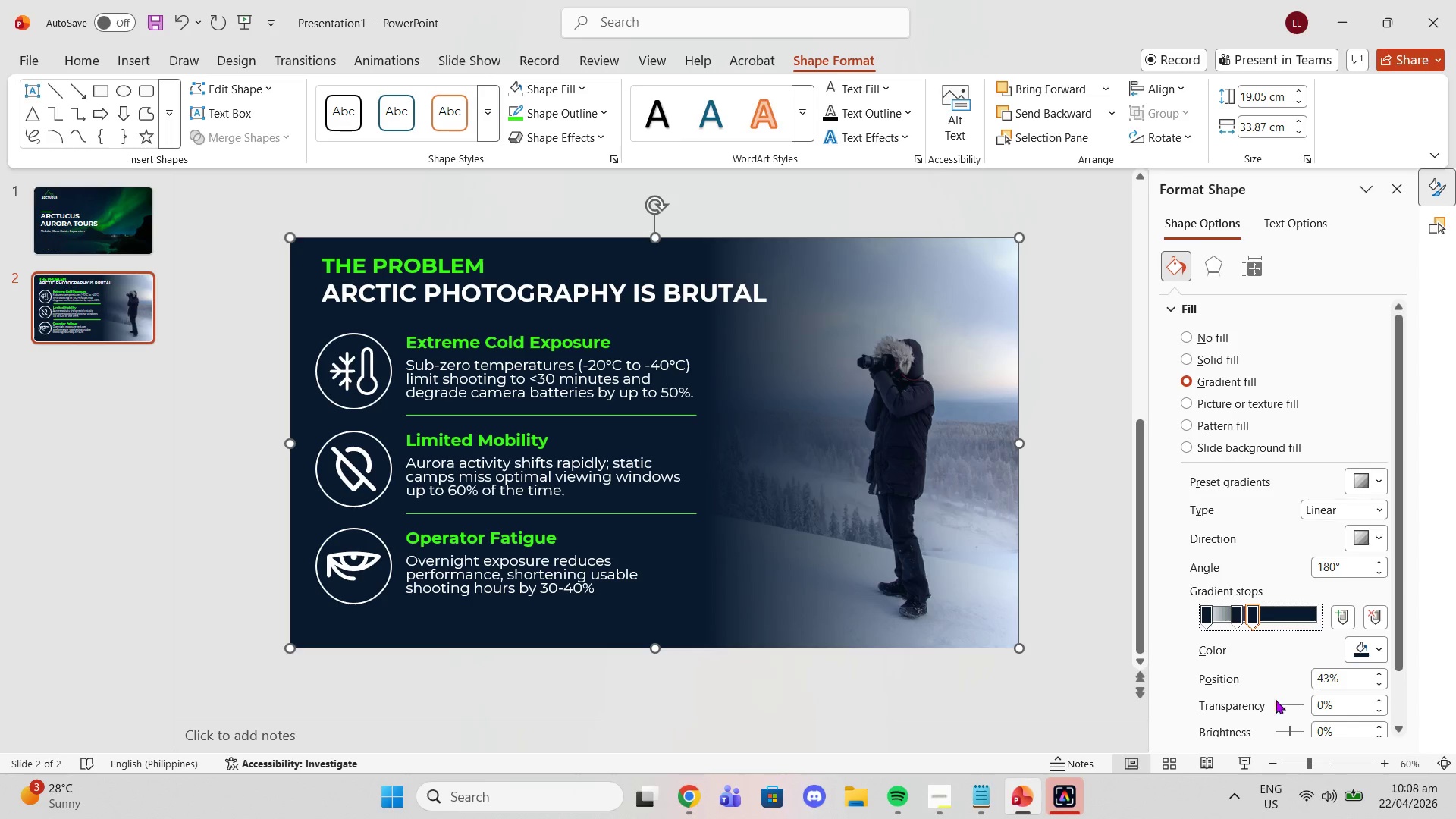 
left_click_drag(start_coordinate=[1089, 488], to_coordinate=[658, 384])
 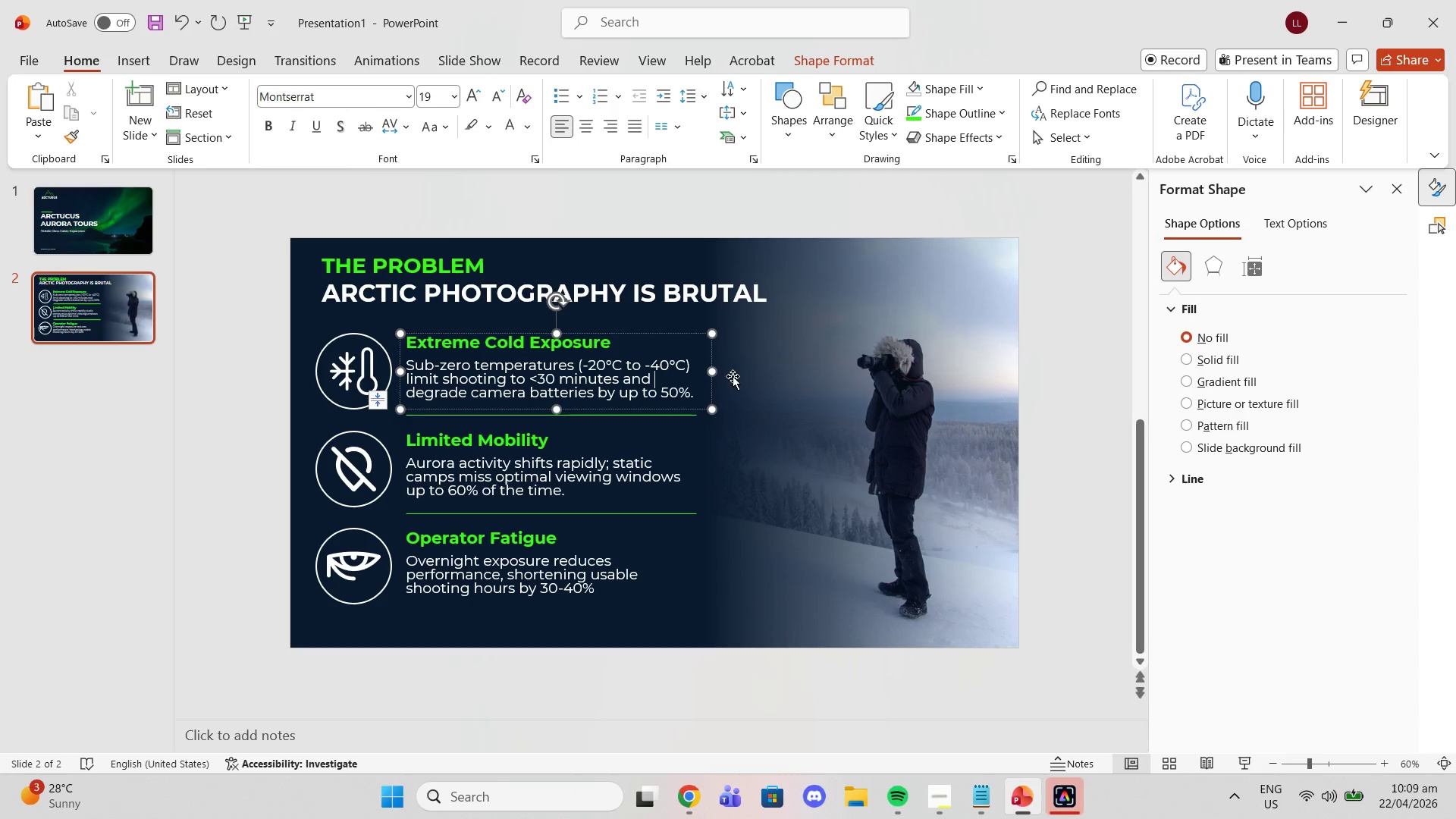 
scroll: coordinate [1117, 510], scroll_direction: down, amount: 1.0
 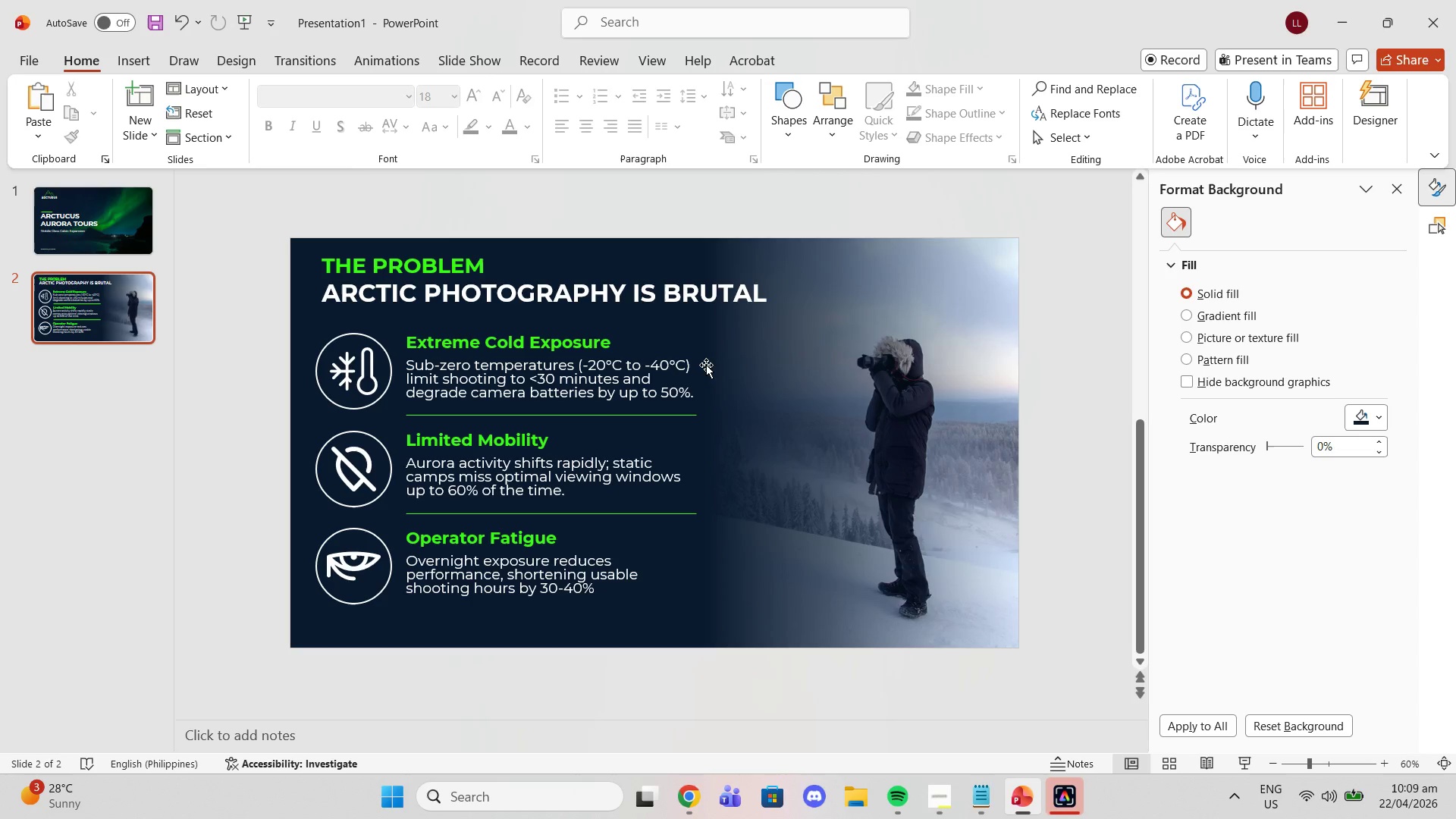 
left_click([658, 384])
 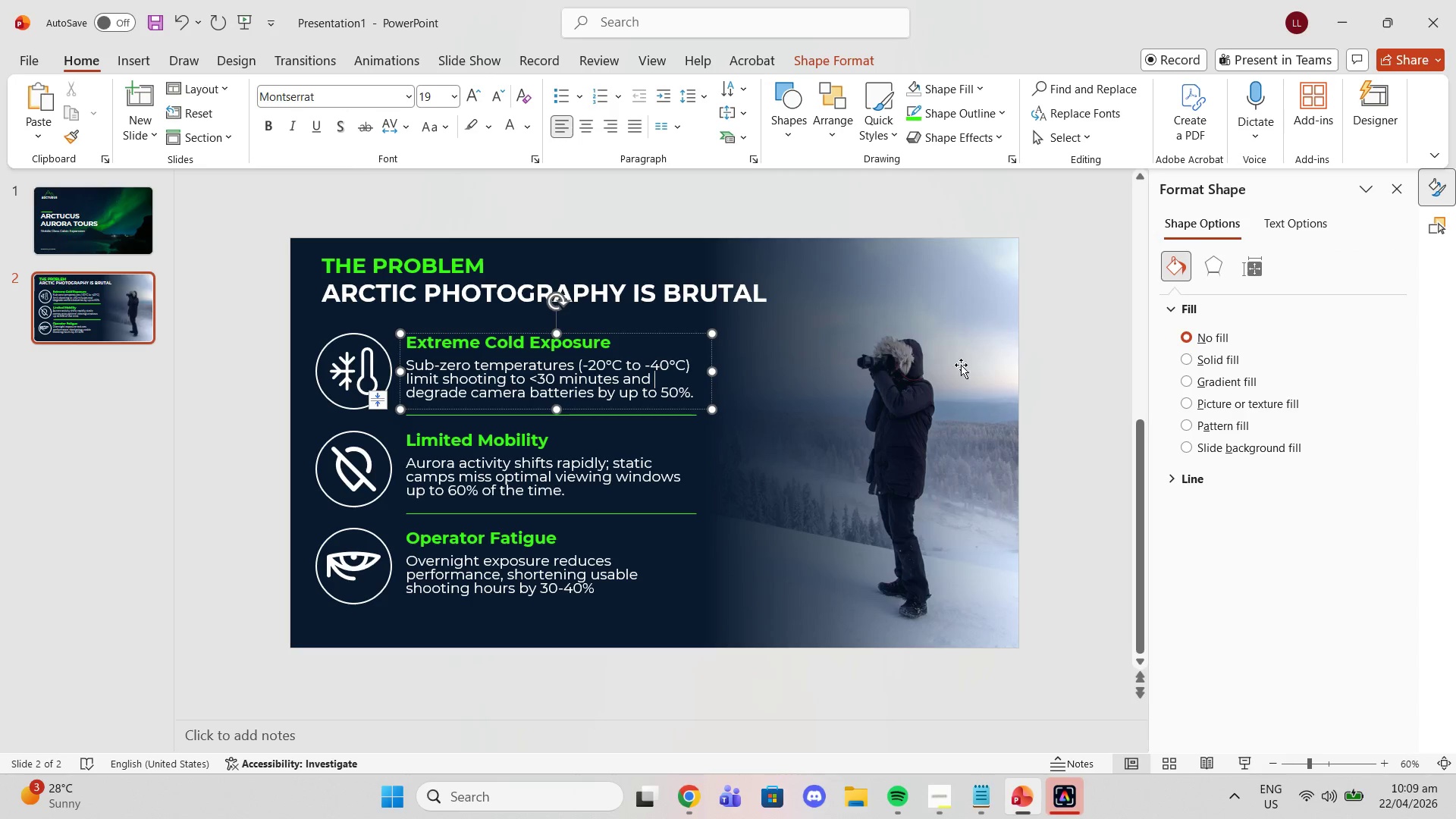 
left_click([1075, 345])
 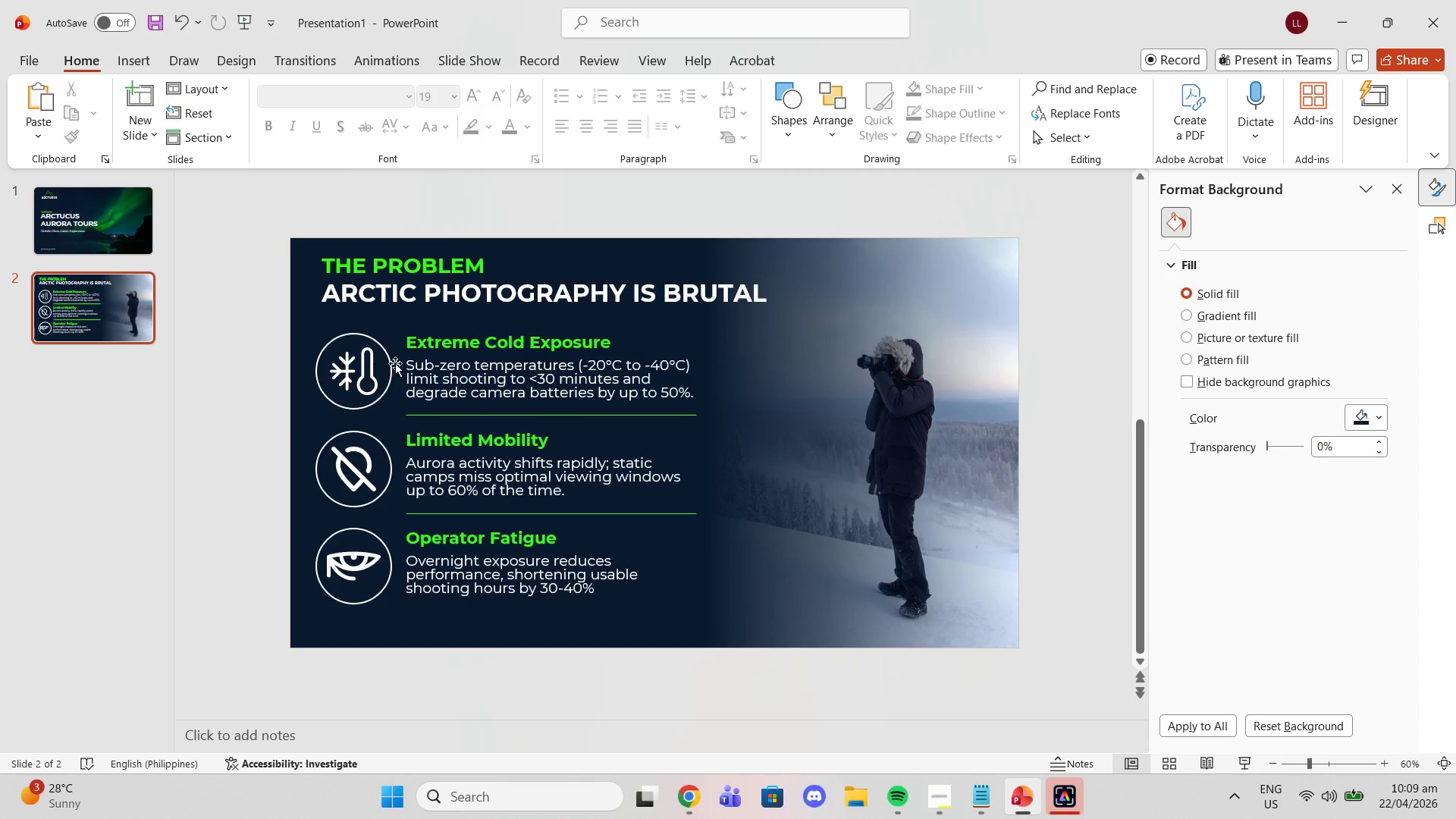 
left_click_drag(start_coordinate=[408, 365], to_coordinate=[696, 396])
 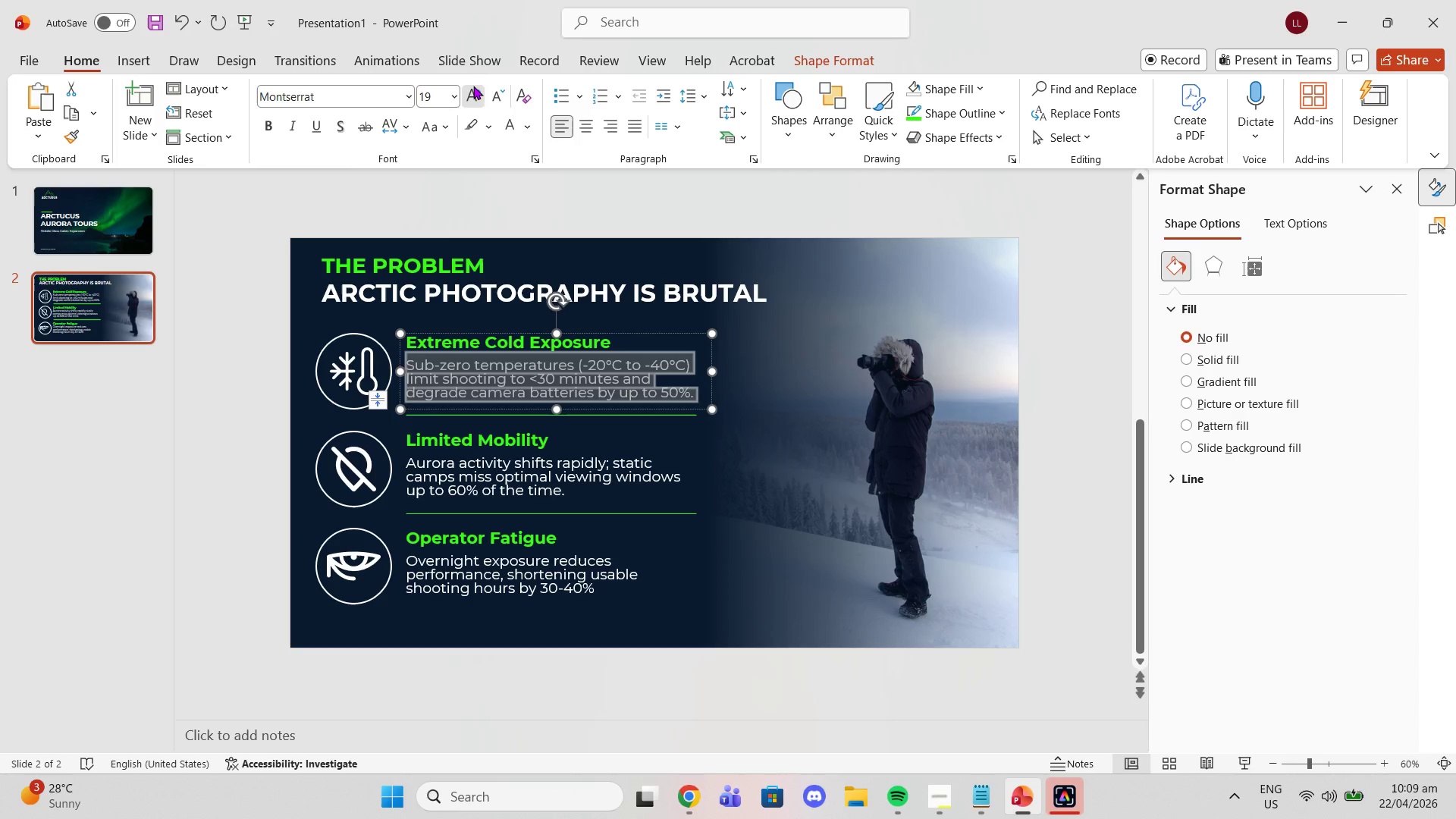 
left_click([473, 86])
 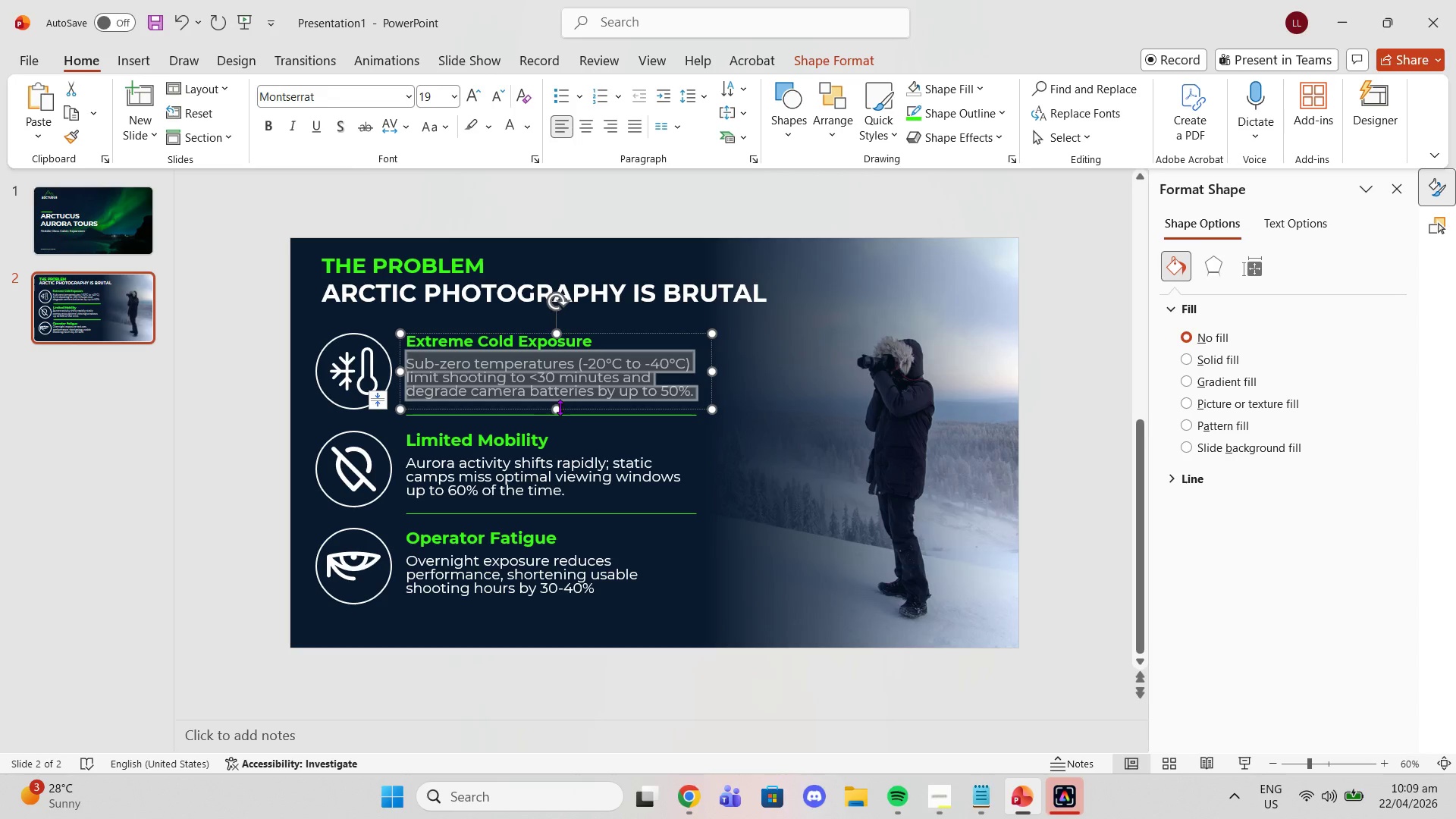 
left_click_drag(start_coordinate=[557, 410], to_coordinate=[559, 425])
 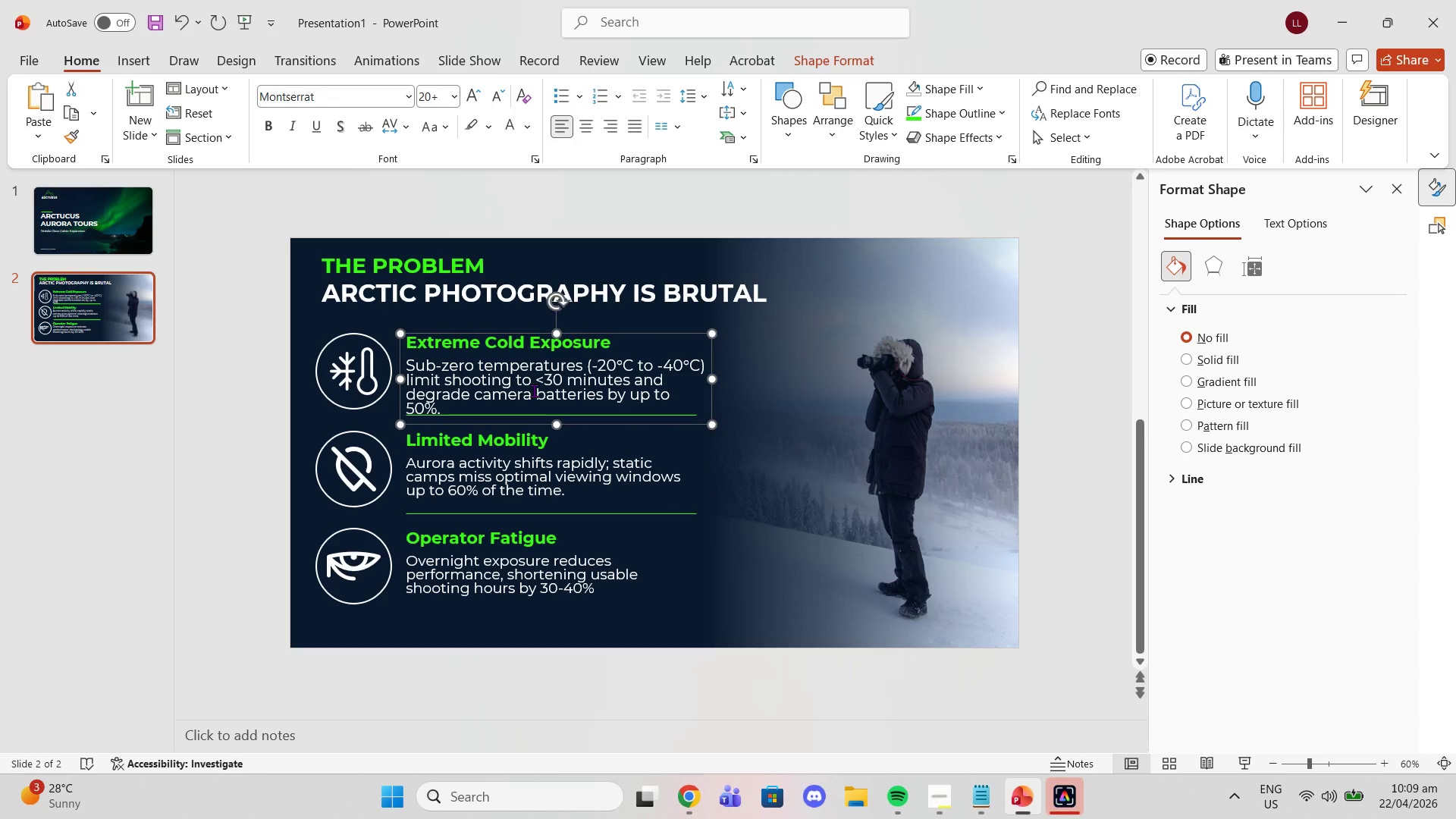 
left_click([534, 391])
 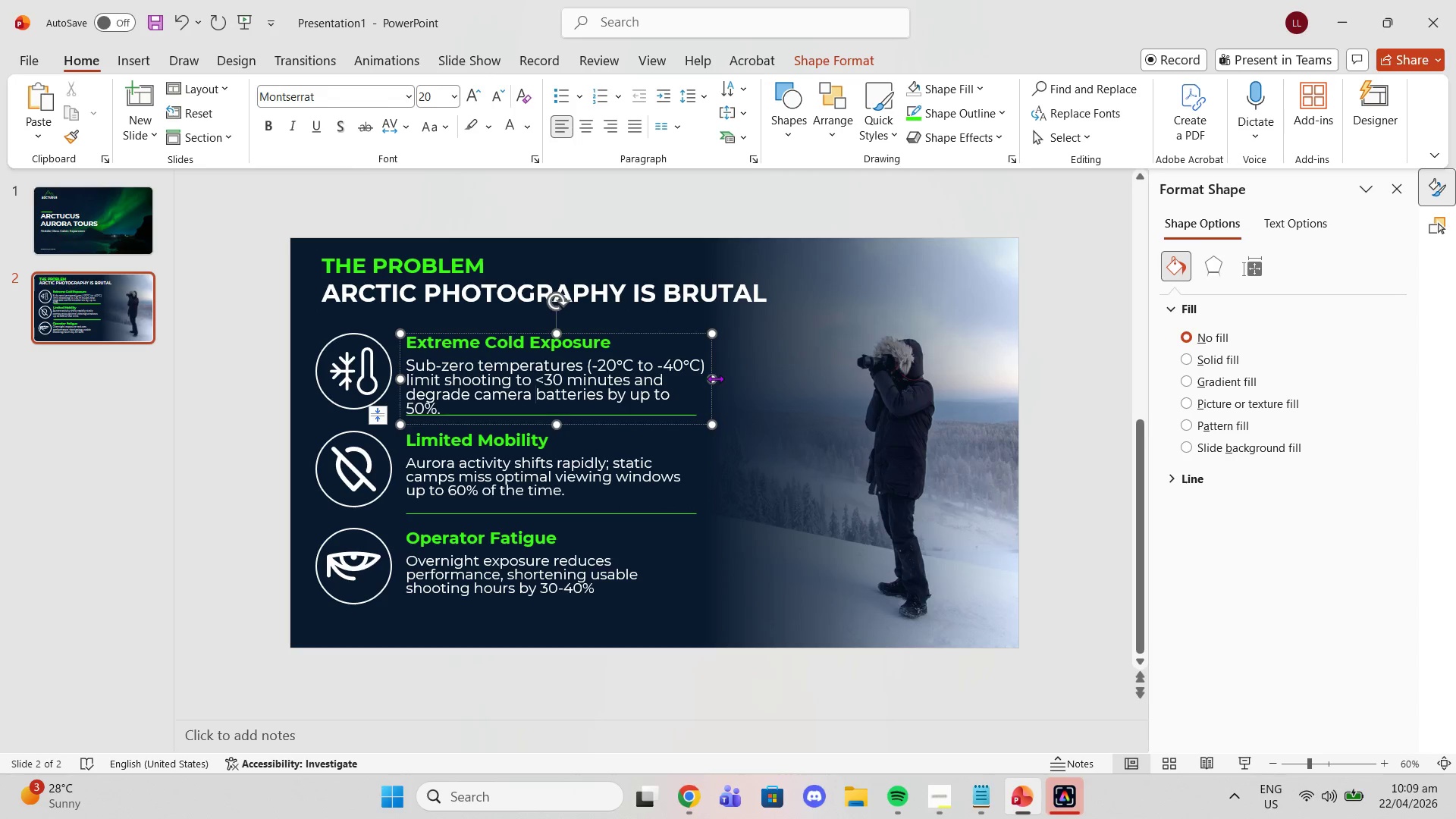 
left_click_drag(start_coordinate=[715, 378], to_coordinate=[713, 375])
 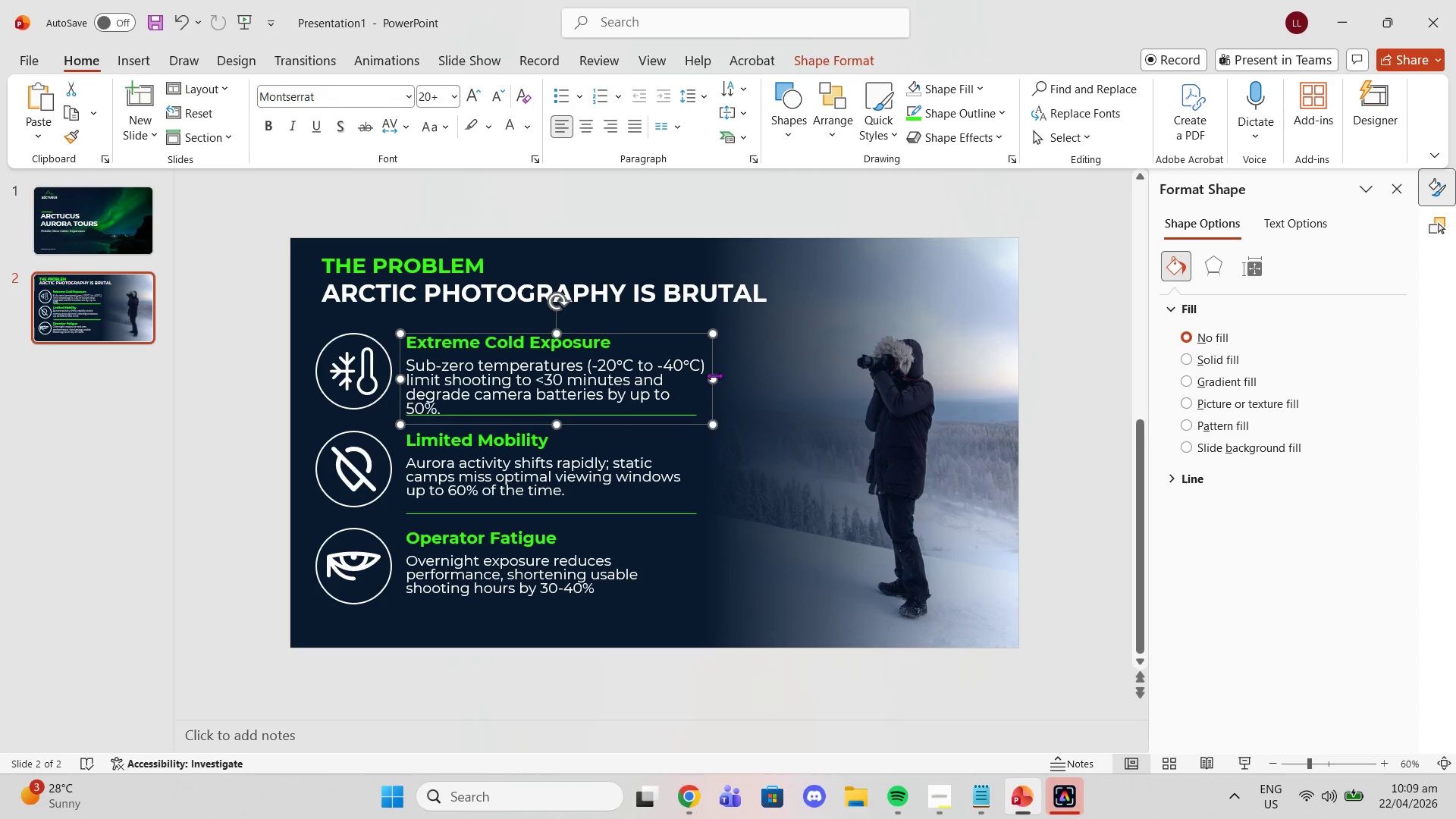 
left_click_drag(start_coordinate=[714, 375], to_coordinate=[725, 375])
 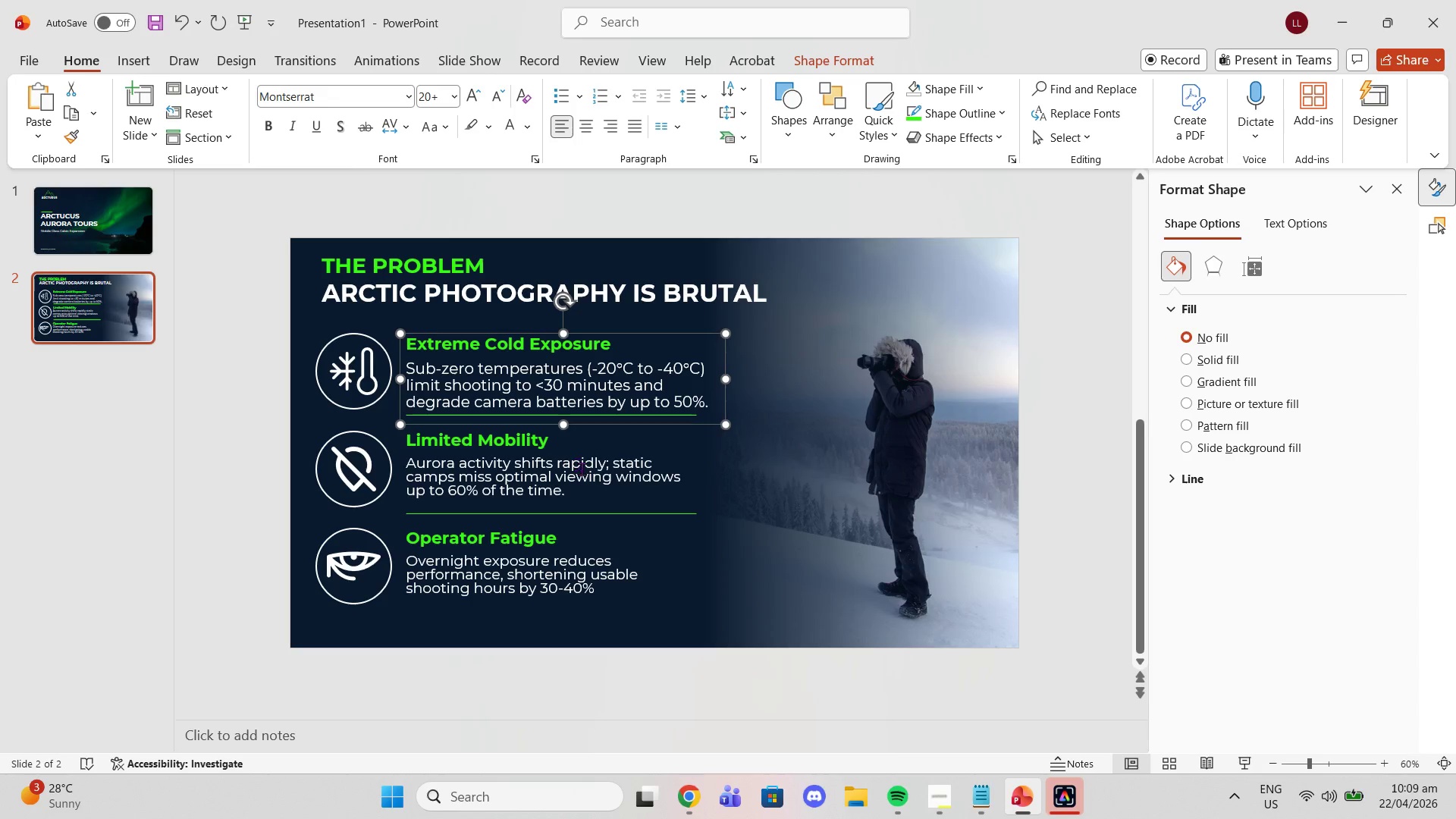 
left_click([723, 479])
 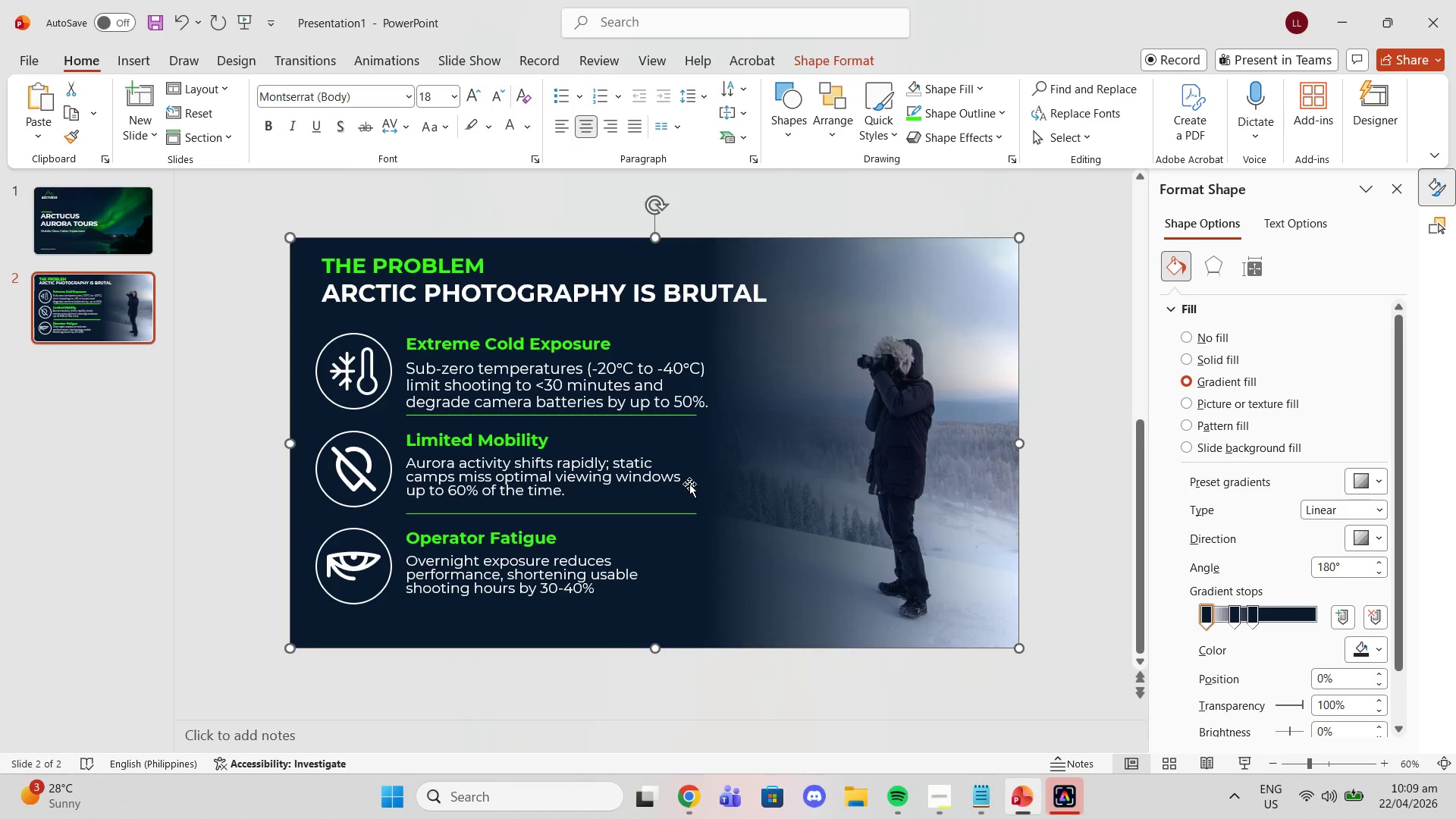 
key(Control+Z)
 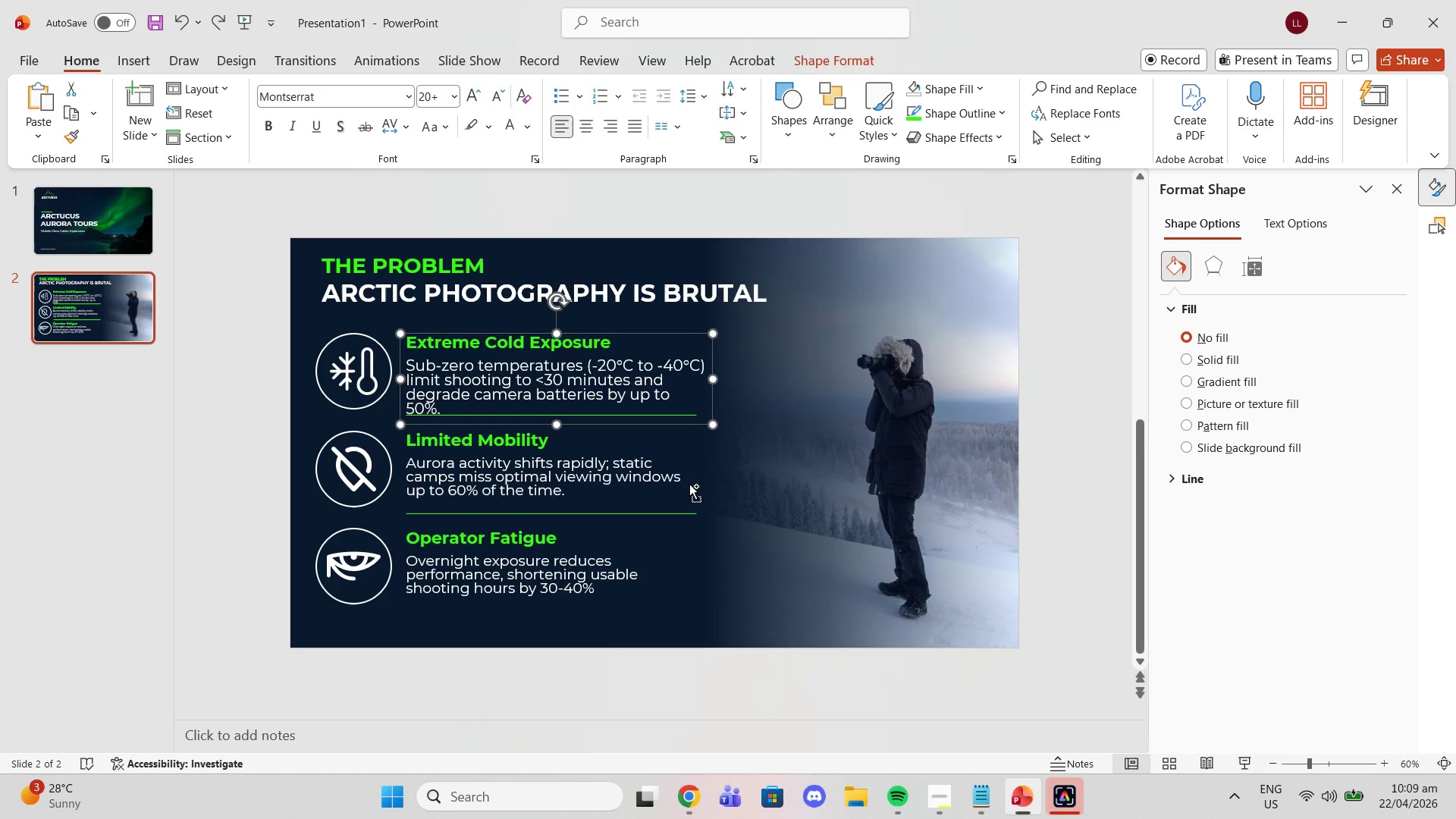 
key(Control+Z)
 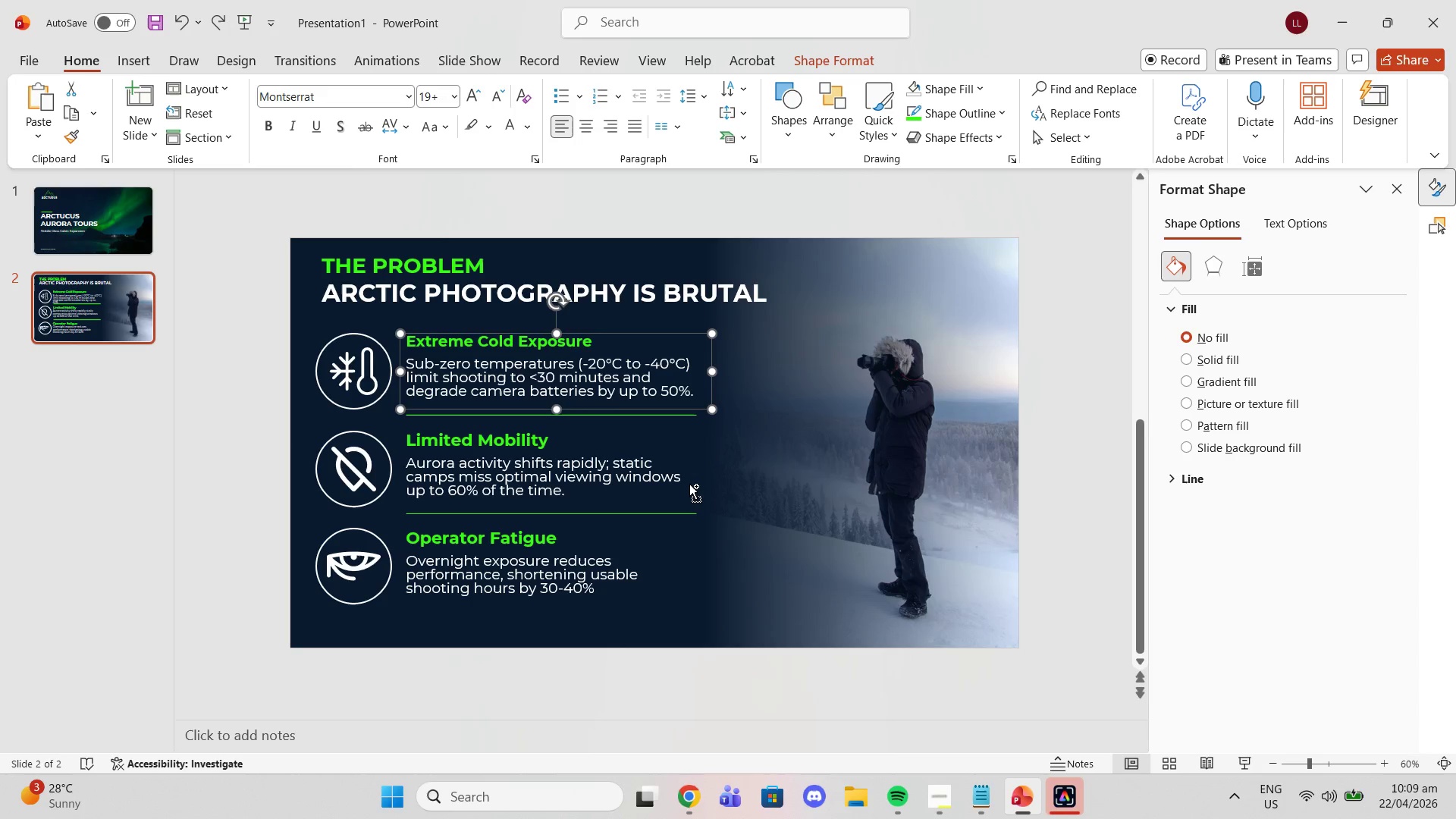 
key(Control+Z)
 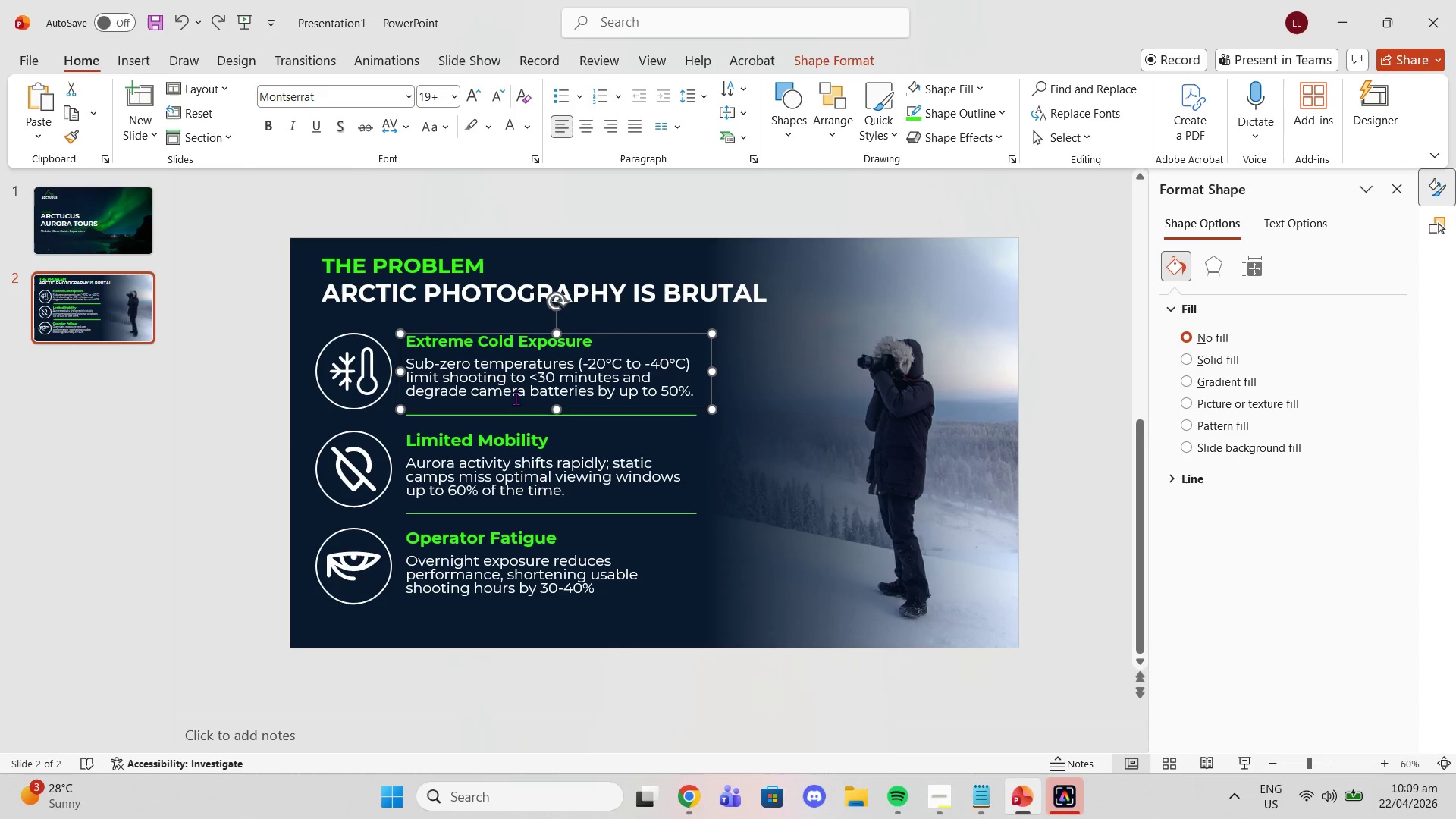 
left_click([515, 397])
 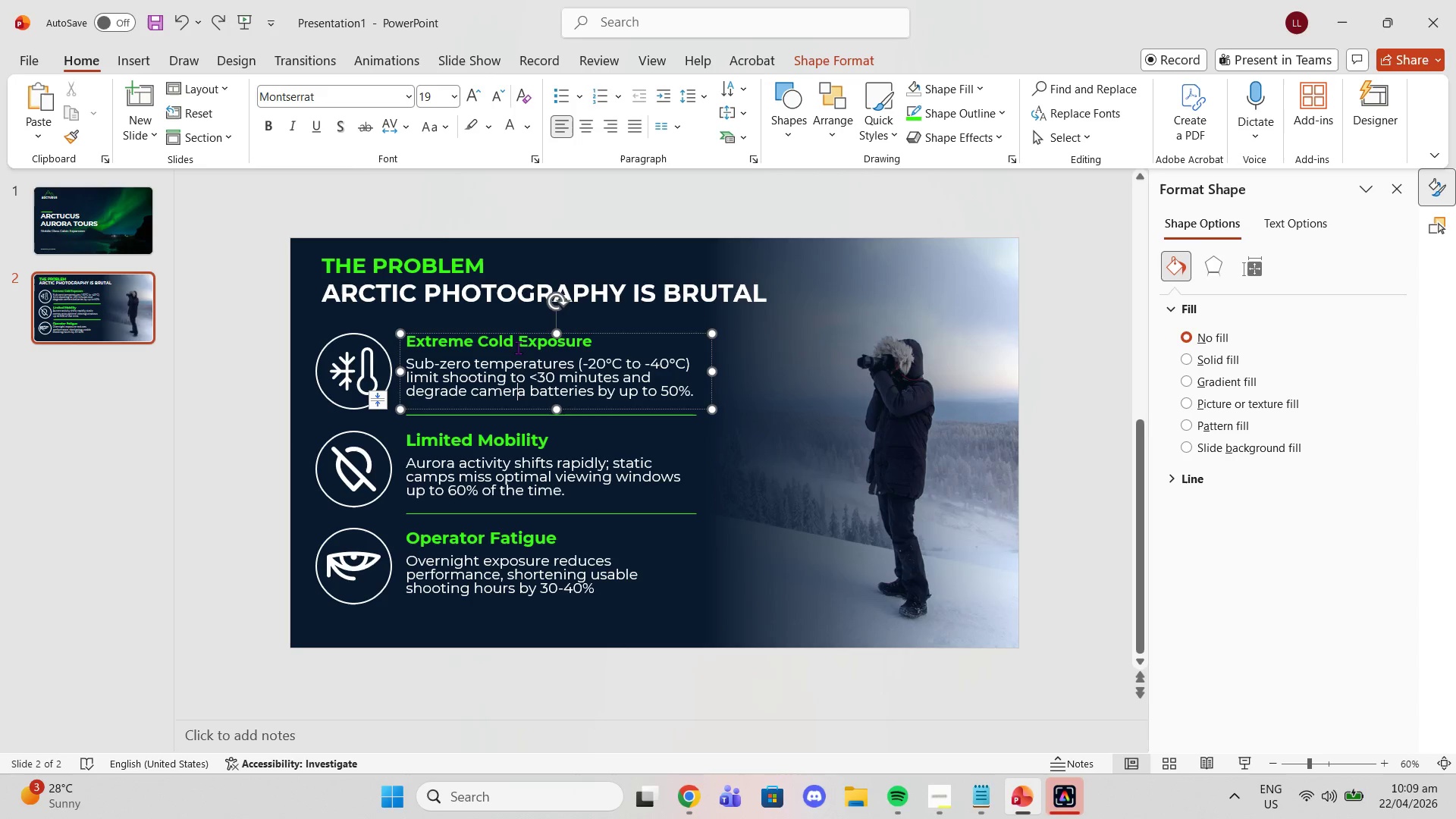 
left_click([512, 340])
 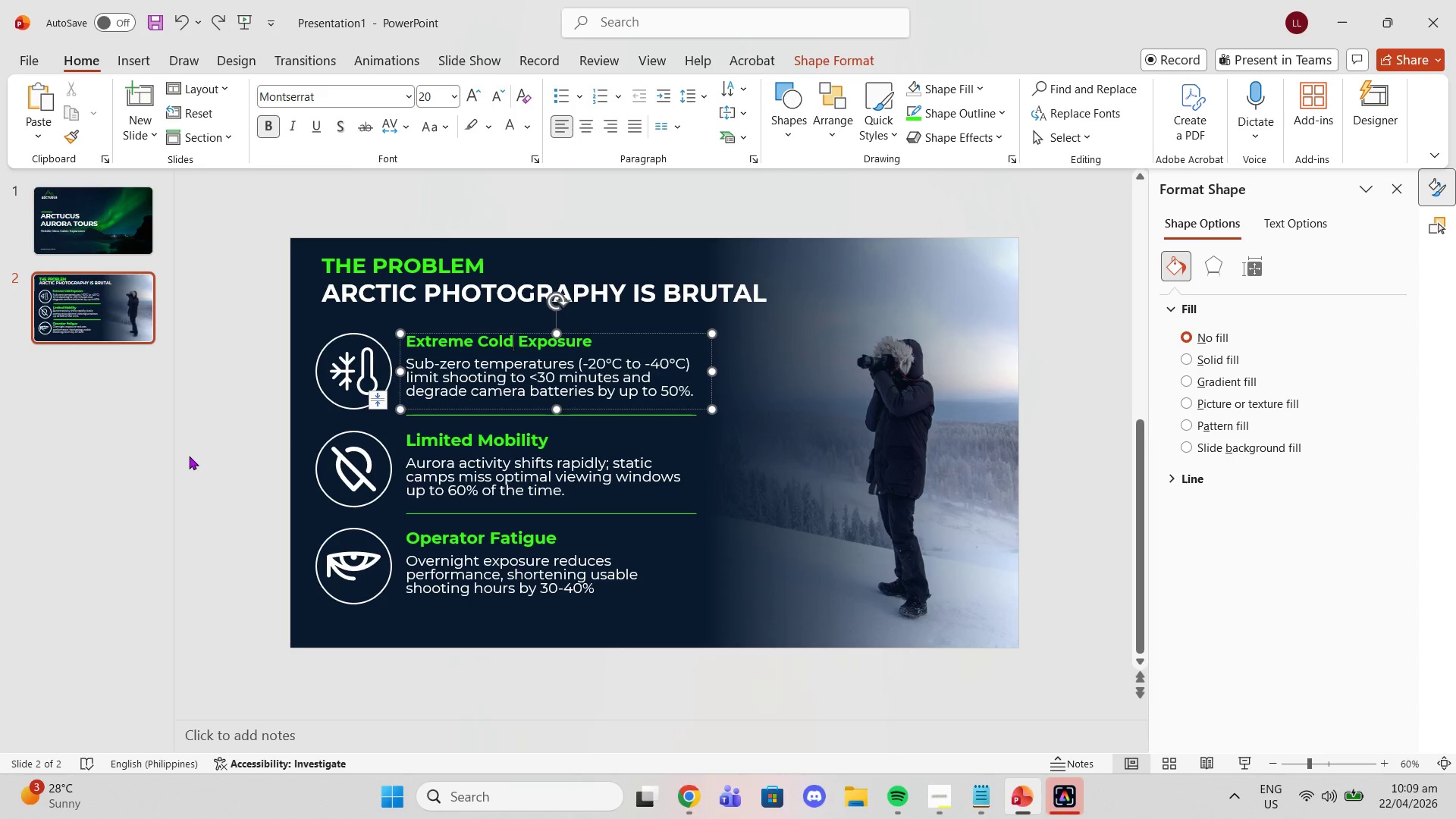 
left_click([188, 447])
 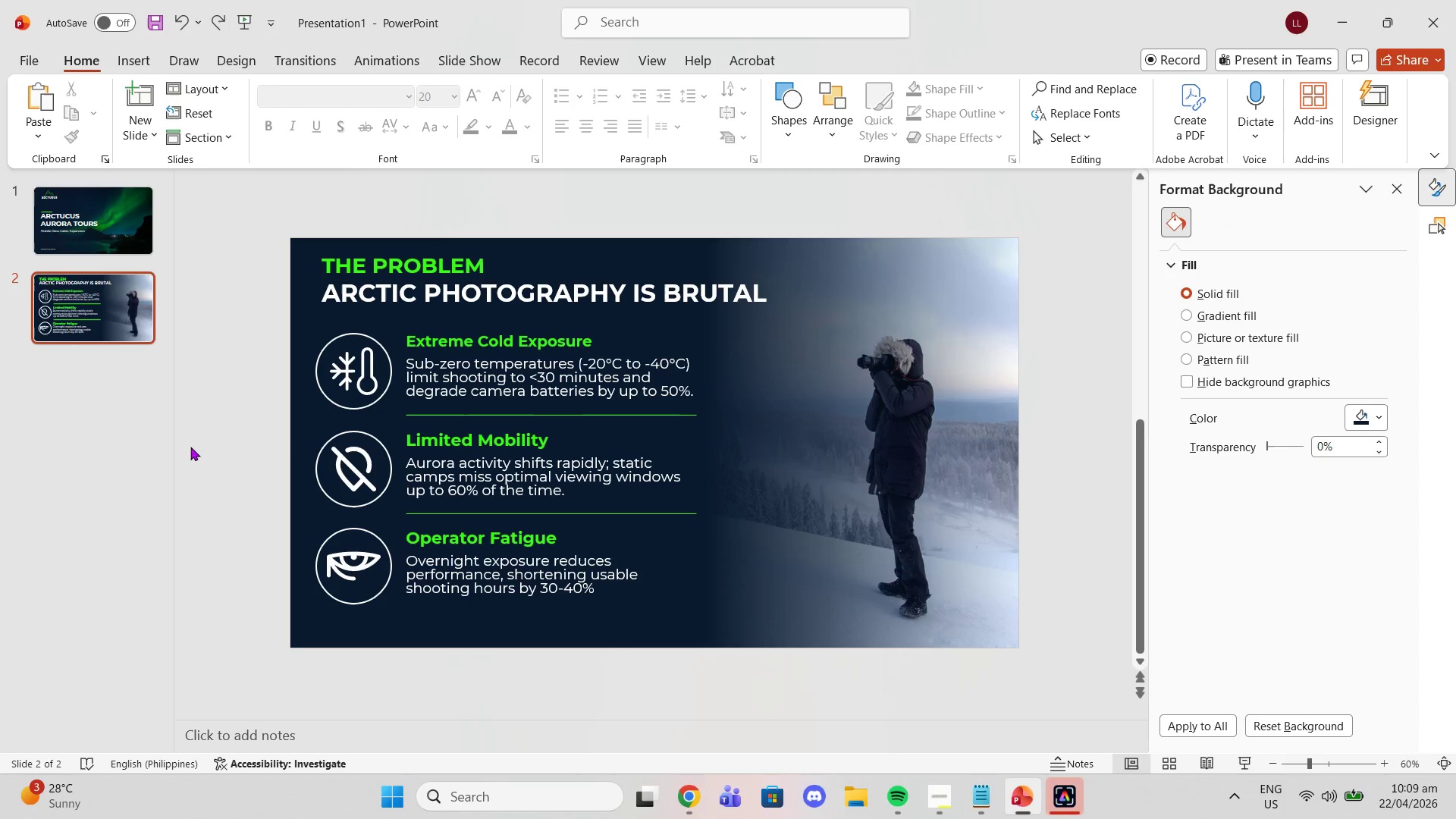 
wait(7.73)
 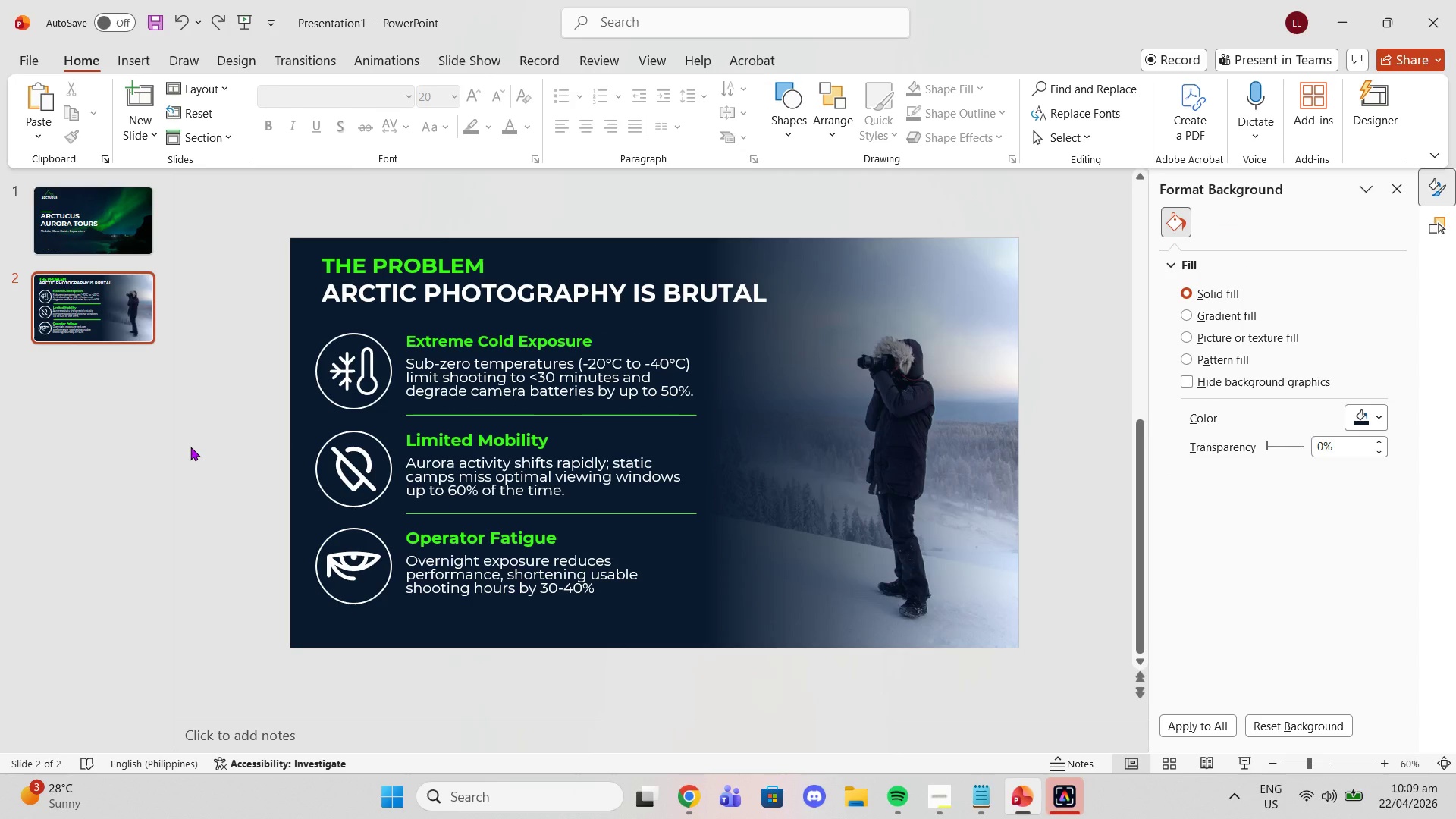 
left_click([482, 262])
 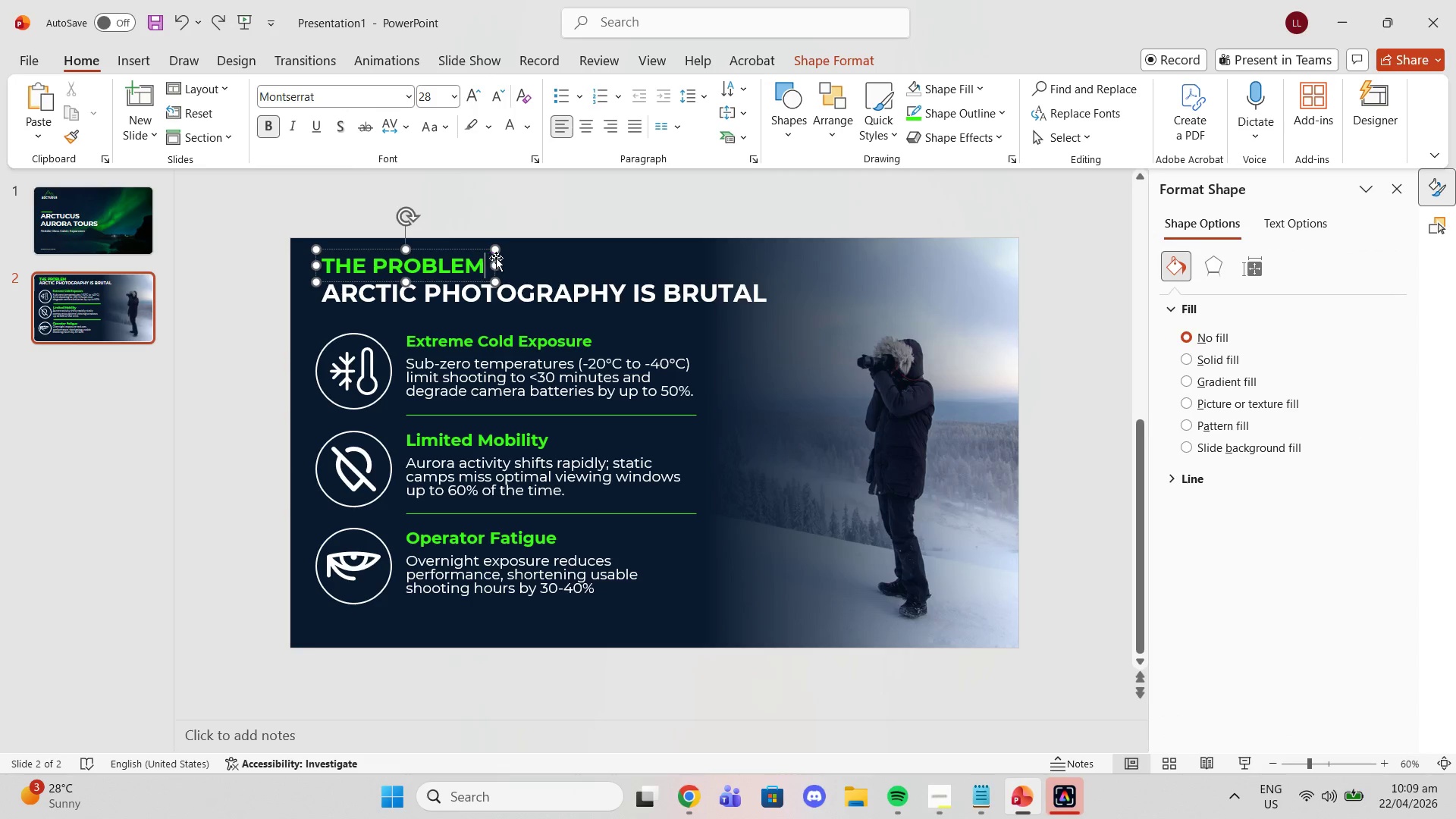 
key(Shift+ShiftRight)
 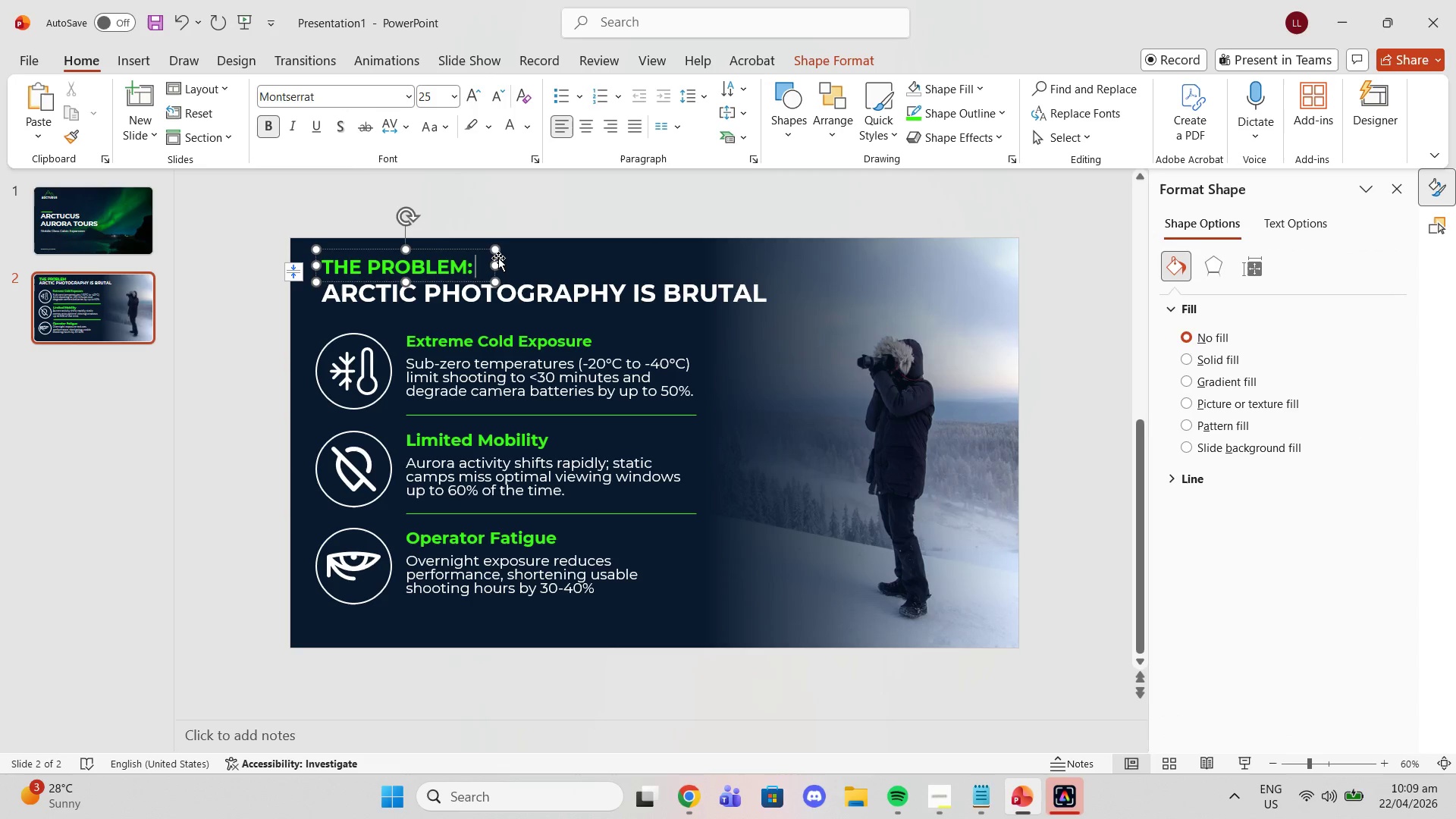 
key(Shift+Semicolon)
 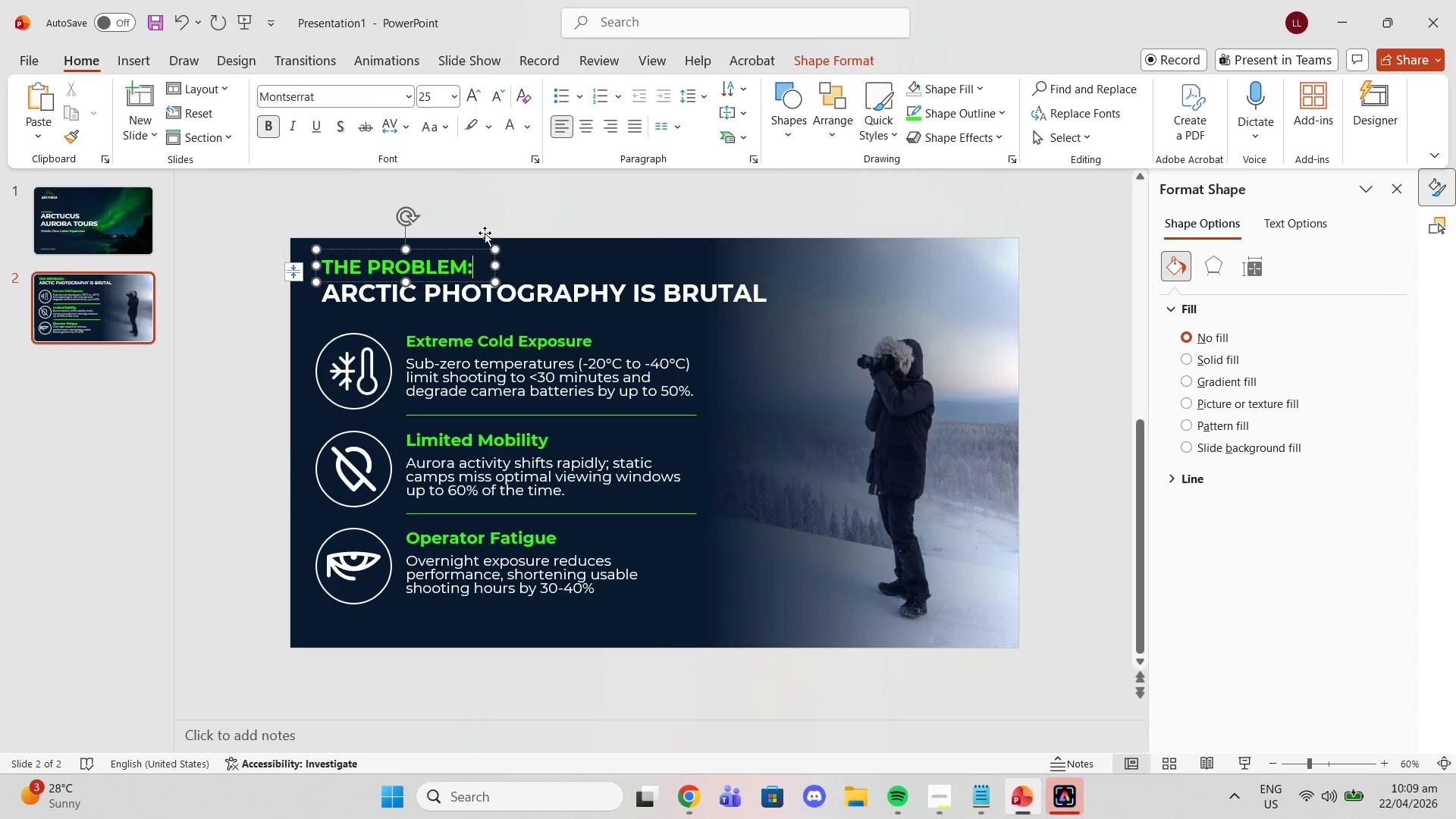 
left_click([485, 233])
 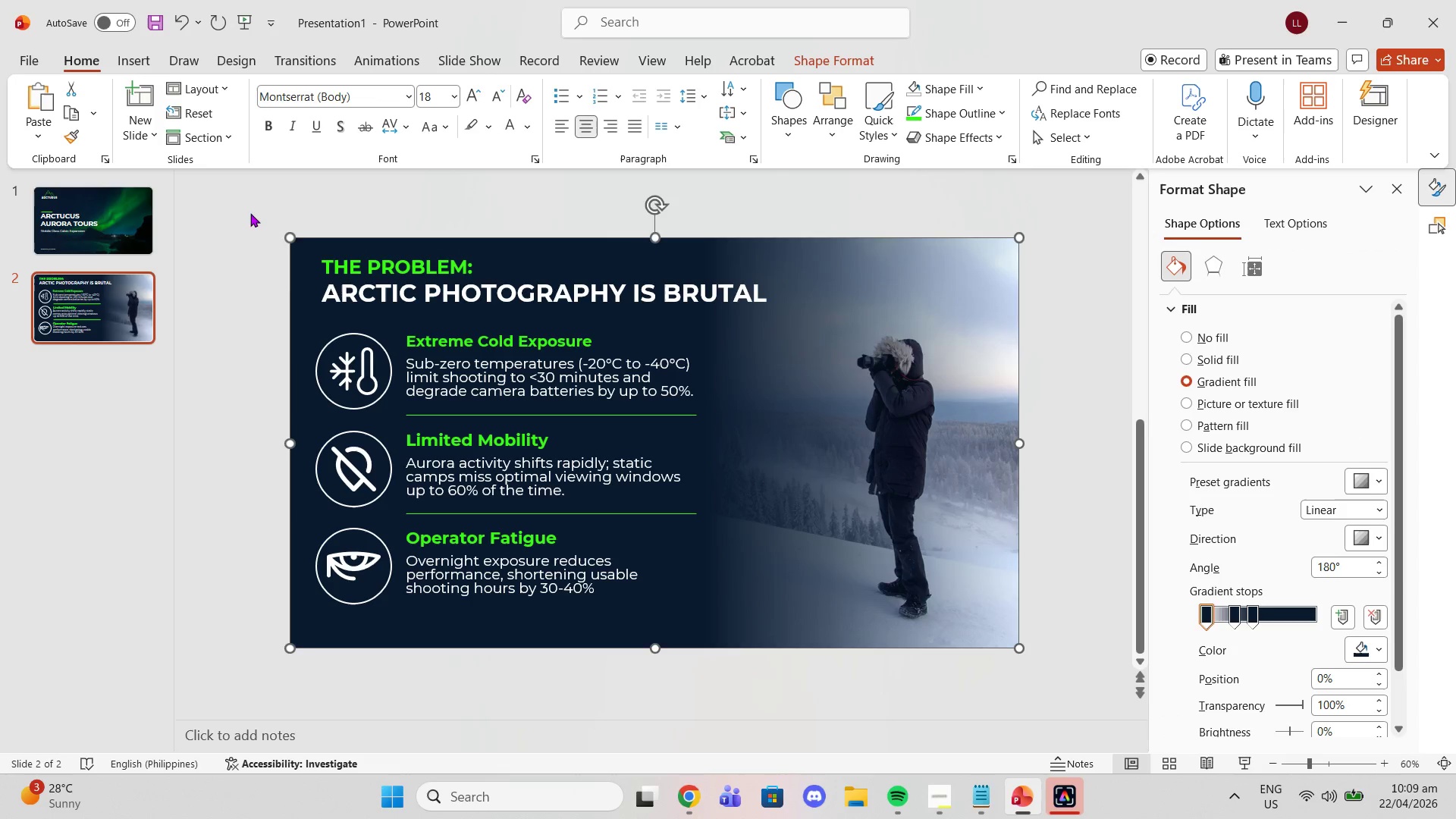 
left_click([255, 206])
 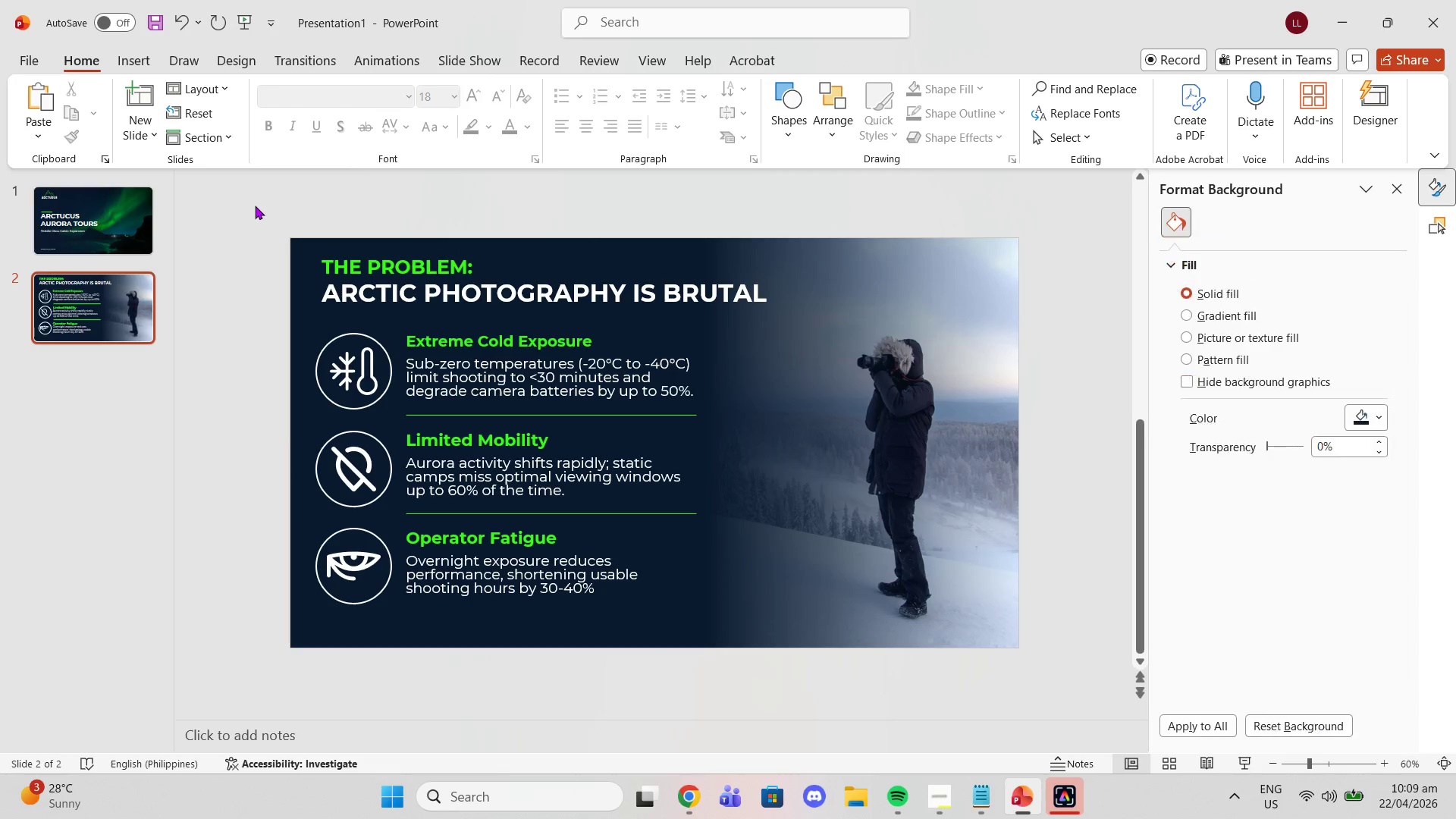 
left_click_drag(start_coordinate=[255, 206], to_coordinate=[795, 314])
 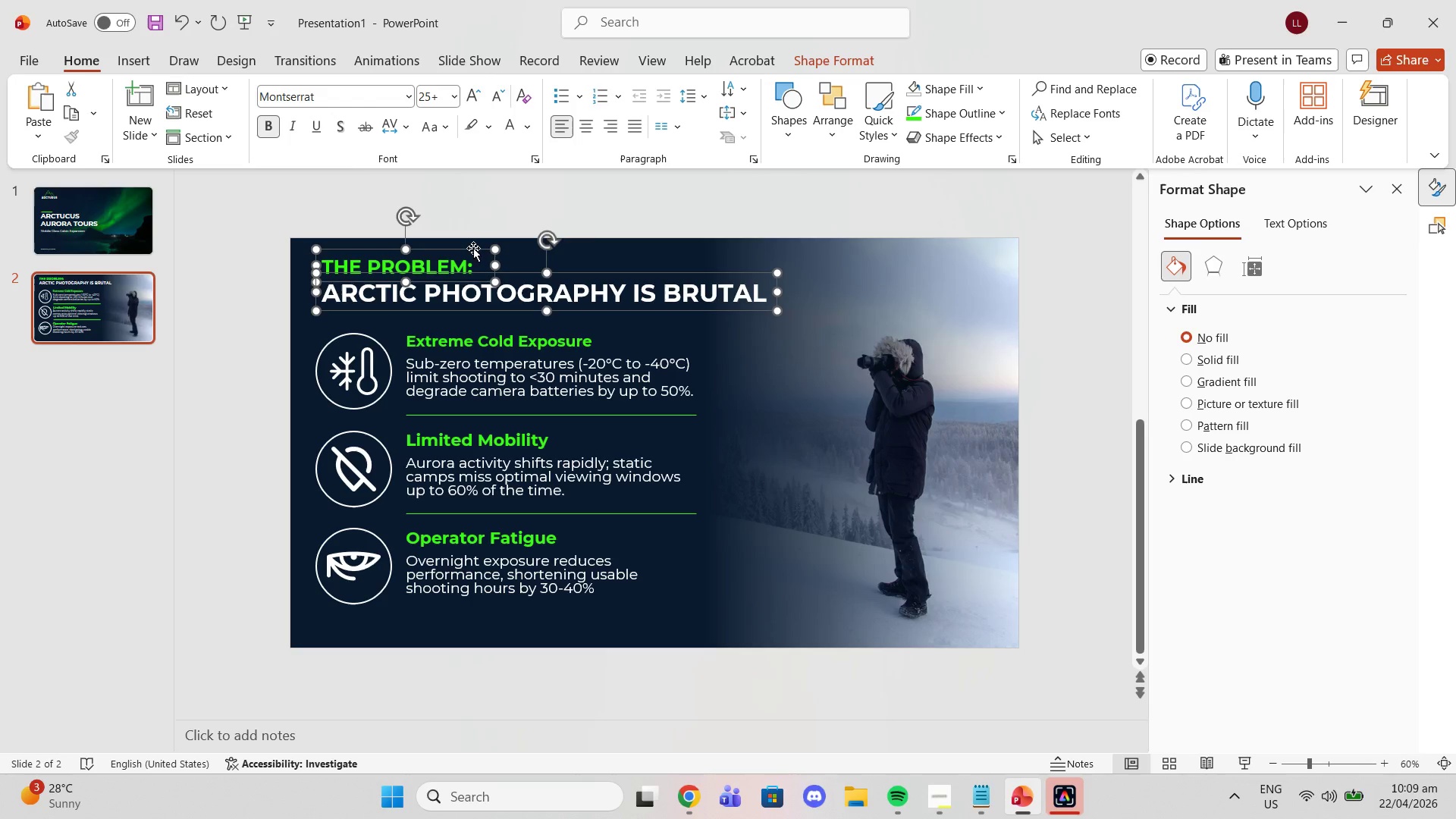 
left_click_drag(start_coordinate=[473, 248], to_coordinate=[472, 256])
 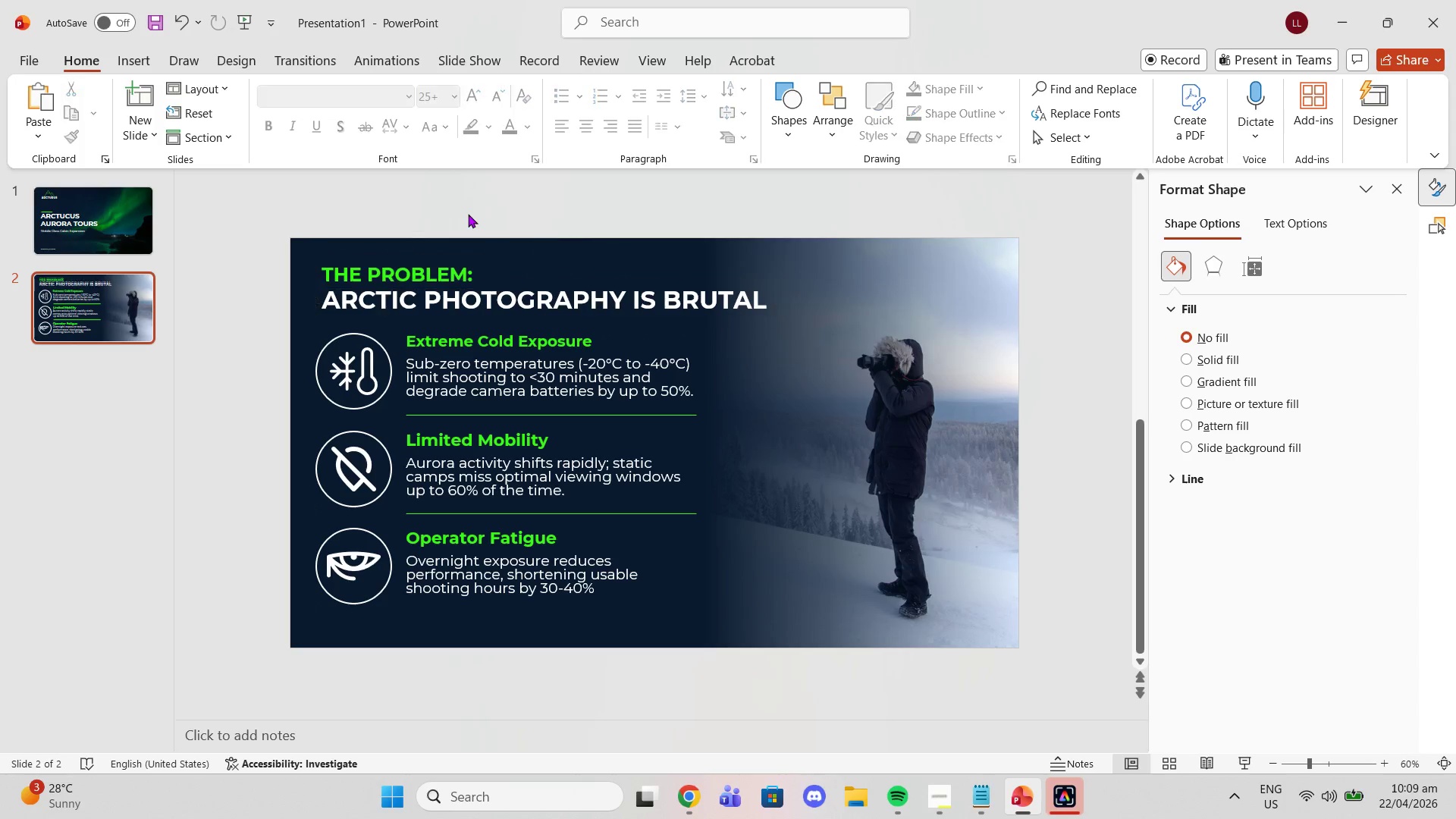 
left_click([468, 214])
 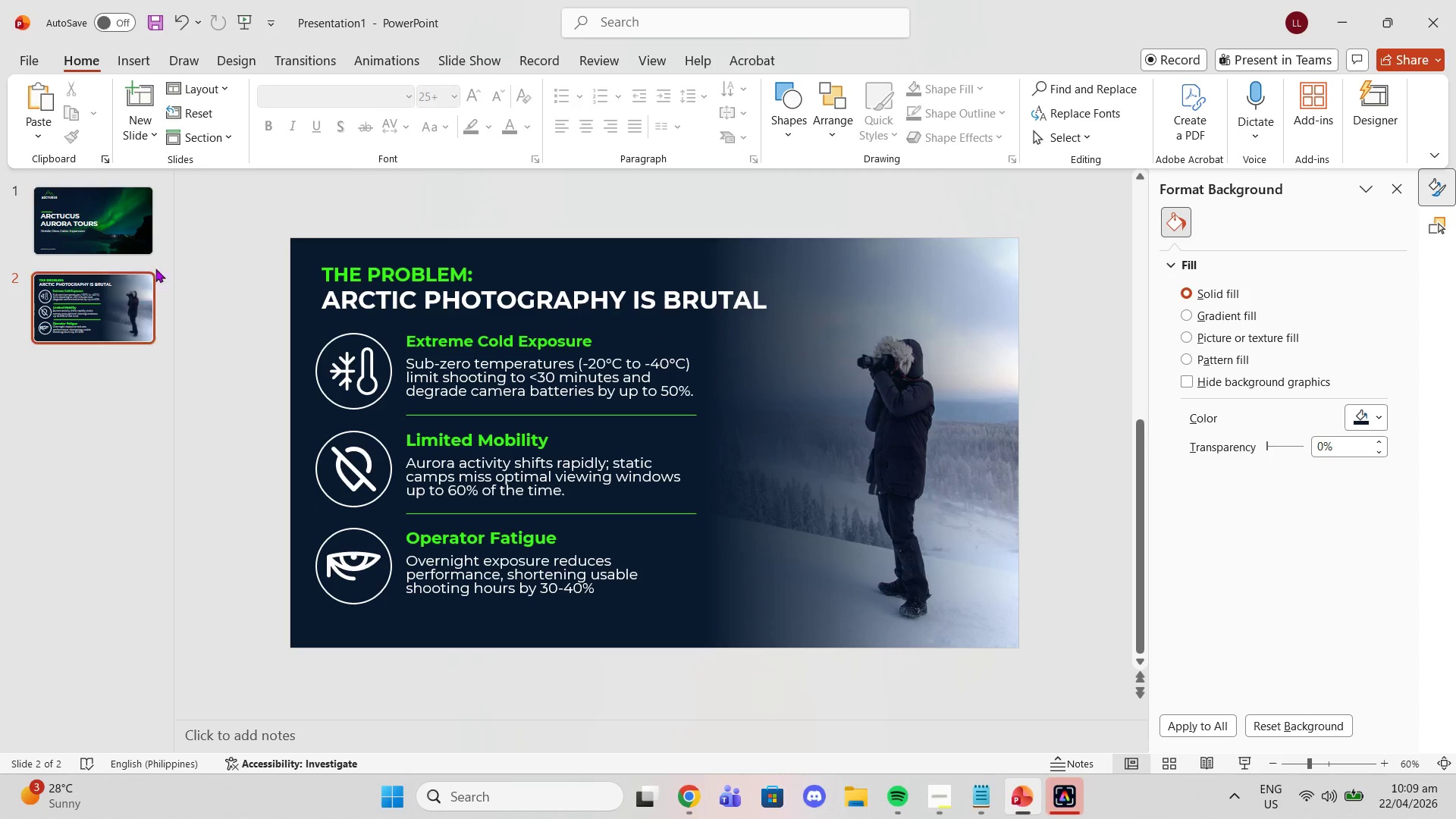 
double_click([127, 289])
 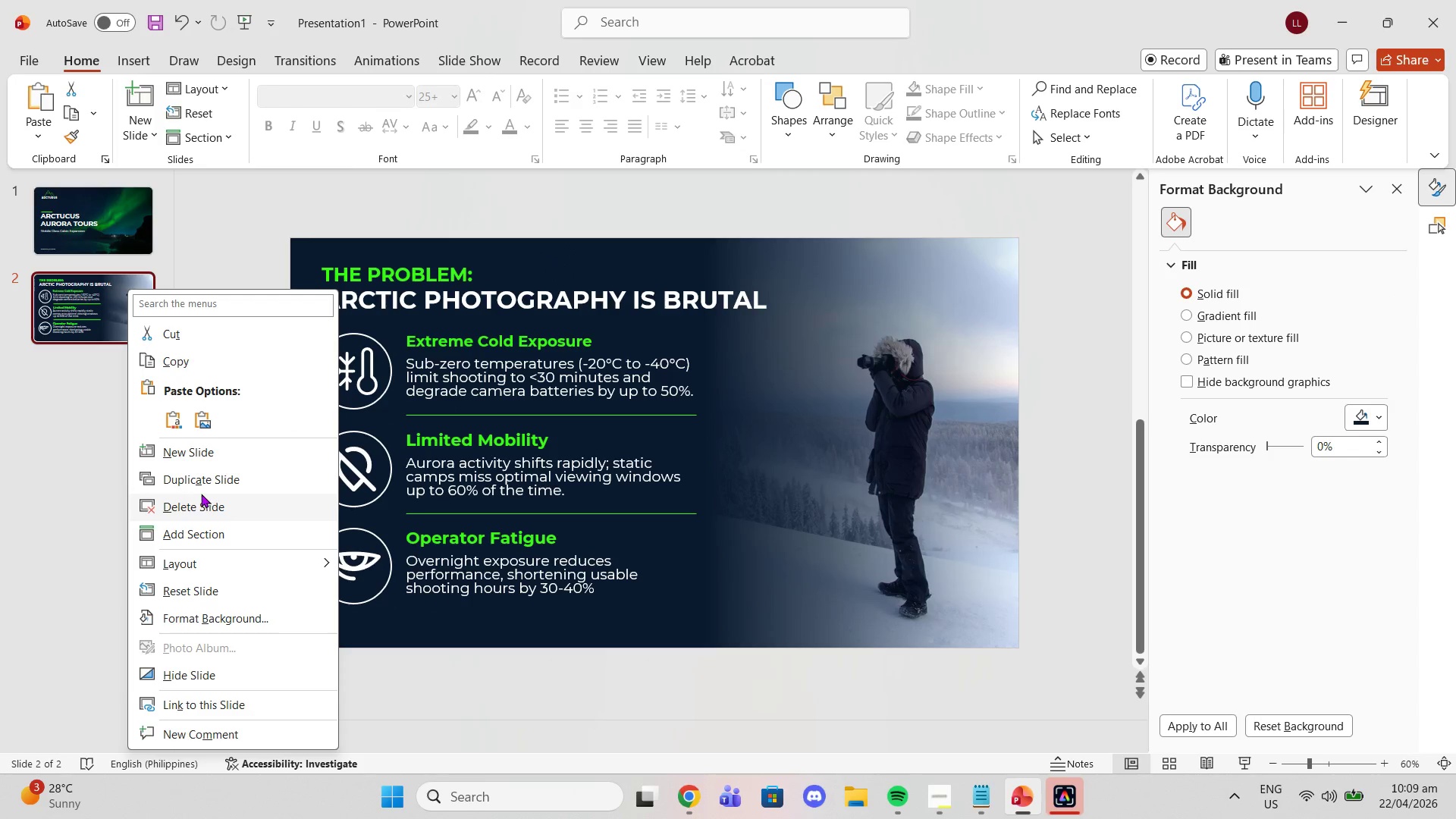 
left_click([199, 483])
 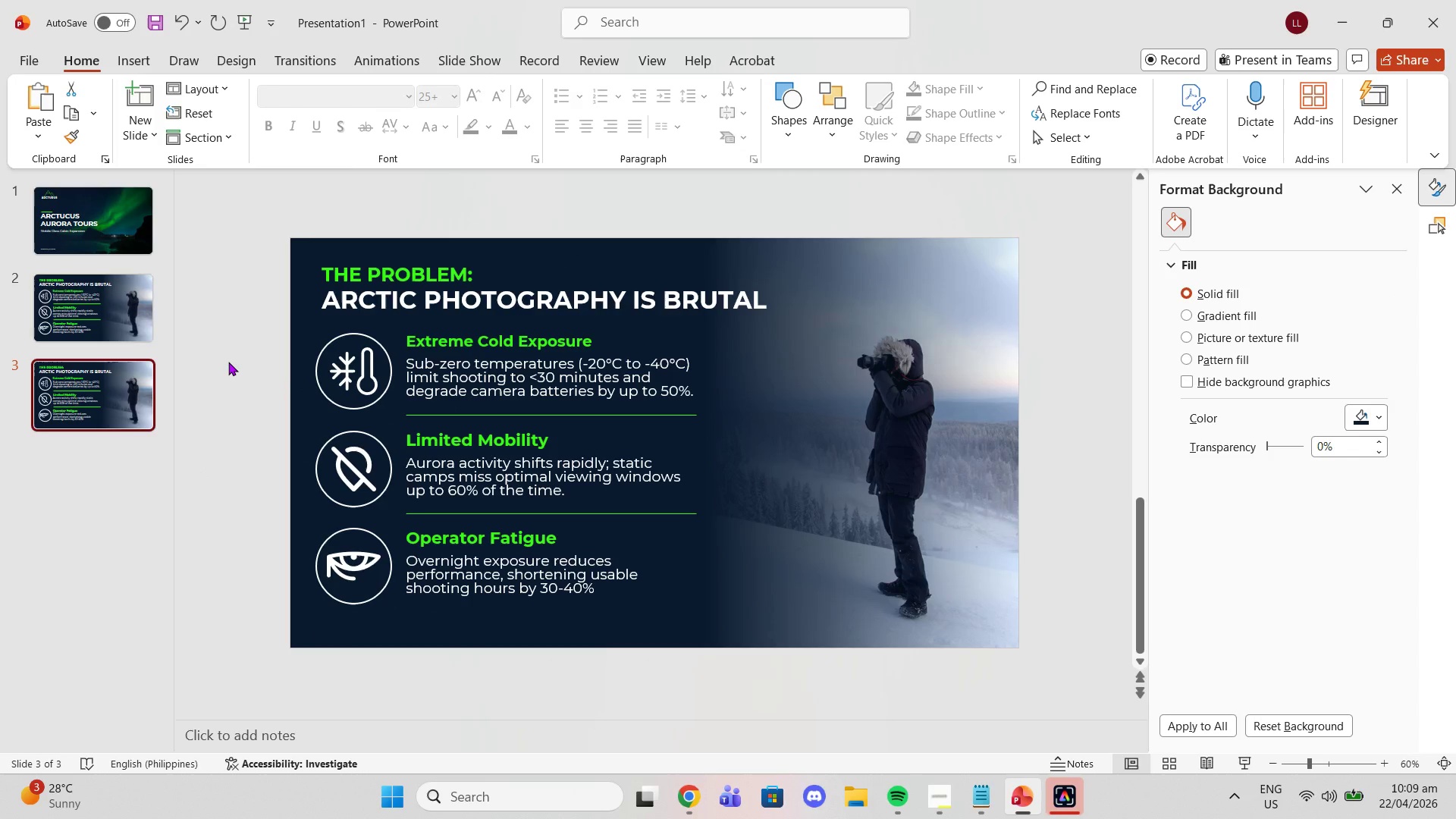 
wait(9.83)
 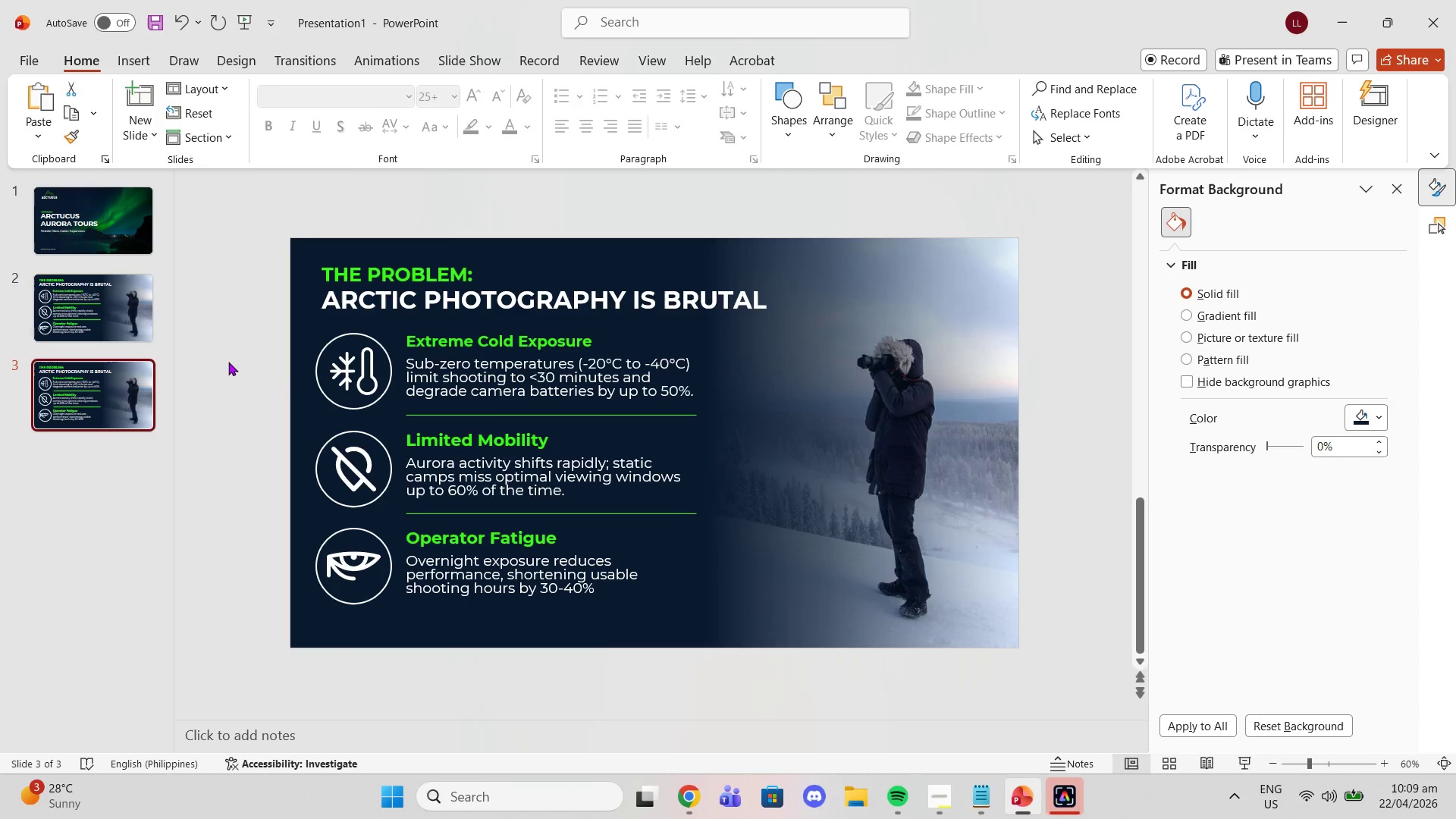 
double_click([472, 308])
 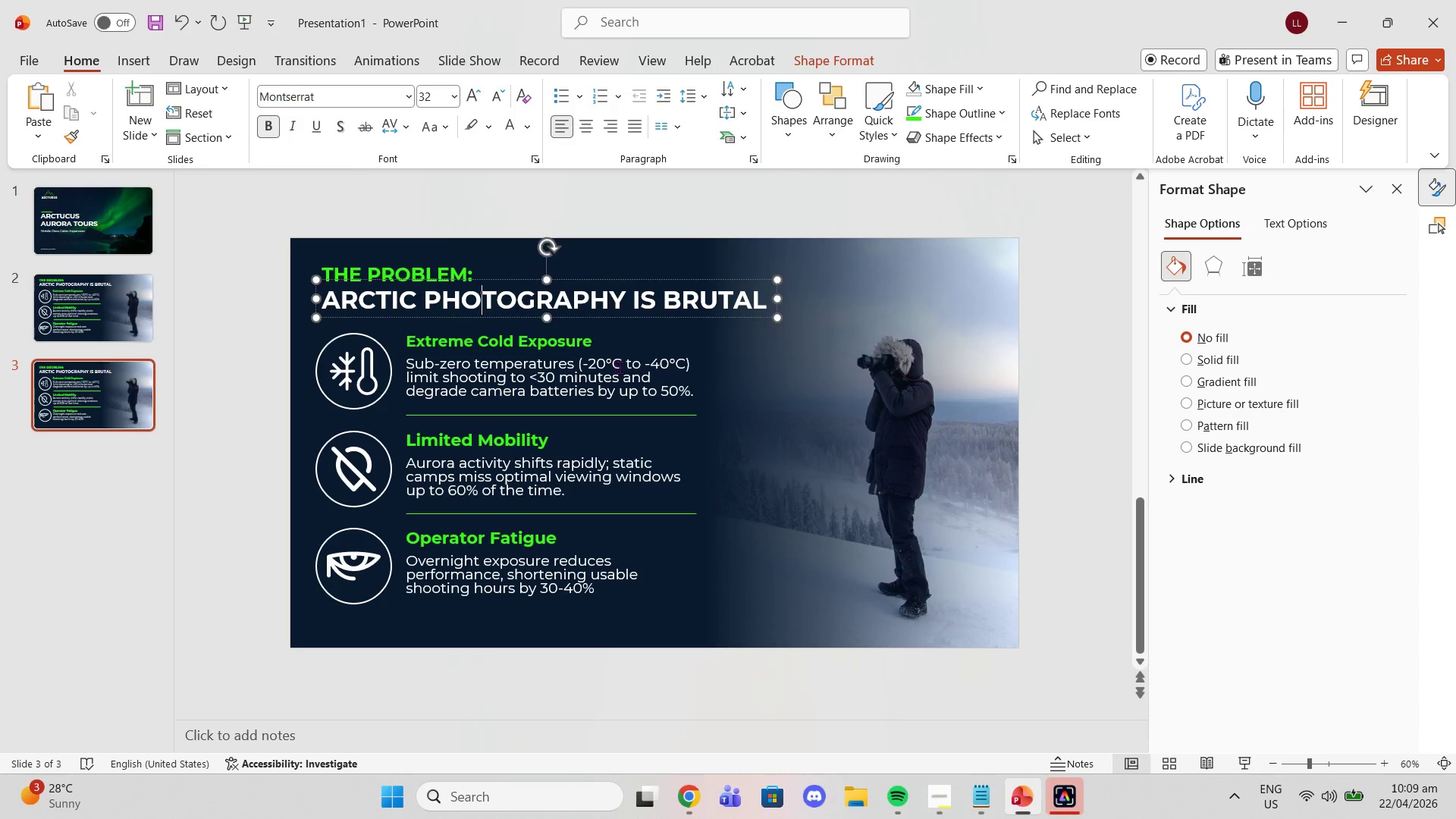 
left_click([620, 367])
 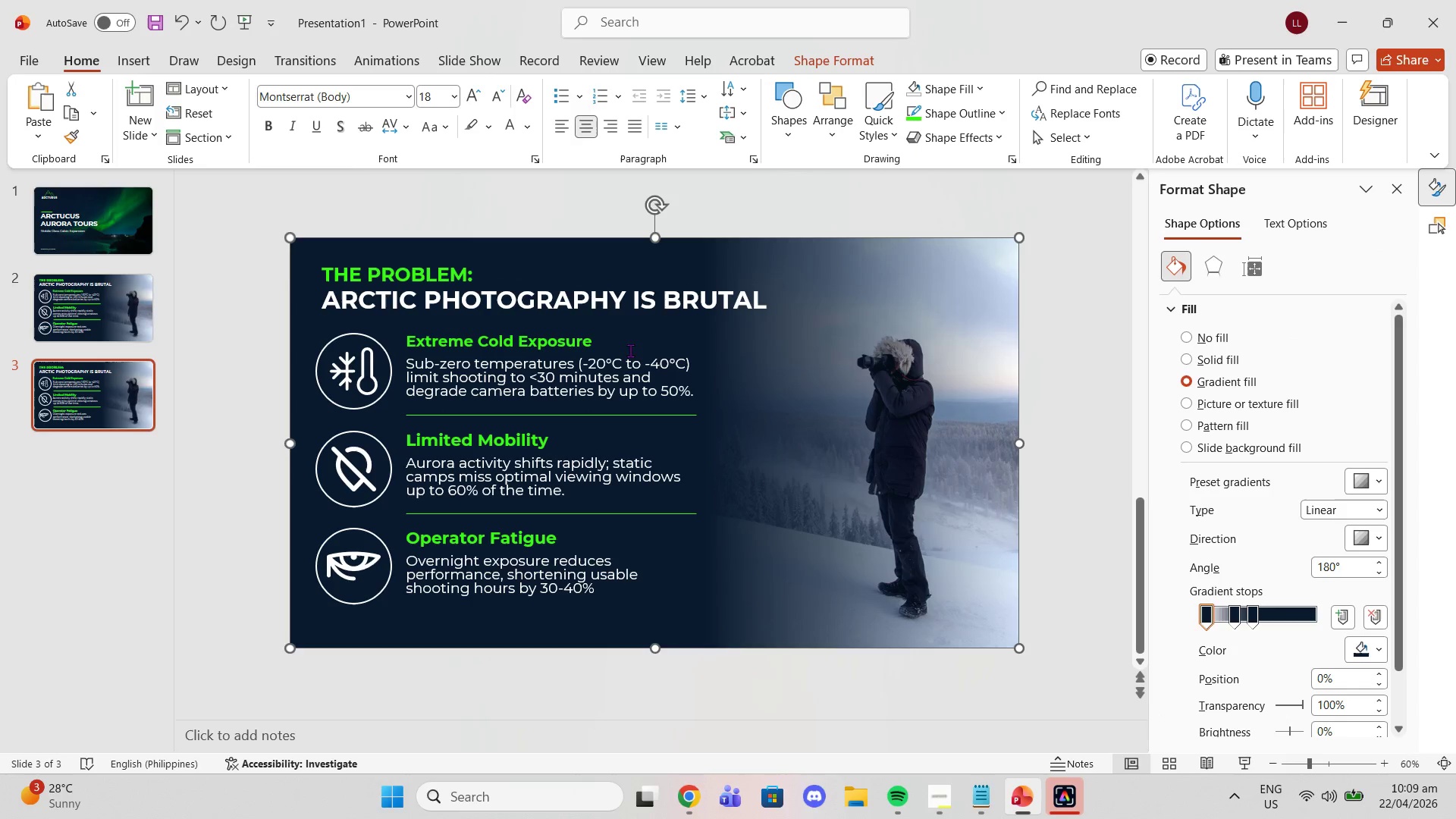 
key(Delete)
 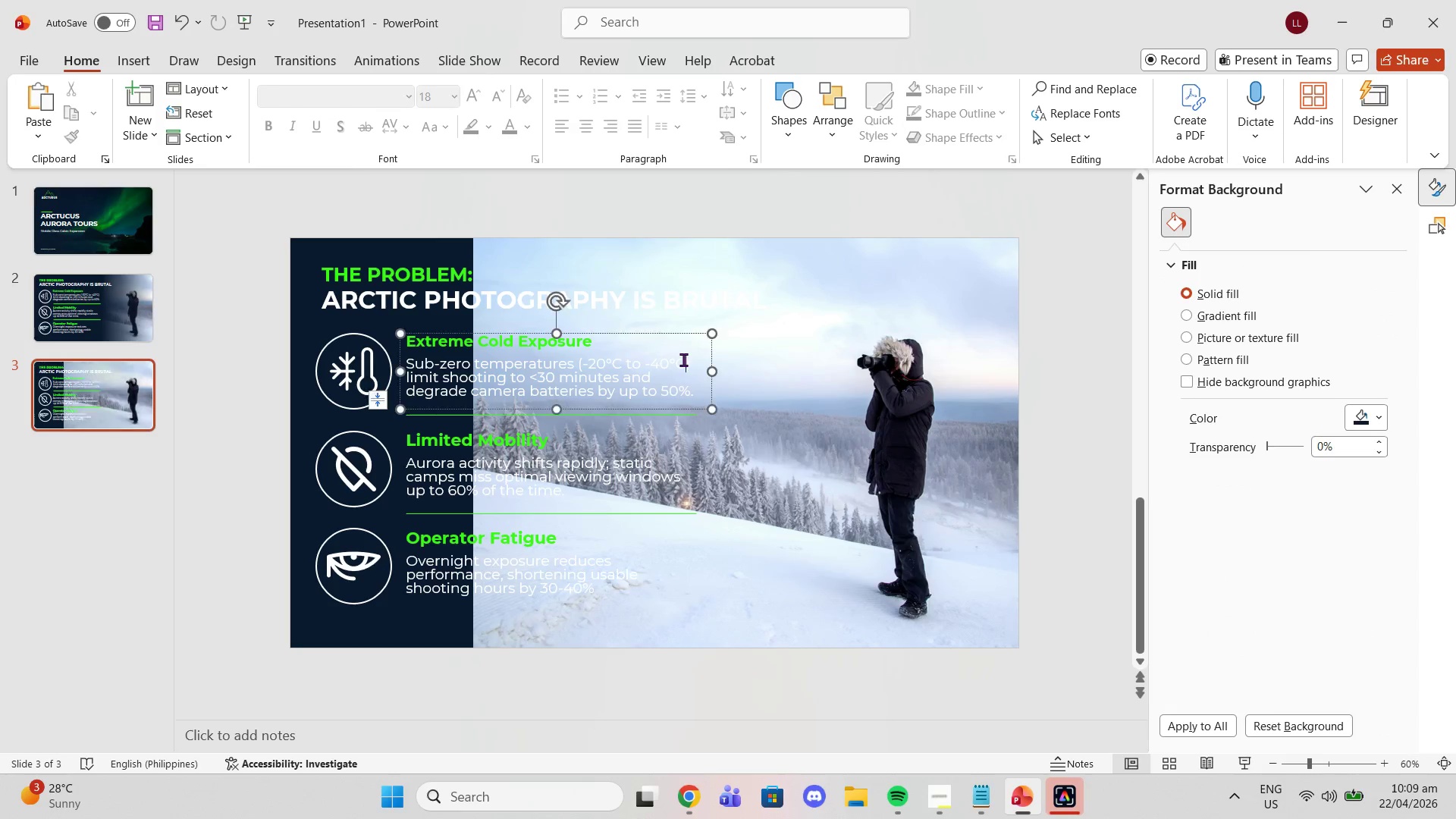 
left_click([683, 359])
 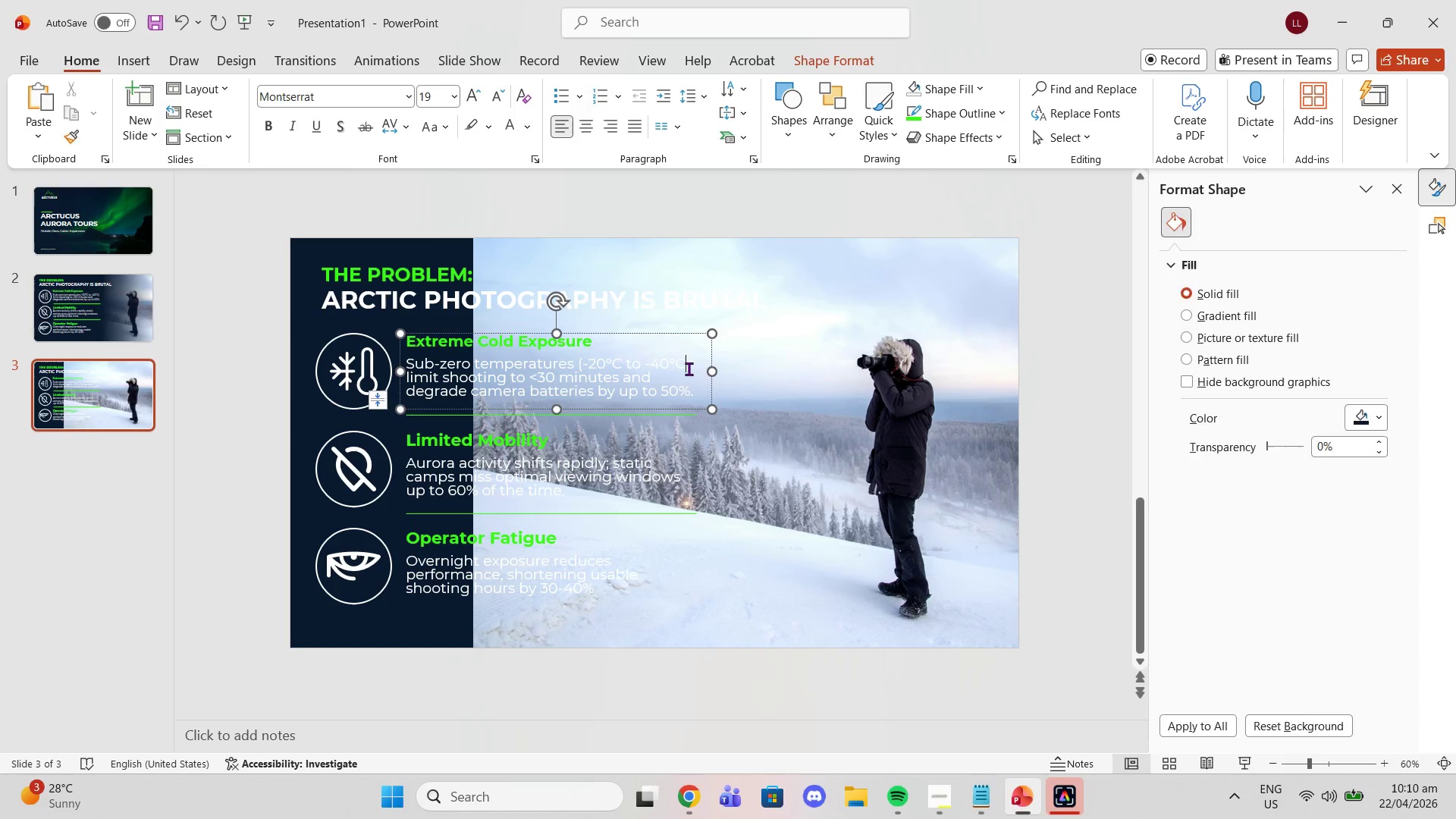 
key(Delete)
 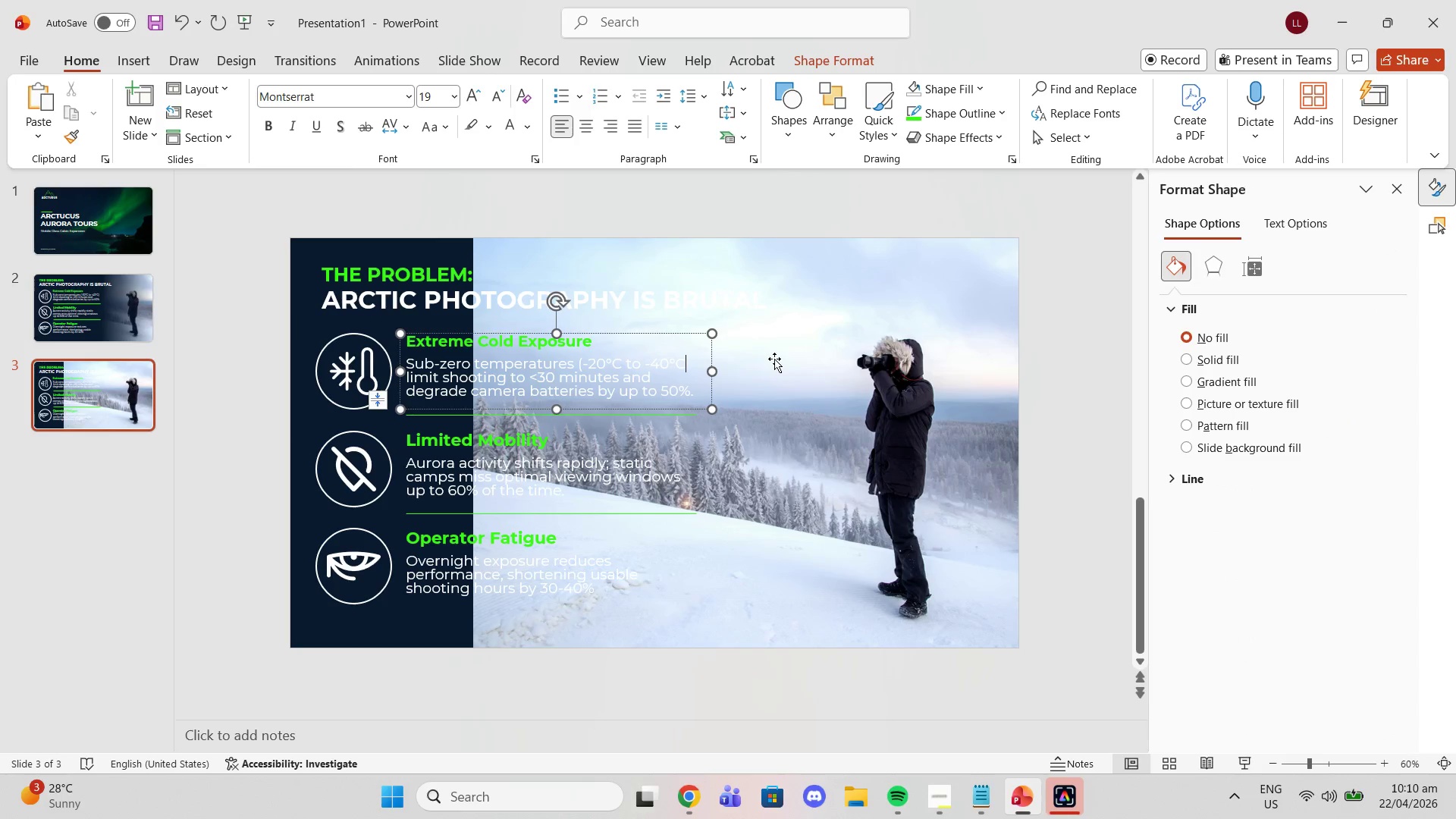 
left_click([774, 359])
 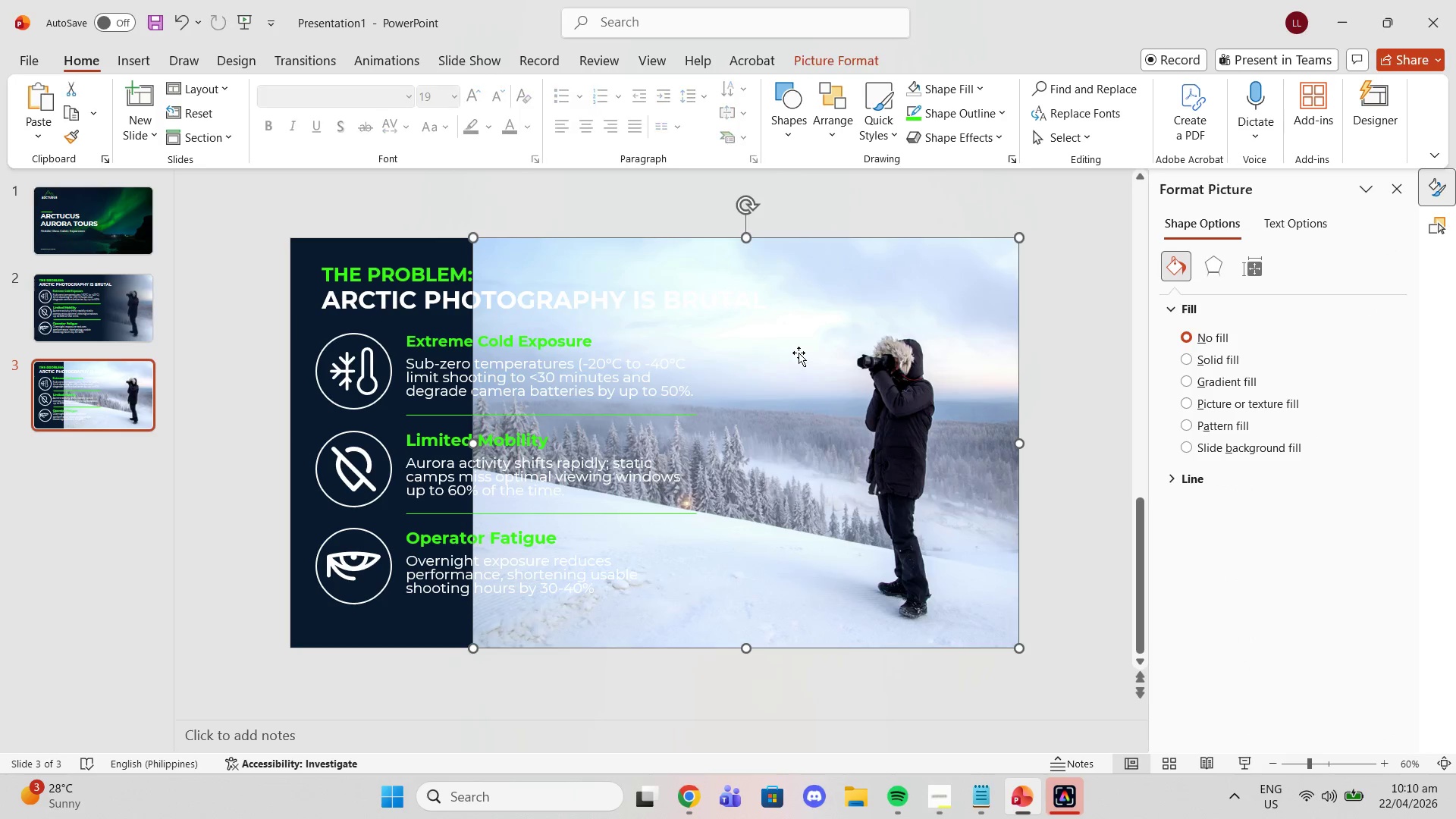 
key(Delete)
 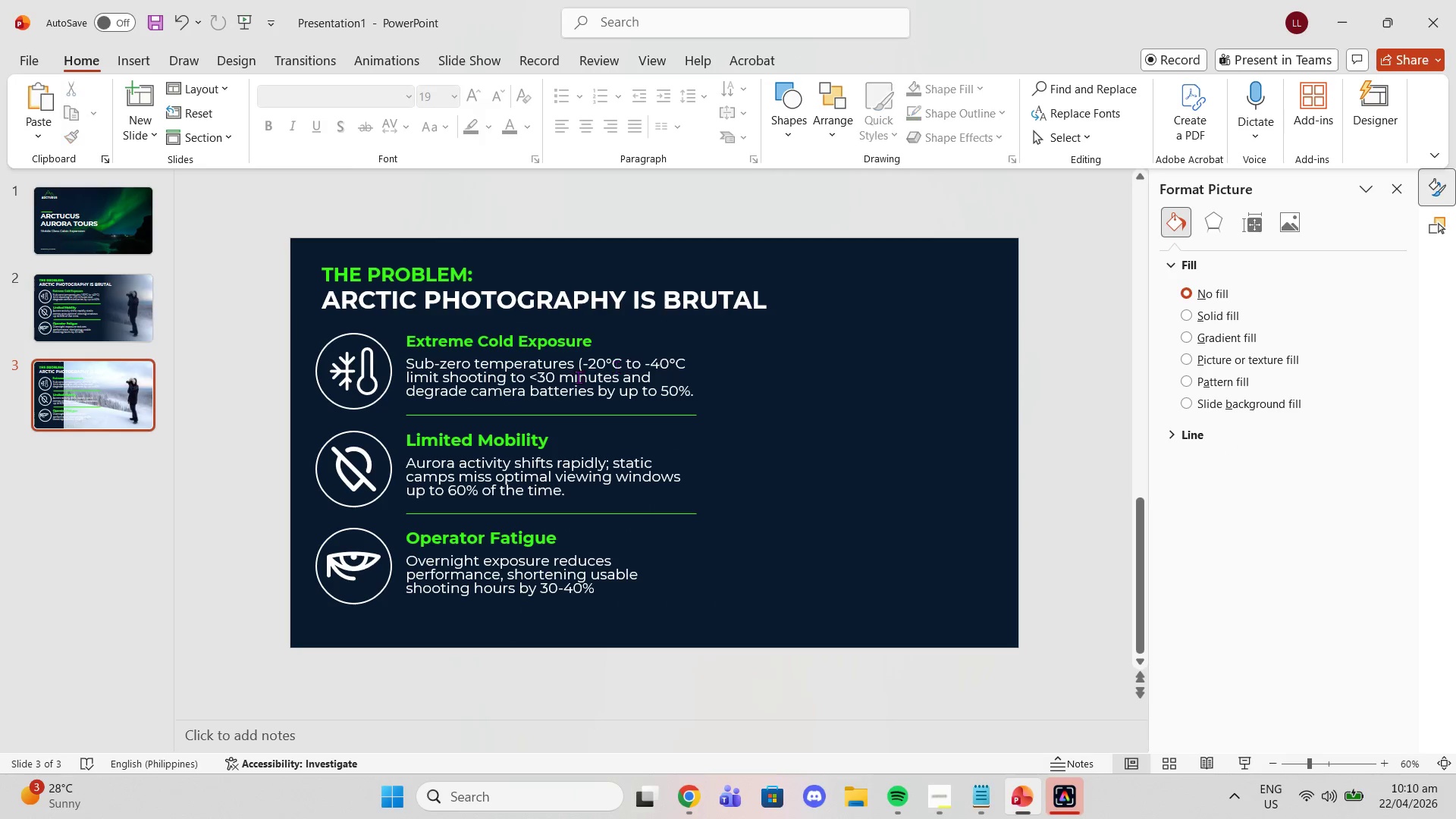 
left_click([578, 377])
 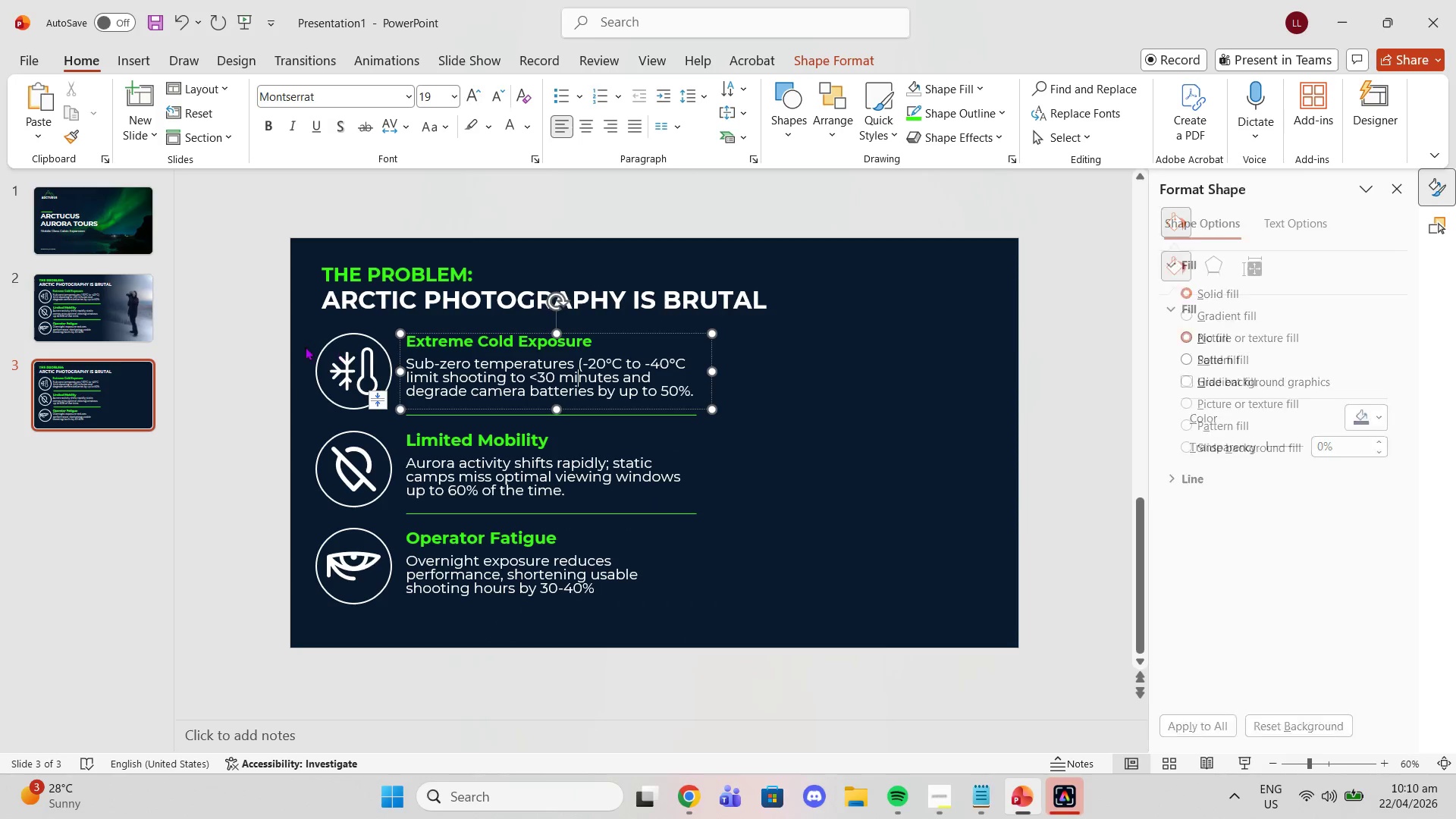 
left_click([295, 343])
 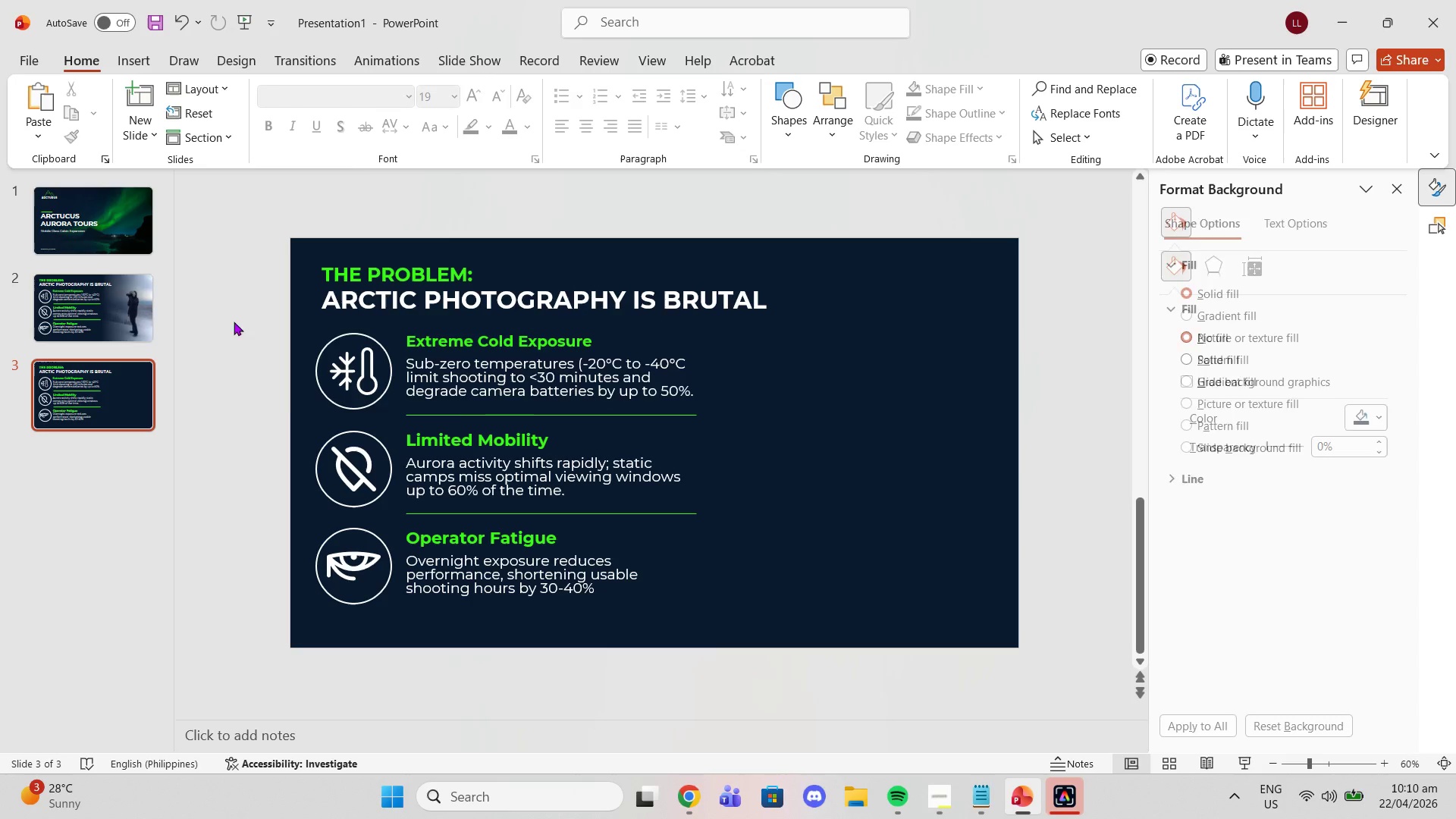 
left_click_drag(start_coordinate=[223, 320], to_coordinate=[783, 660])
 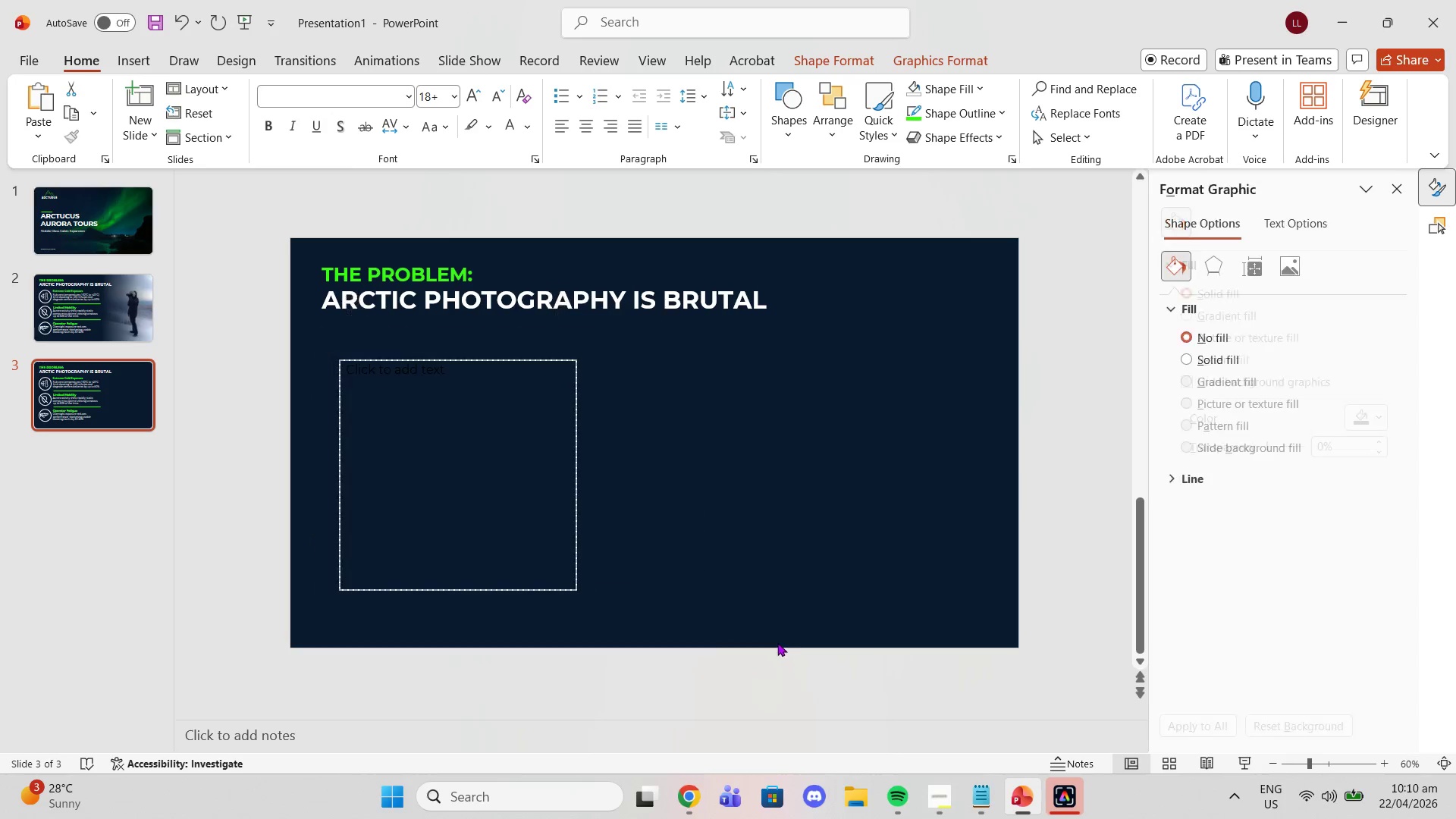 
key(Delete)
 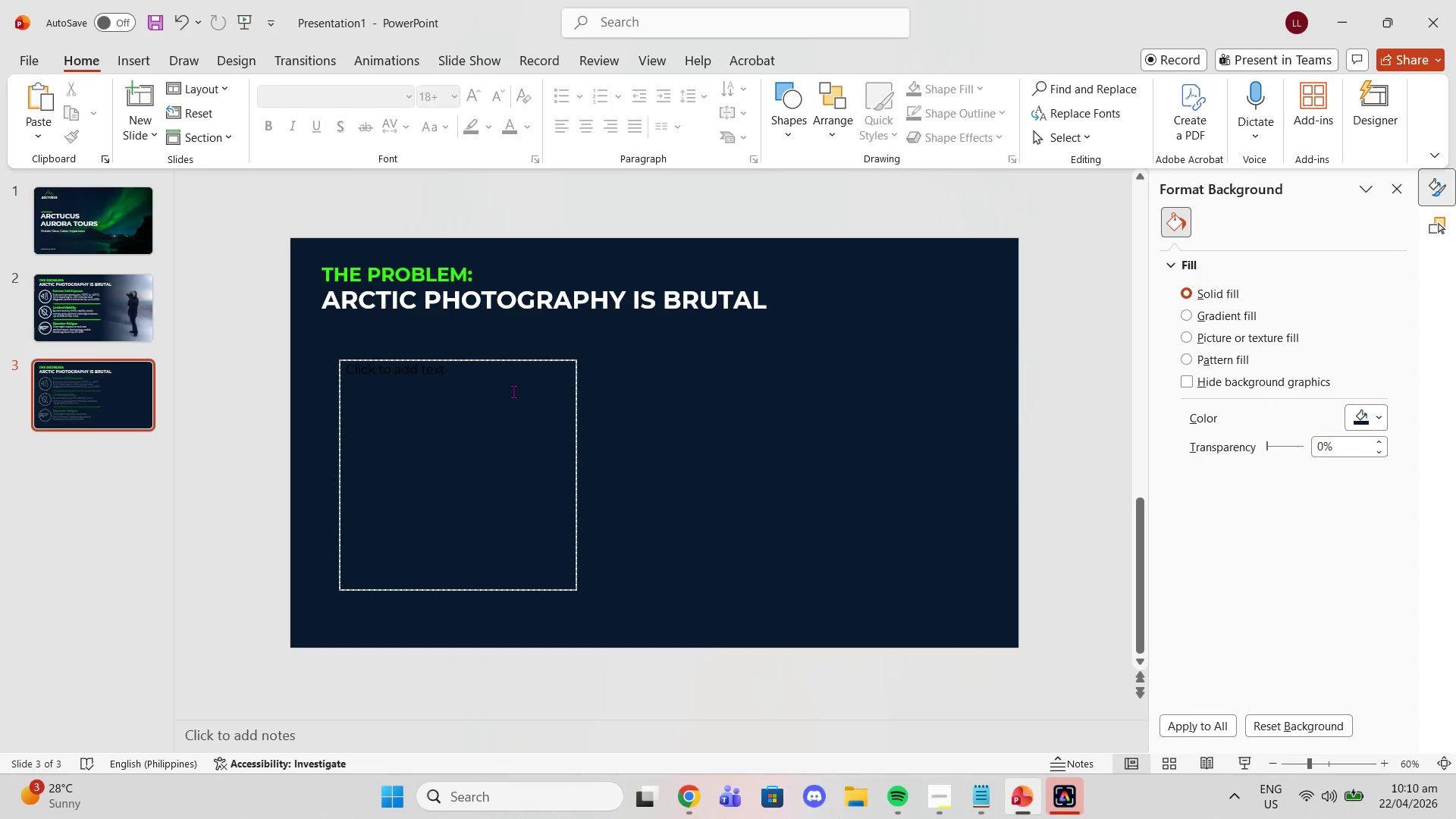 
left_click([513, 391])
 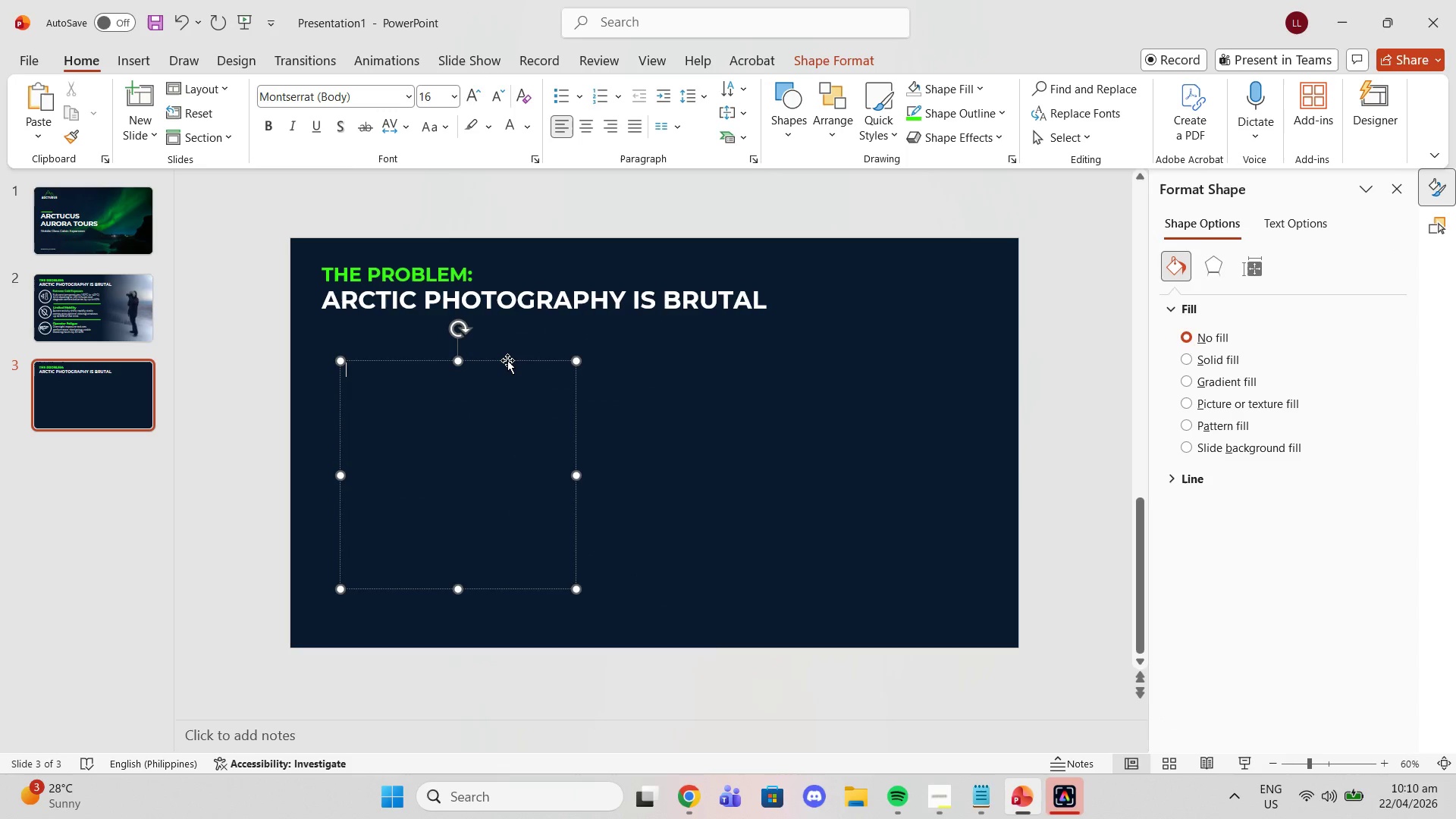 
key(Delete)
 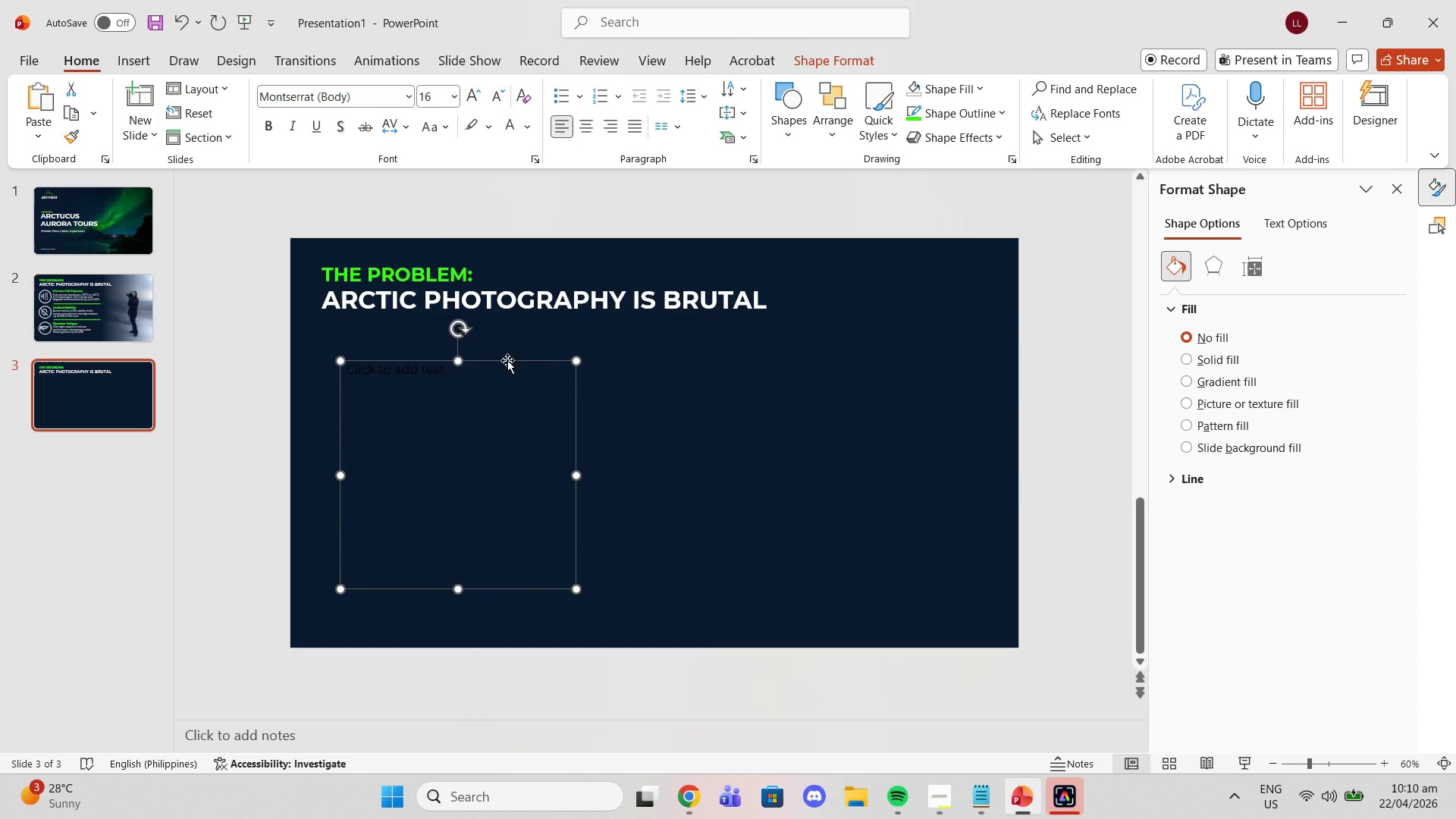 
left_click([507, 360])
 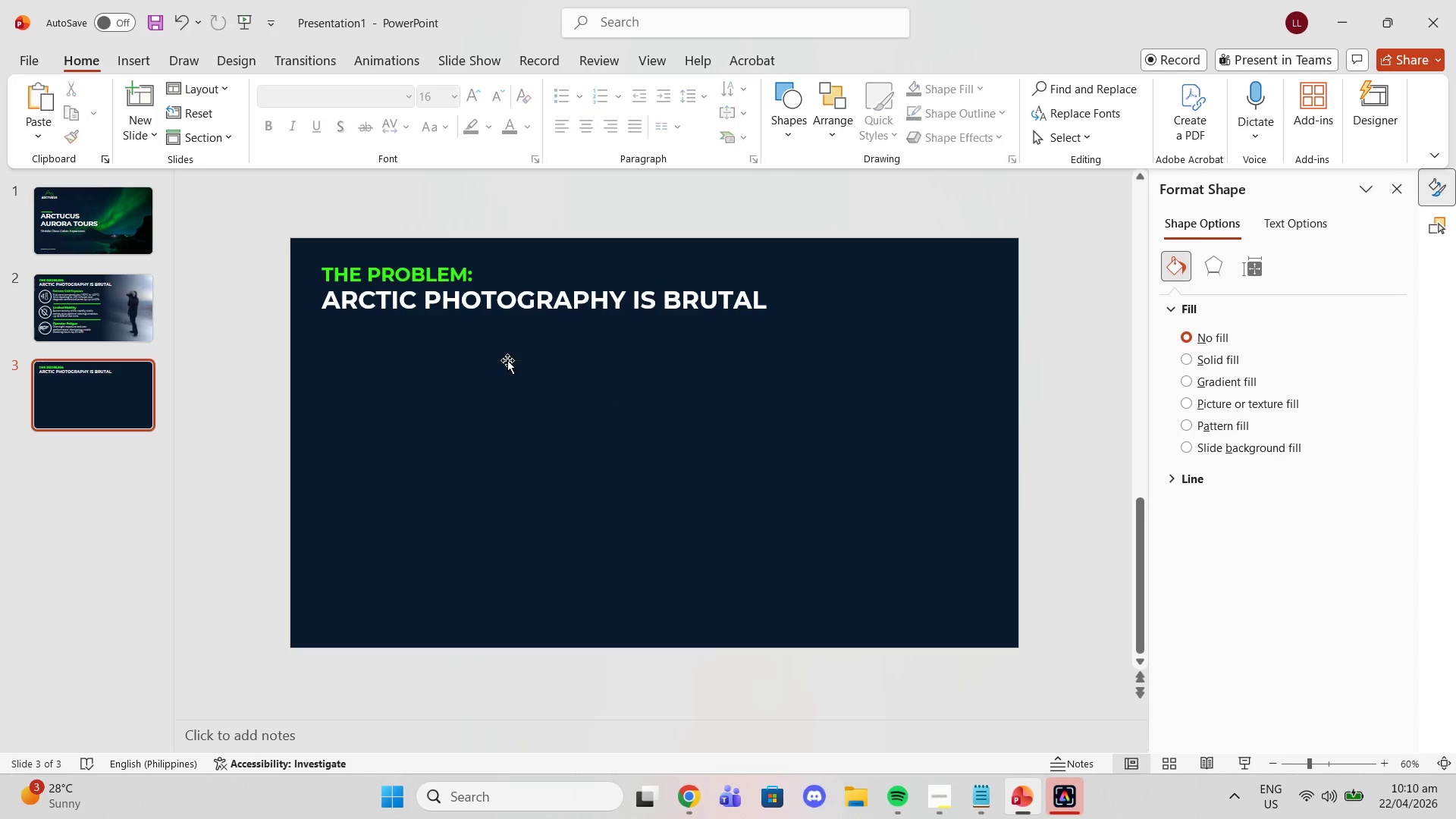 
key(Delete)
 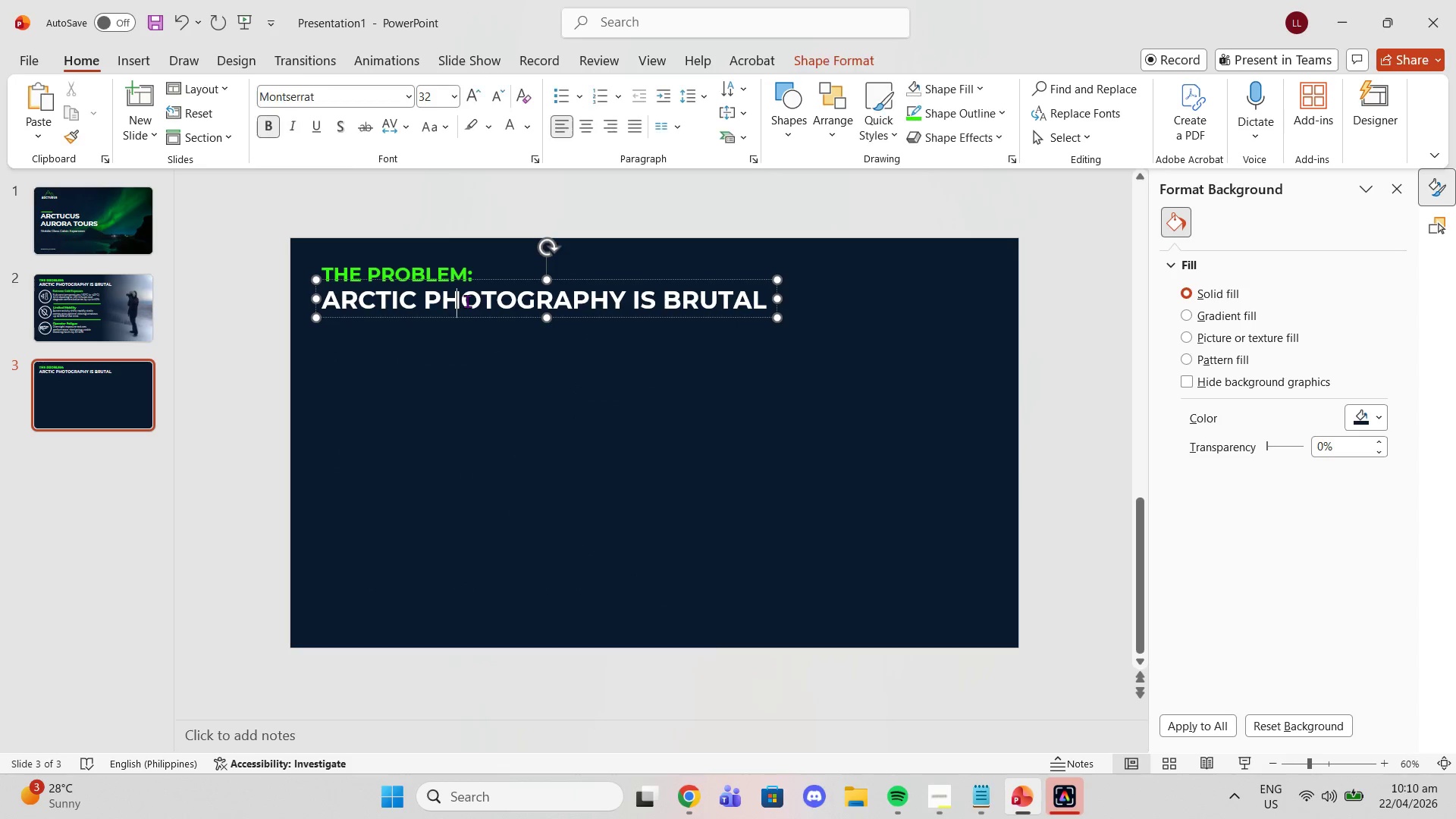 
double_click([467, 301])
 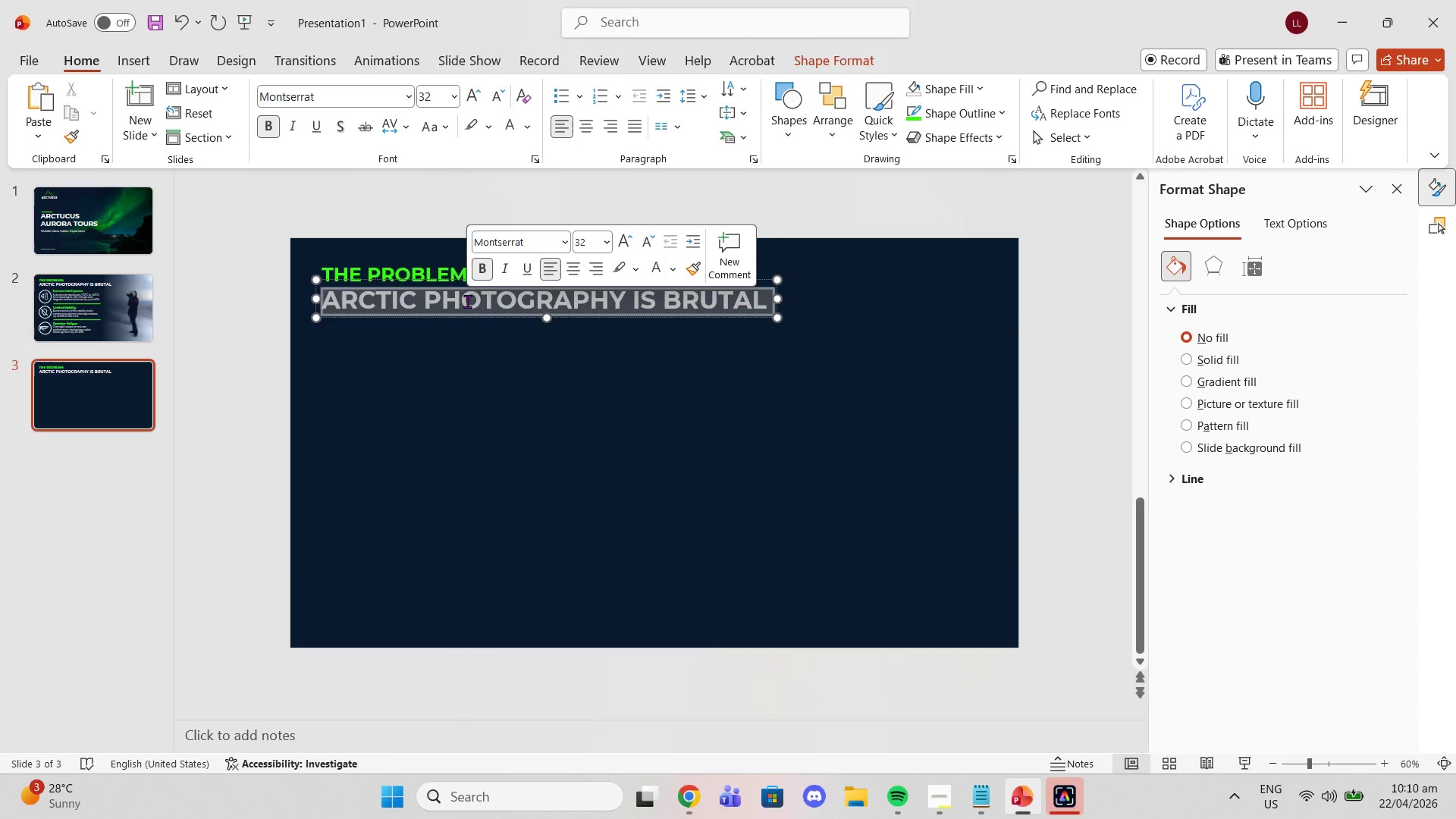 
triple_click([467, 301])
 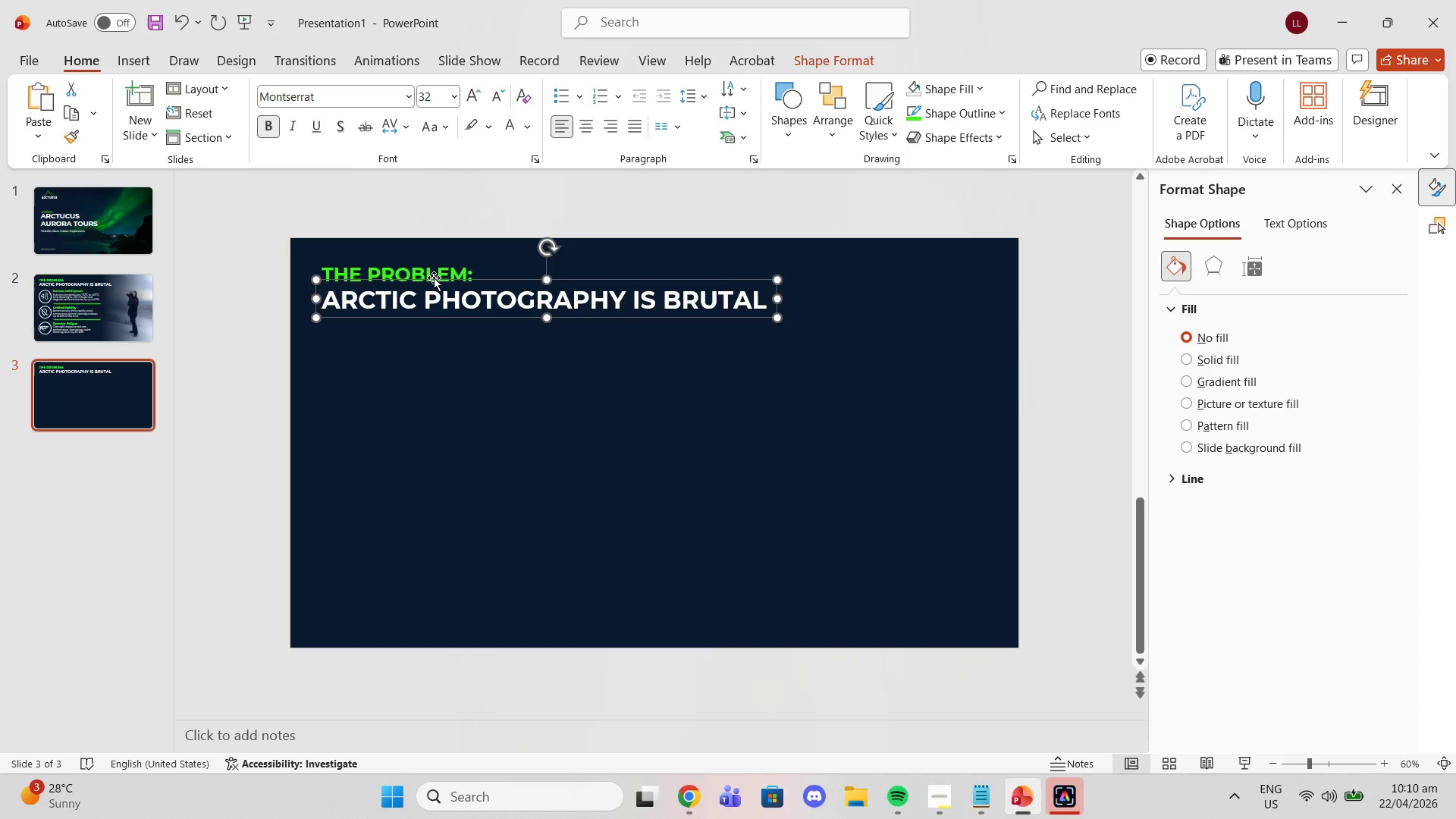 
double_click([434, 278])
 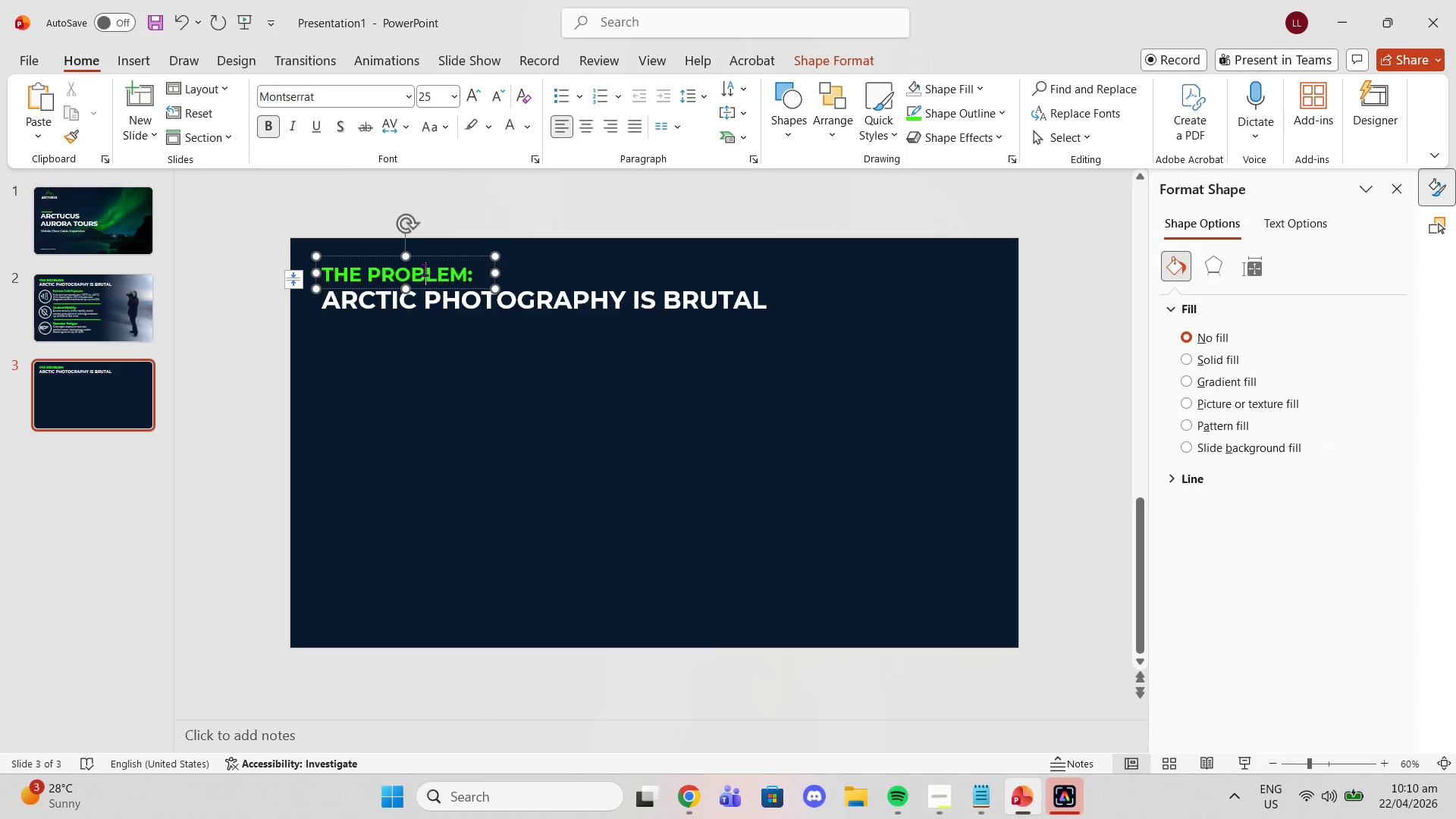 
triple_click([424, 269])
 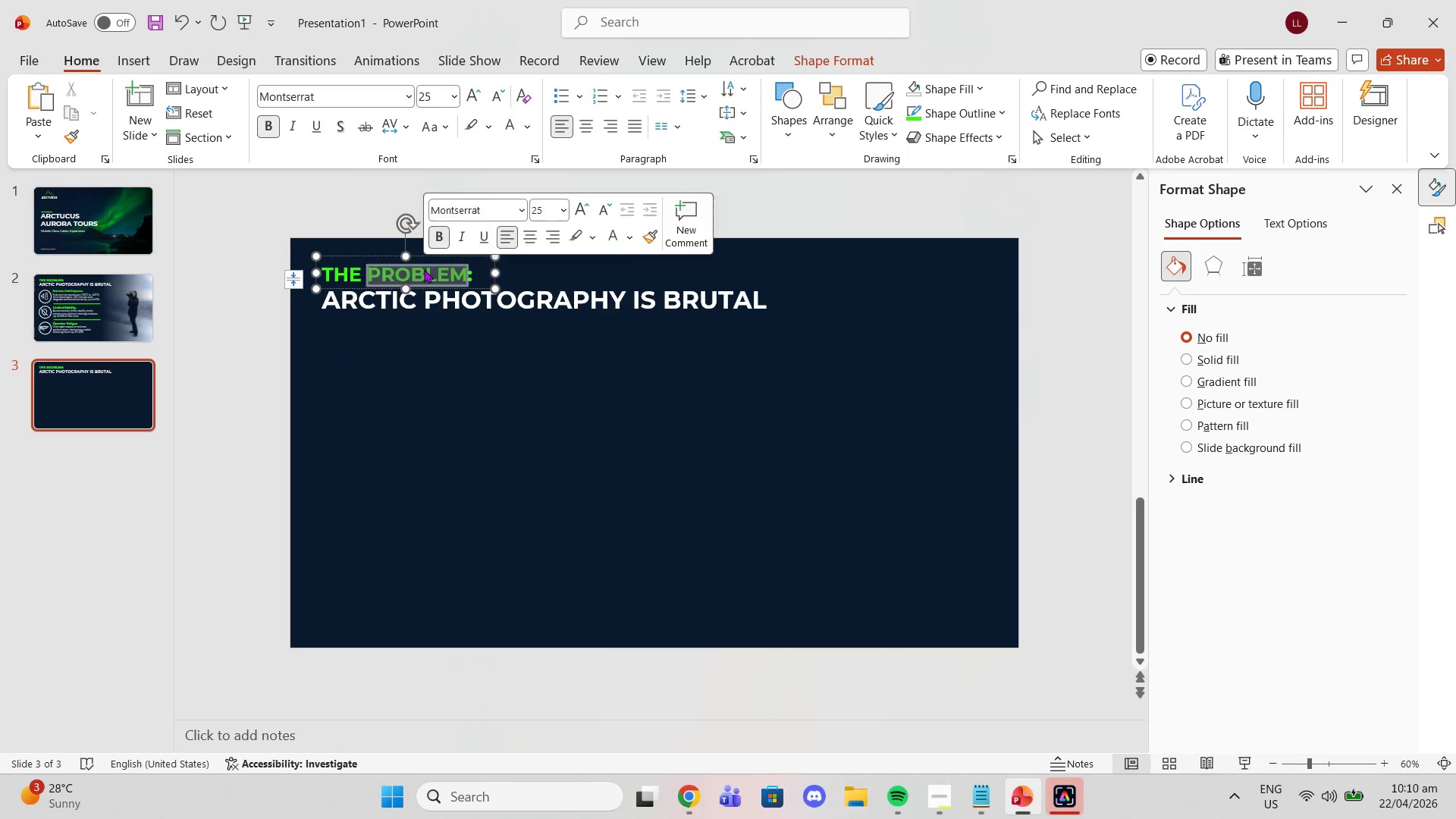 
triple_click([424, 269])
 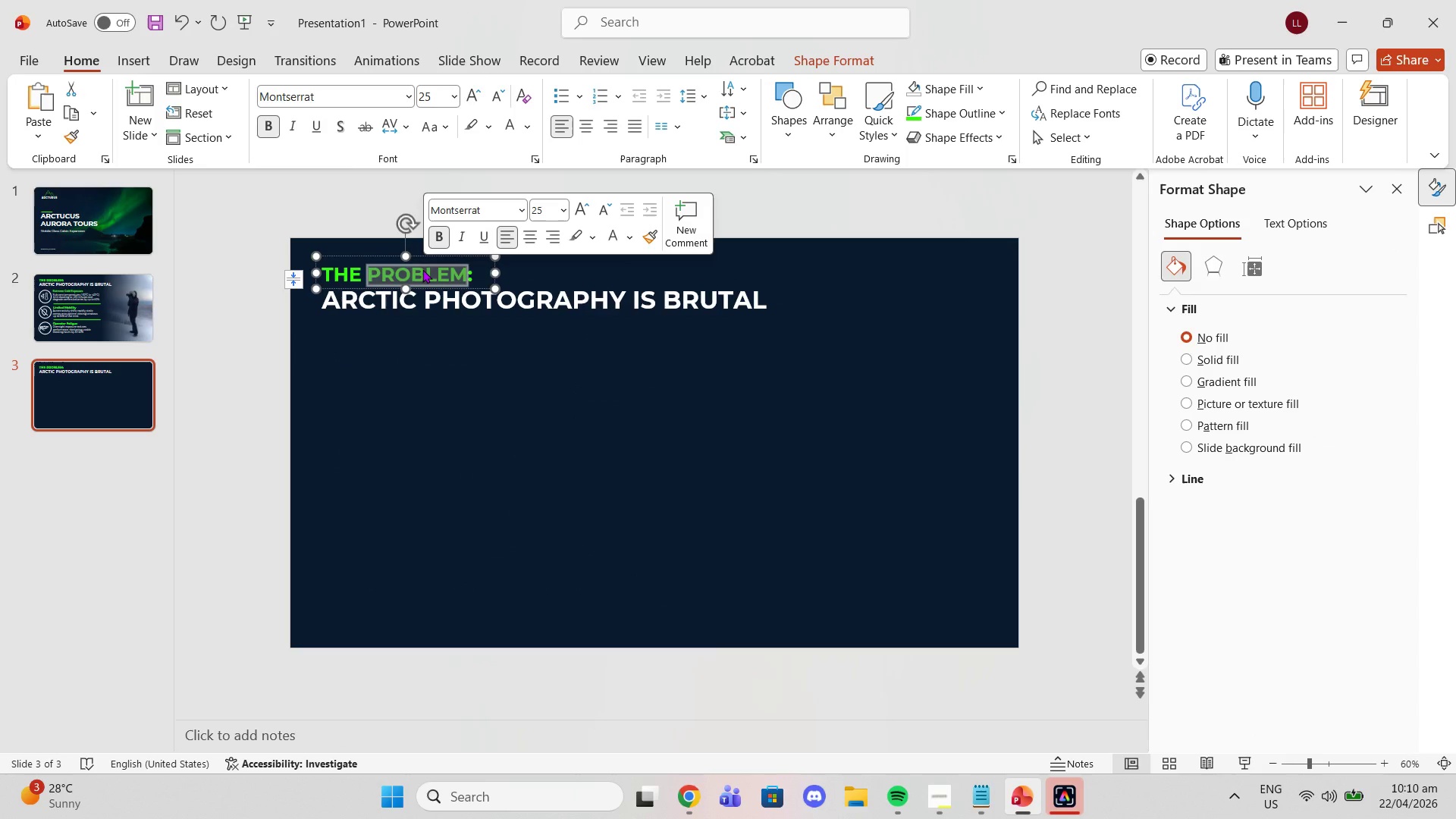 
hold_key(key=ShiftLeft, duration=0.45)
 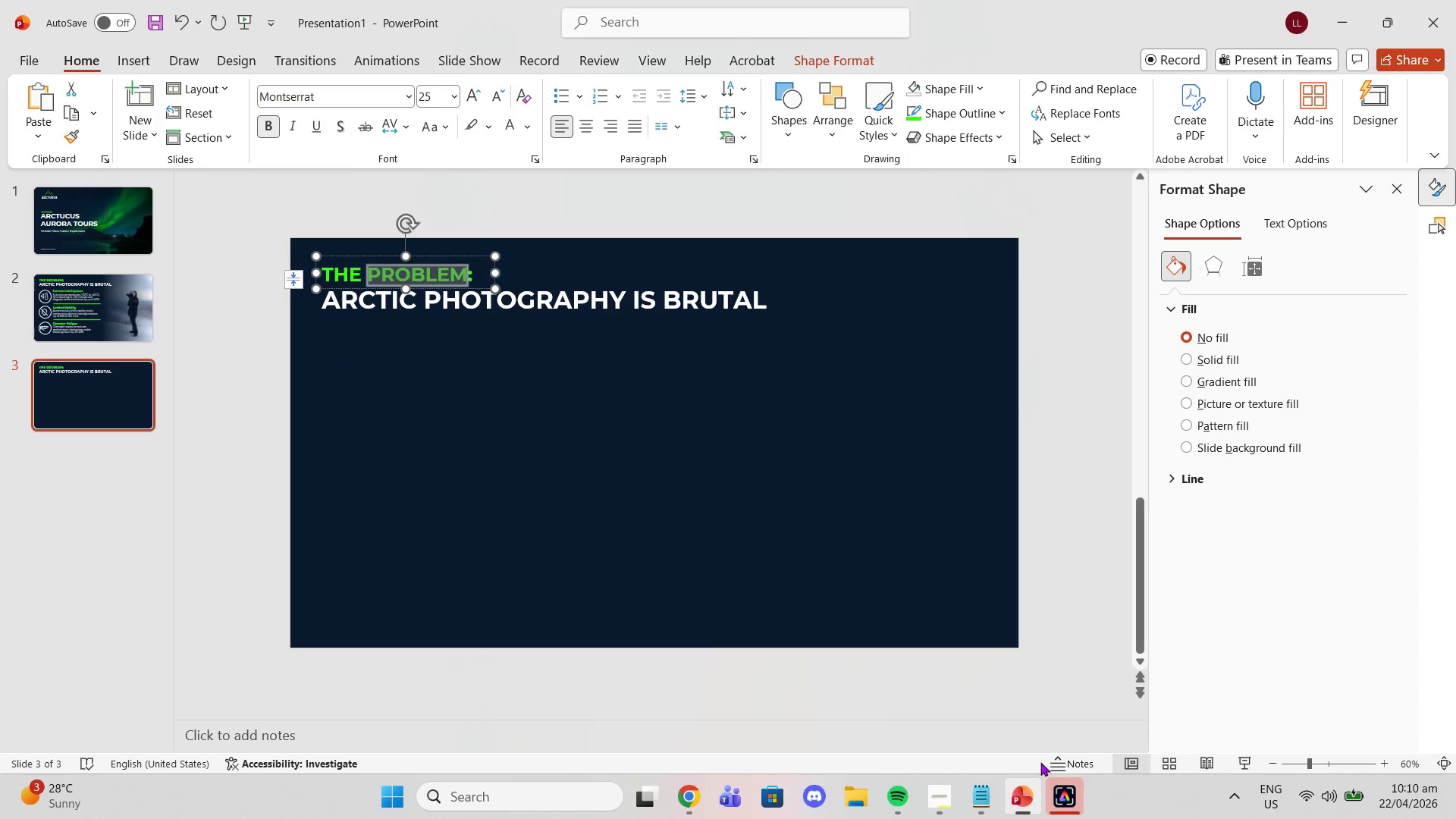 
left_click([1072, 777])
 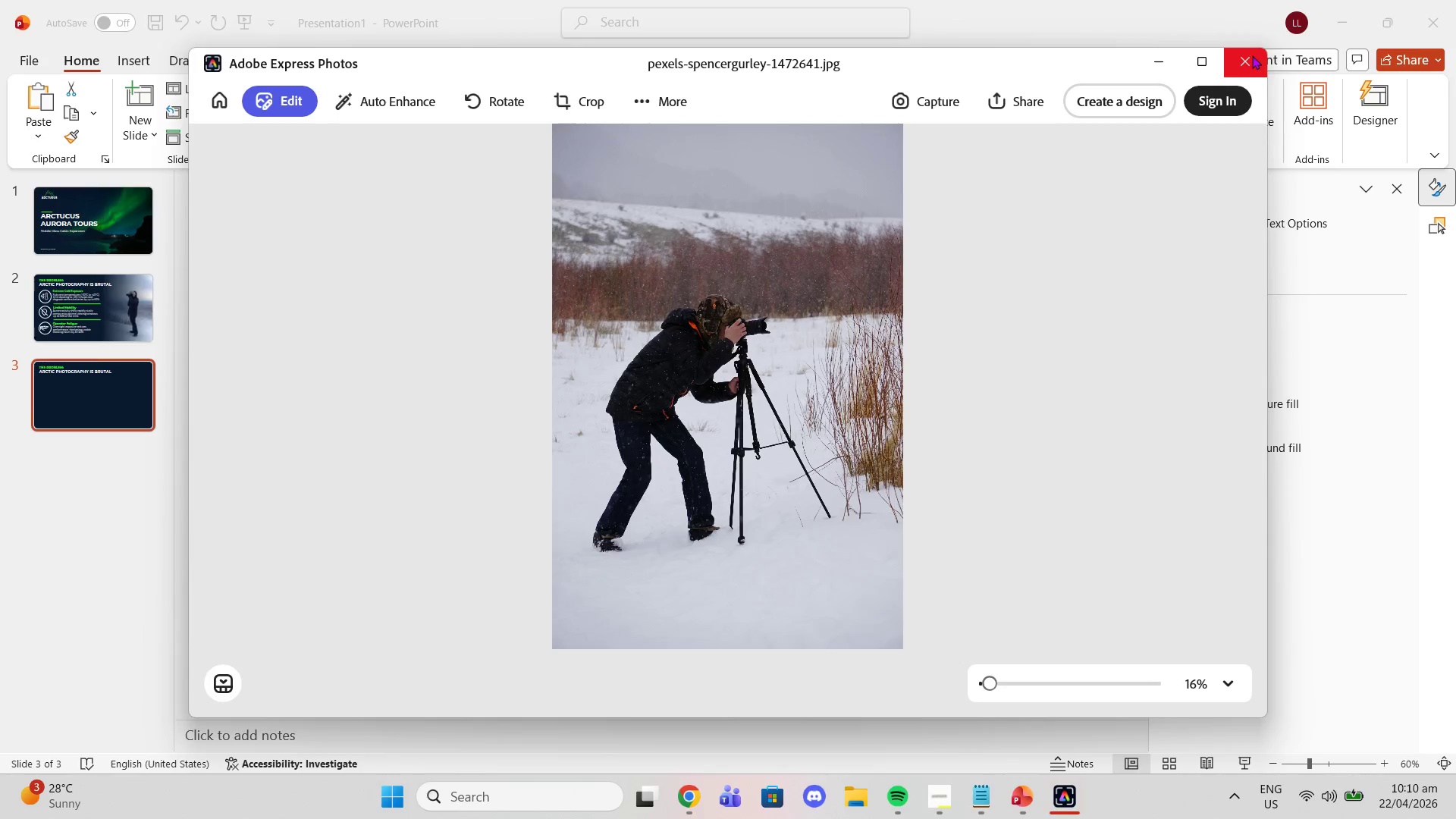 
left_click([1245, 64])
 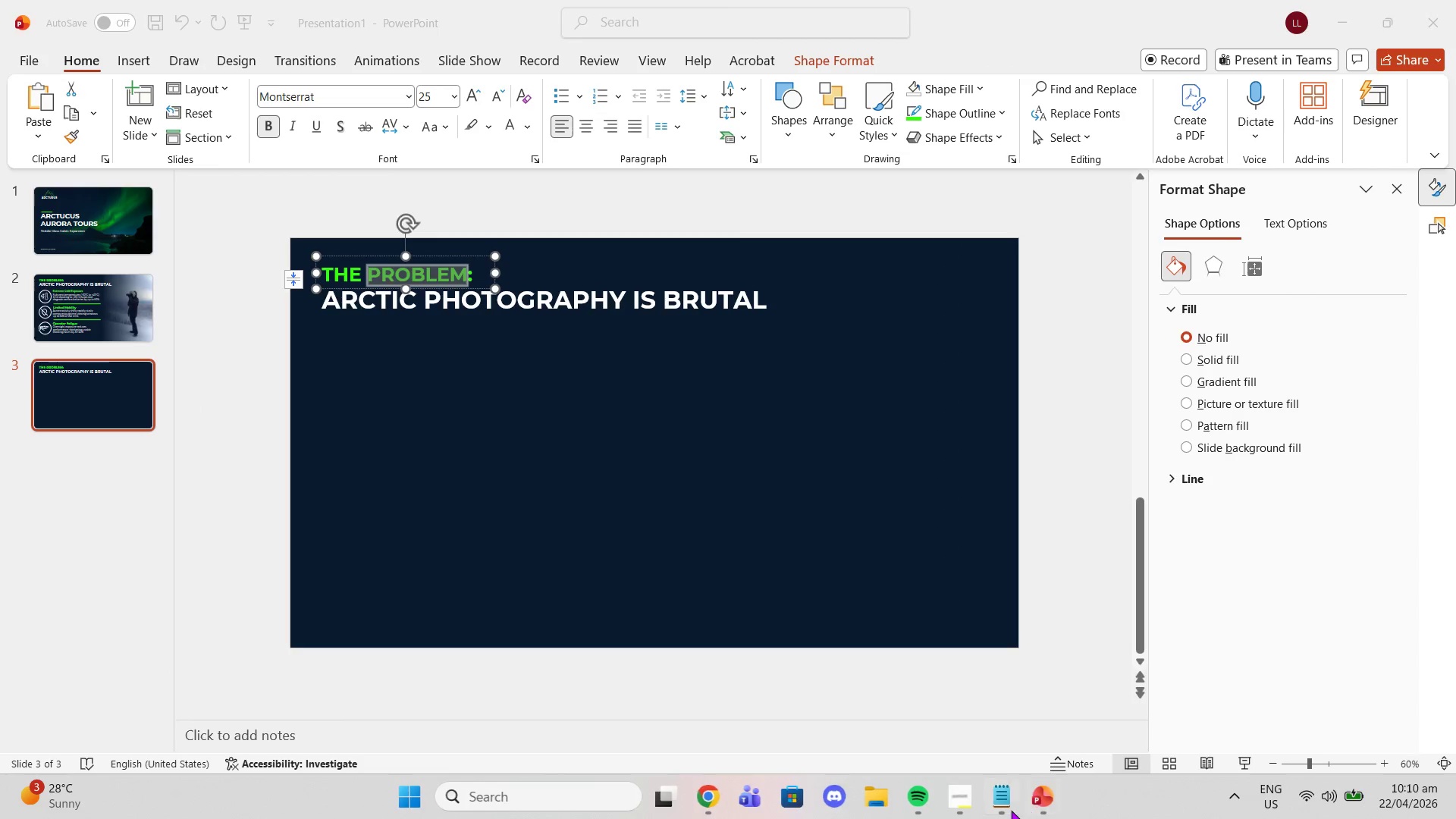 
left_click([1006, 810])
 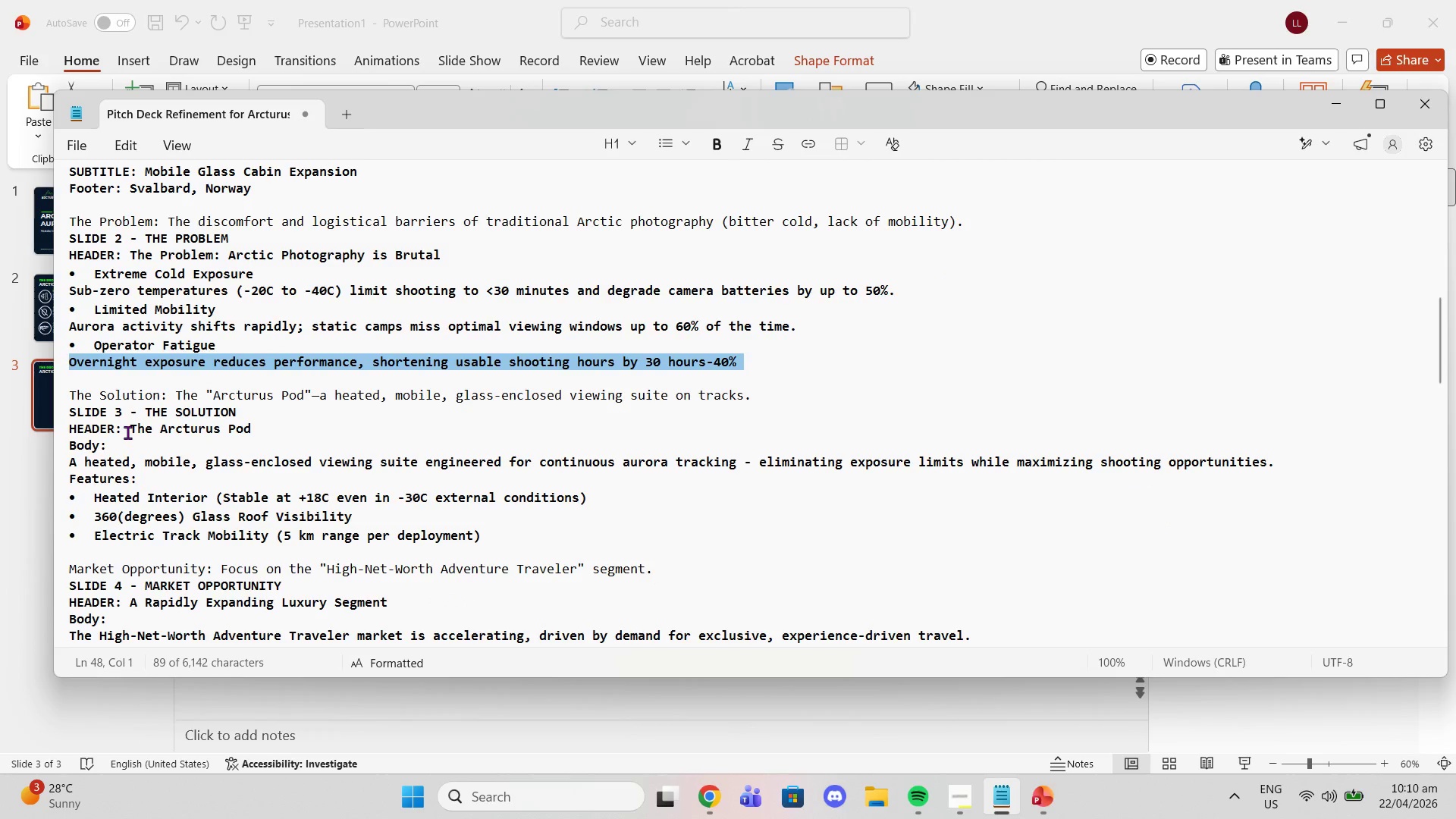 
left_click_drag(start_coordinate=[127, 427], to_coordinate=[254, 435])
 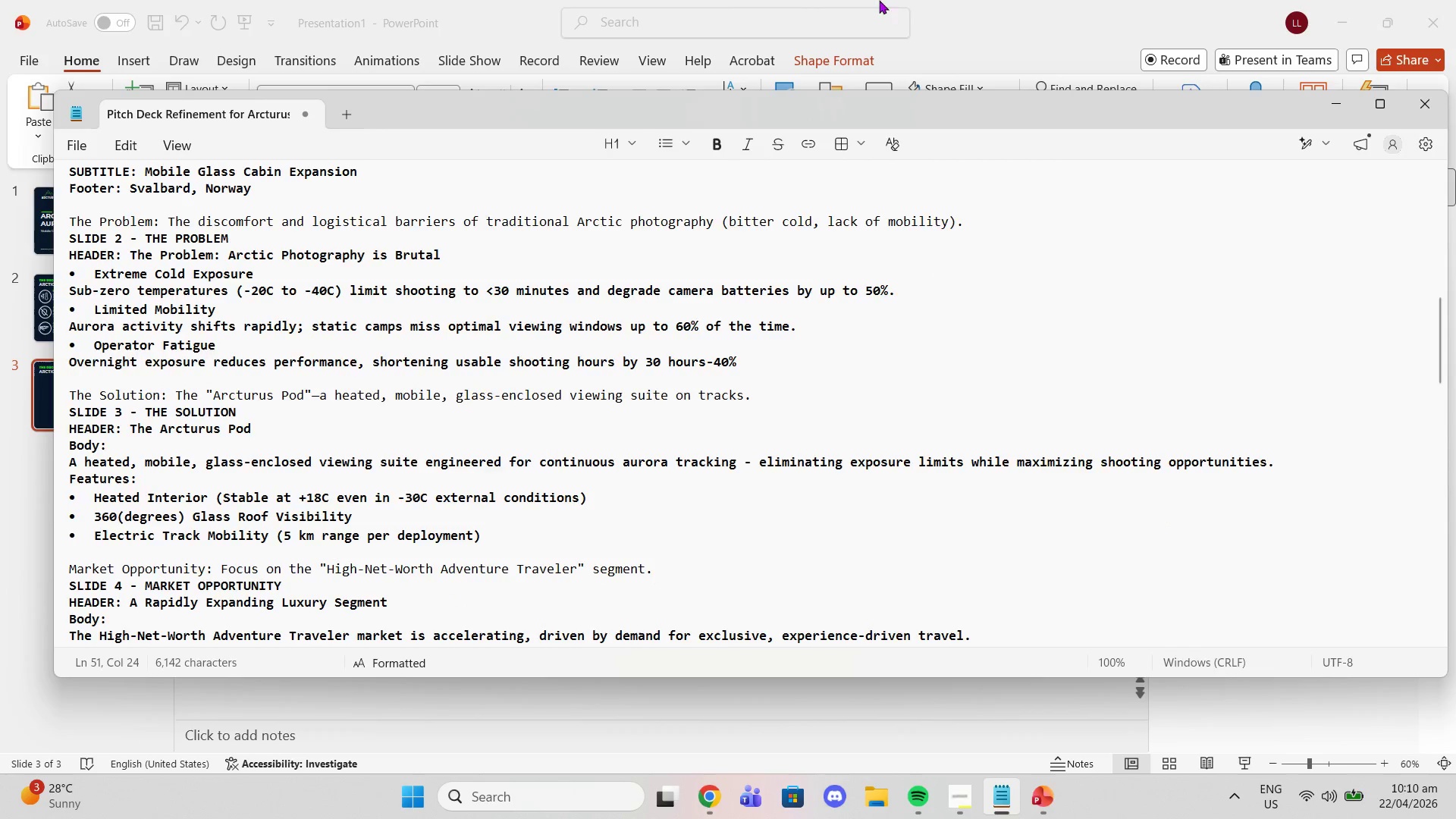 
left_click_drag(start_coordinate=[922, 0], to_coordinate=[927, 0])
 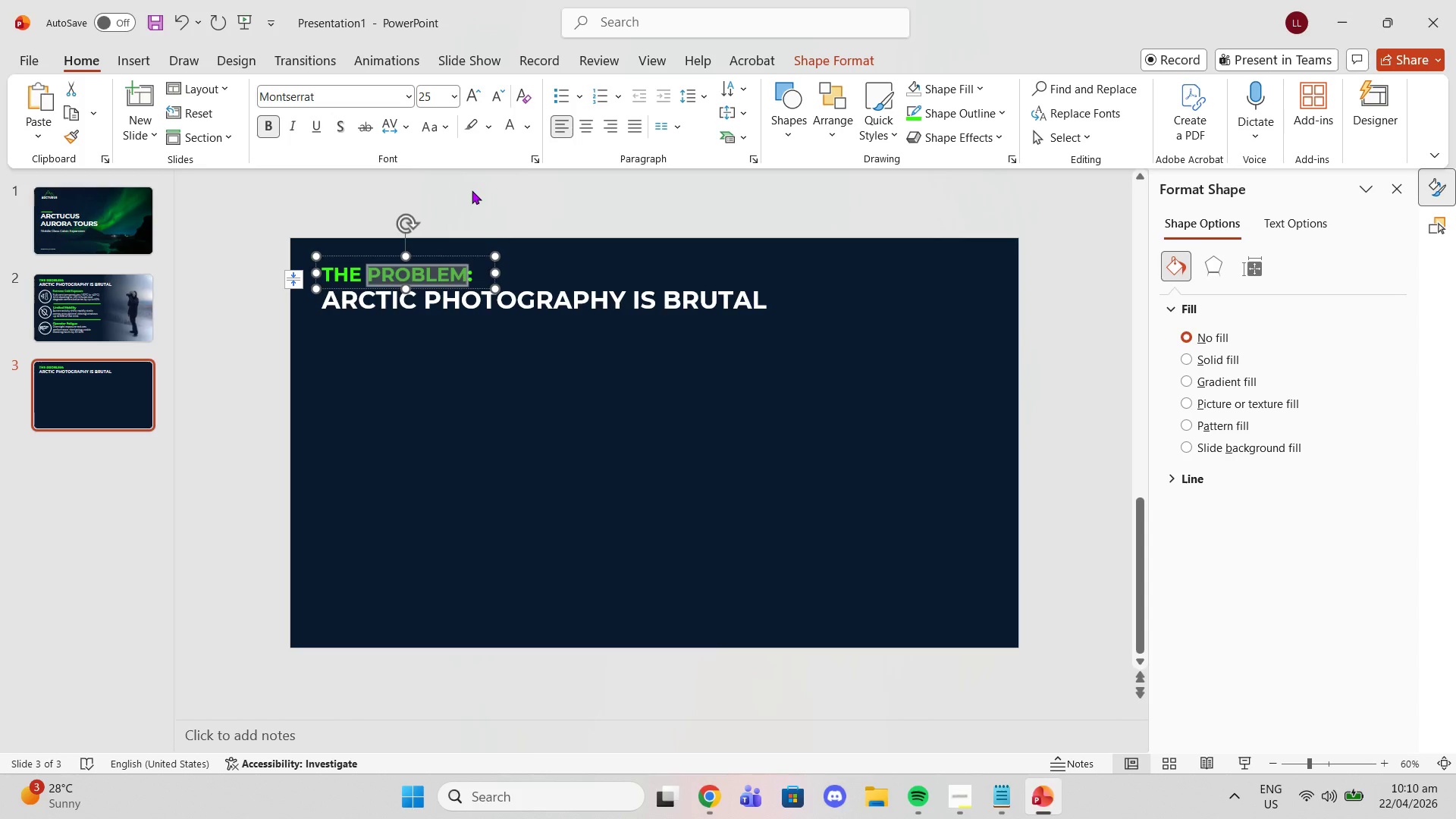 
type(SOLUTION)
 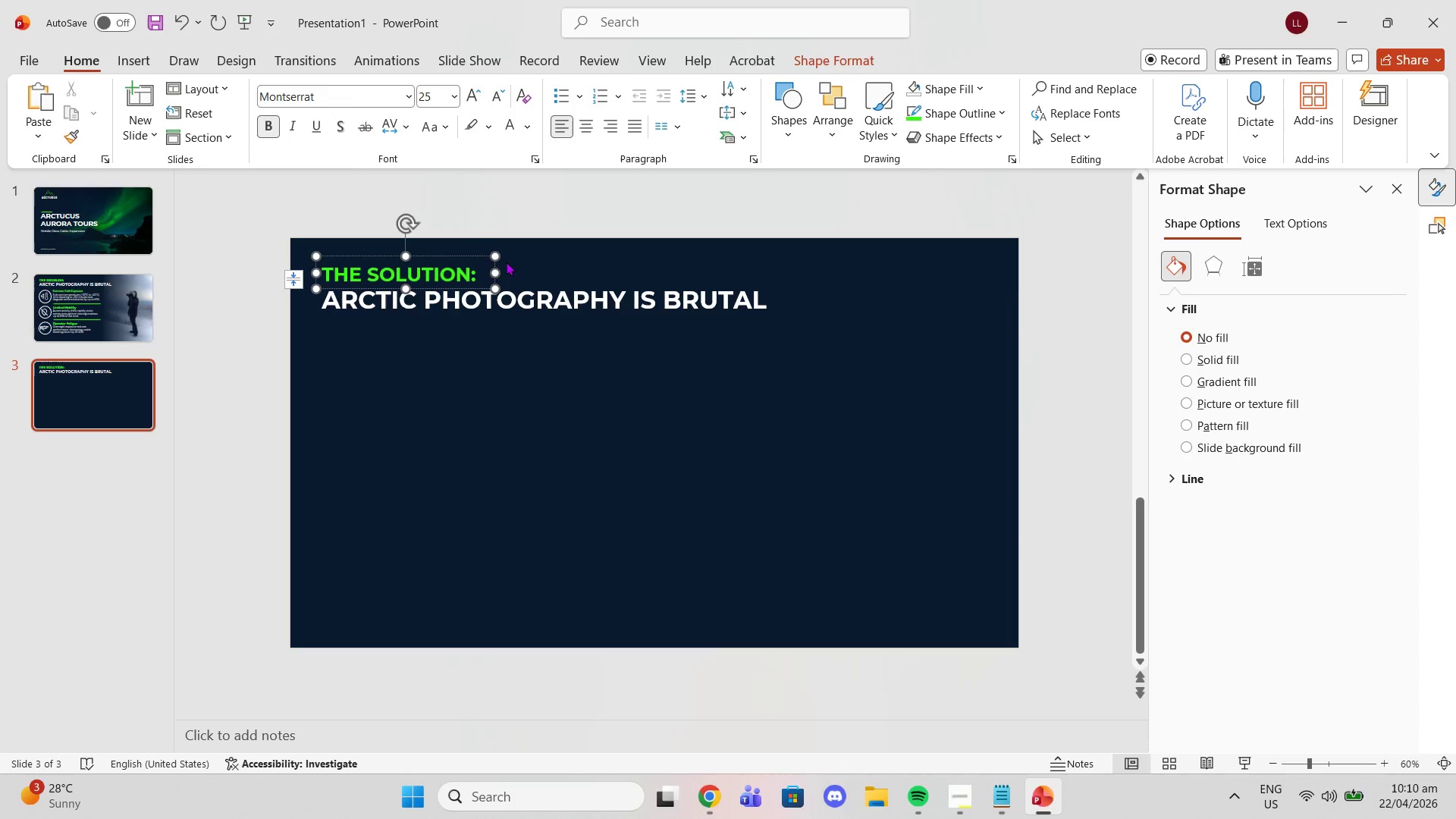 
left_click_drag(start_coordinate=[500, 276], to_coordinate=[537, 272])
 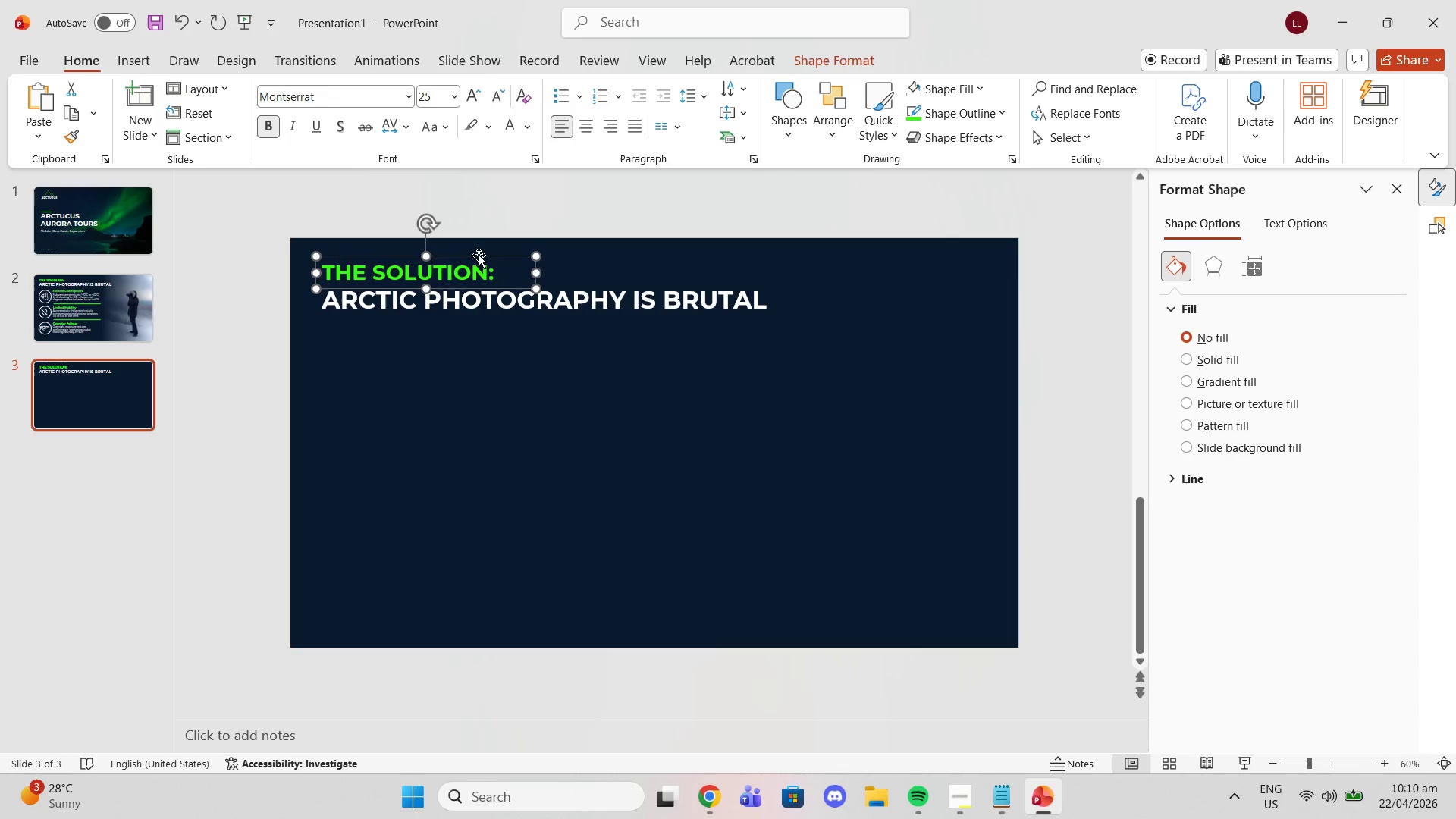 
left_click([479, 255])
 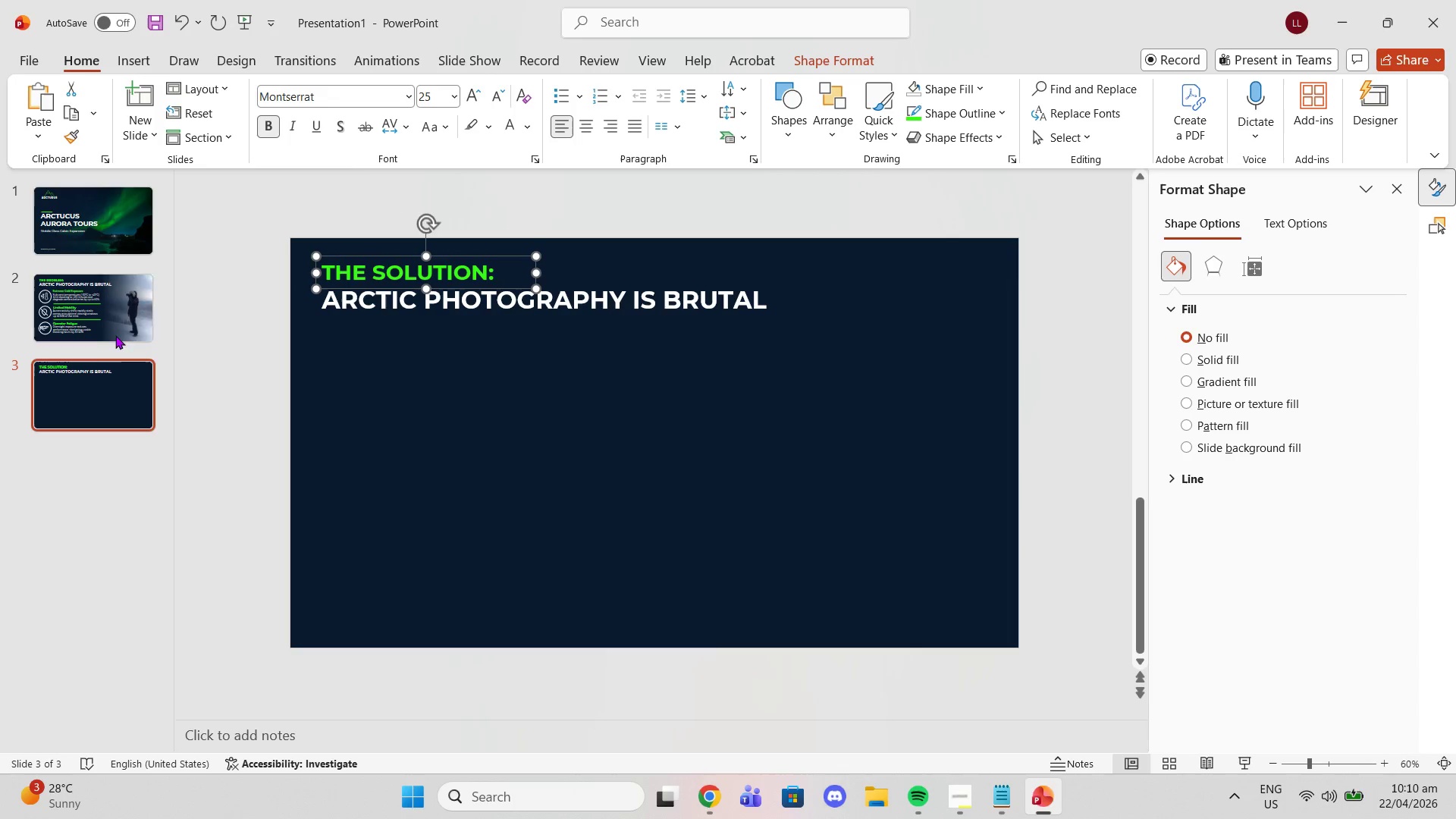 
left_click([99, 334])
 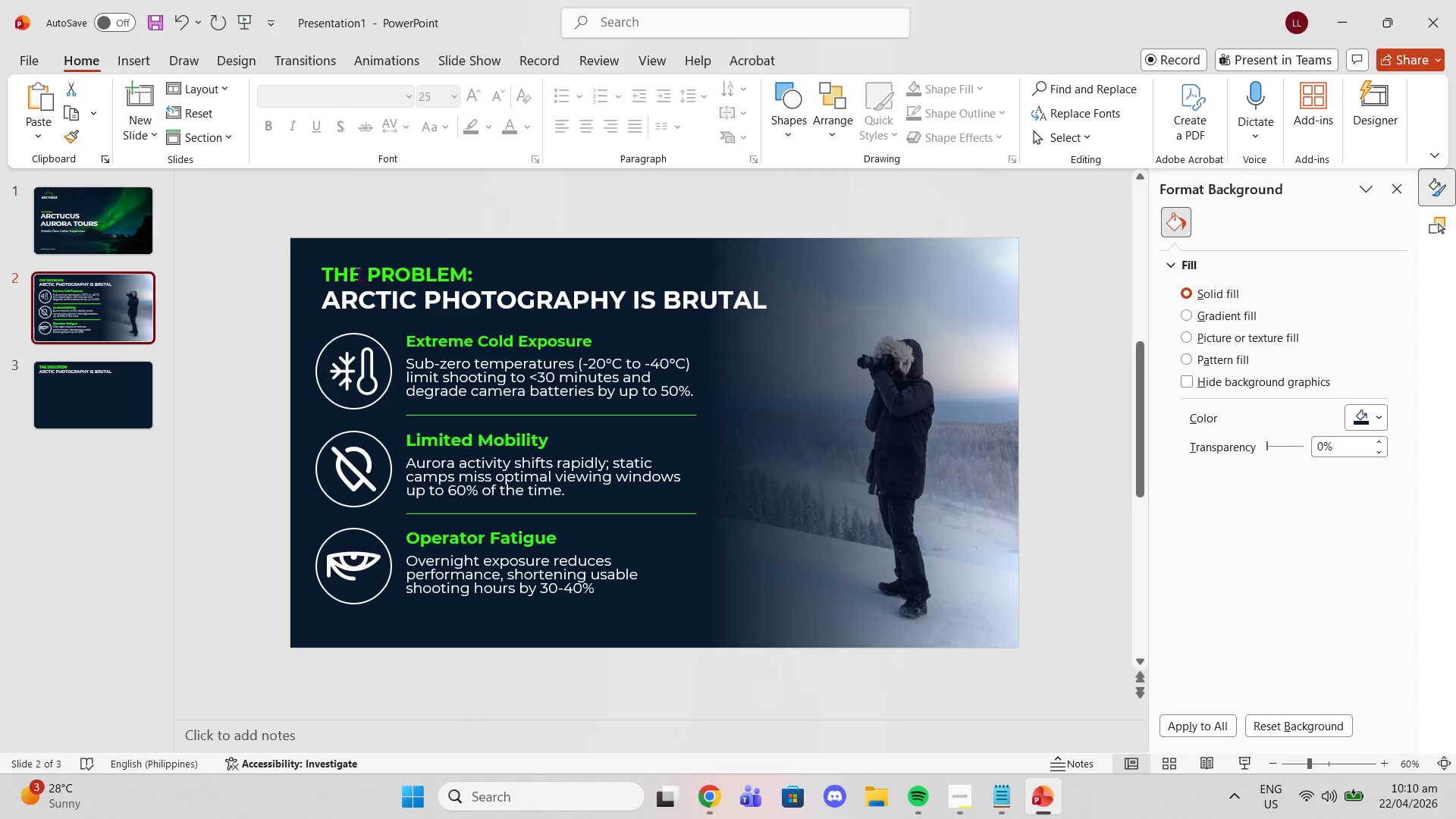 
left_click([363, 270])
 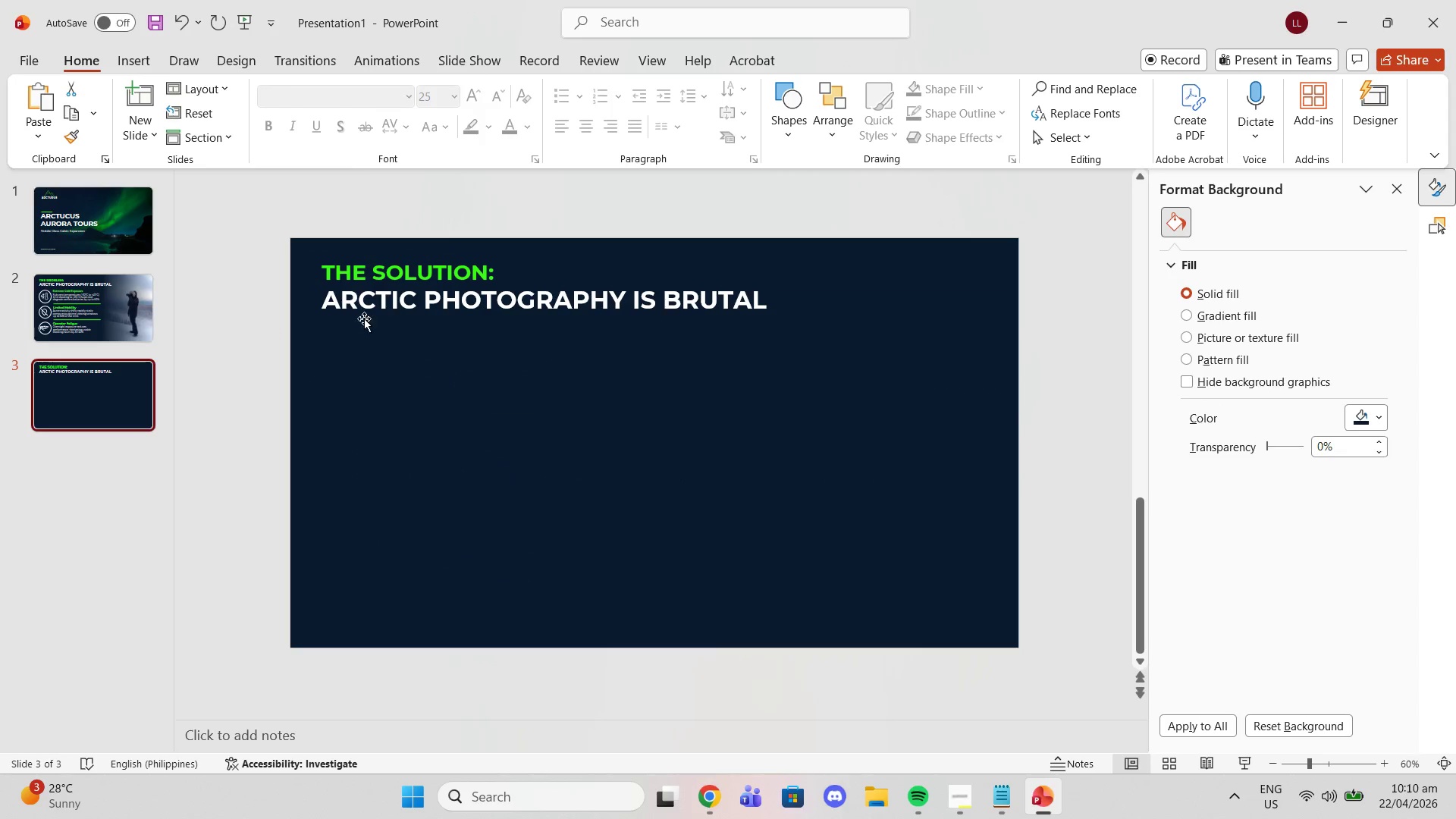 
left_click([434, 274])
 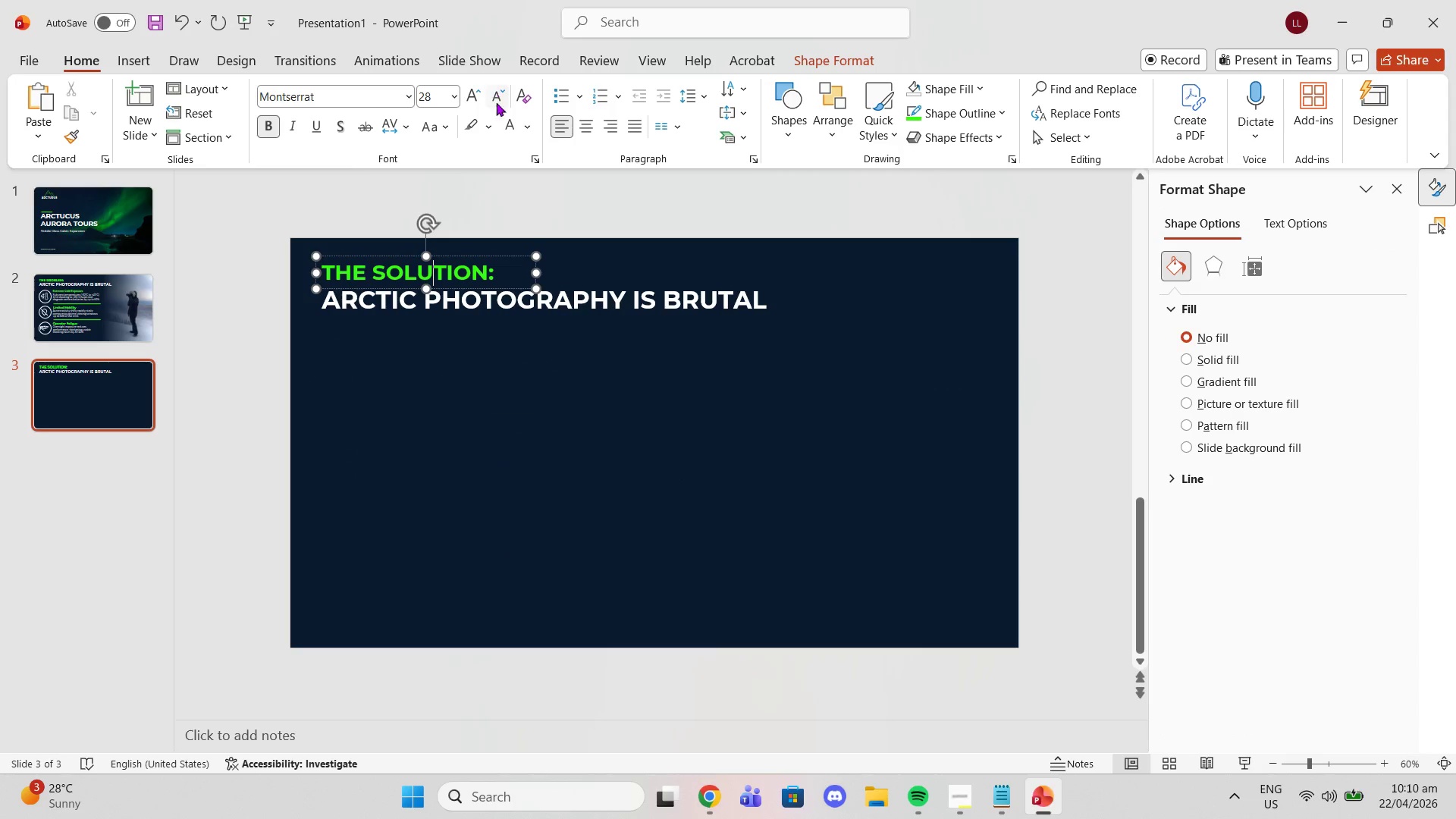 
left_click([120, 300])
 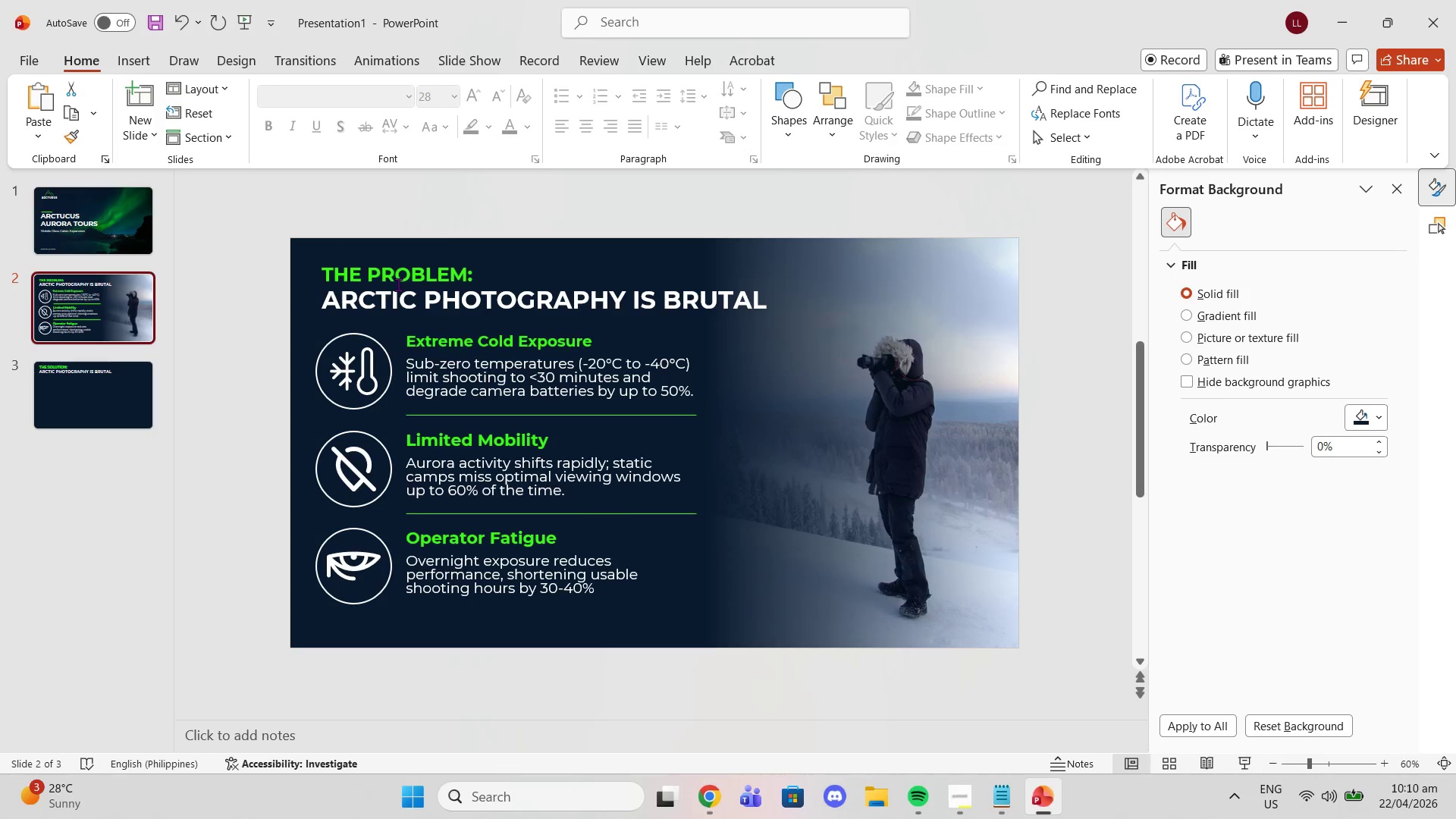 
left_click([398, 284])
 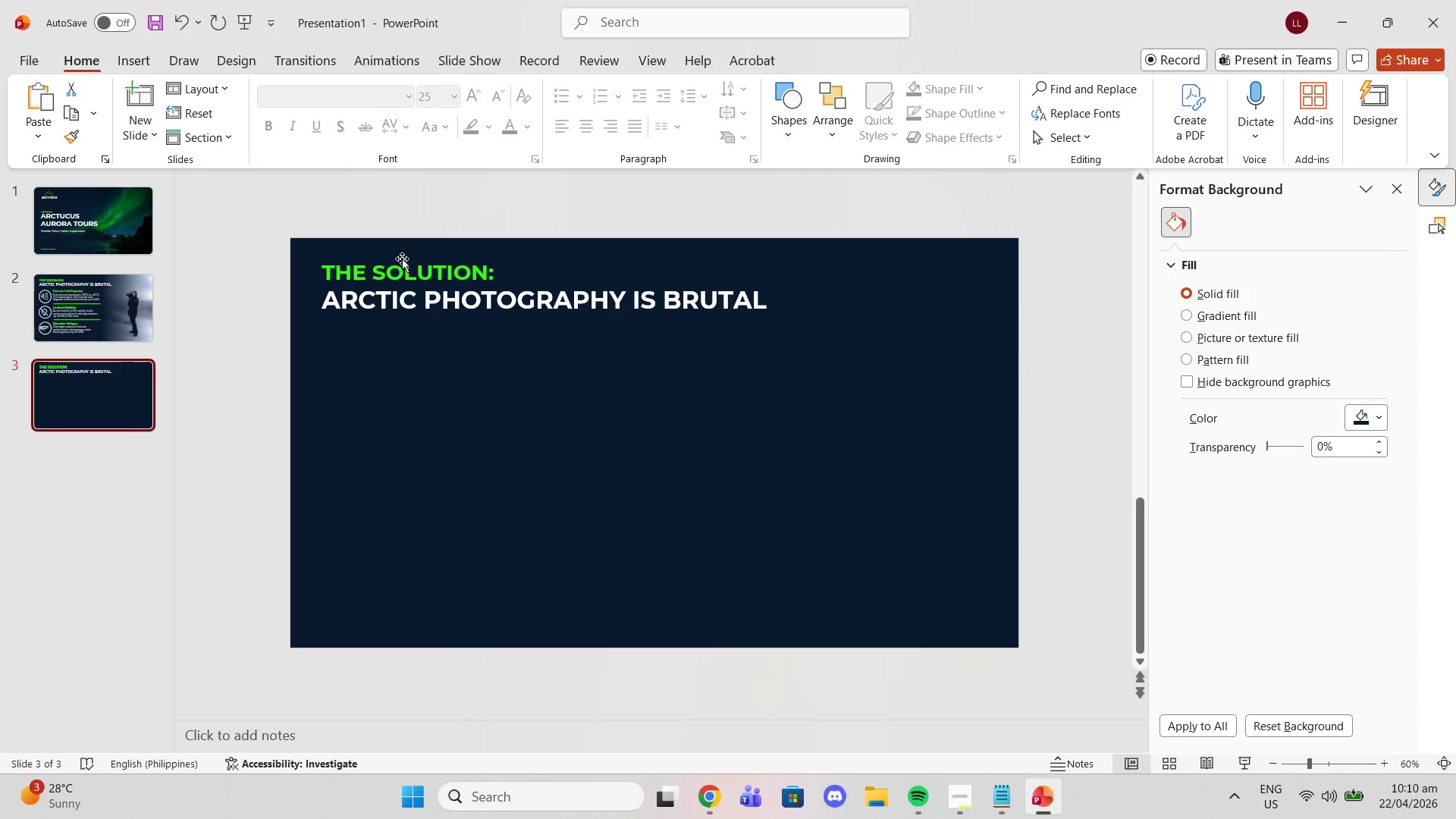 
double_click([400, 266])
 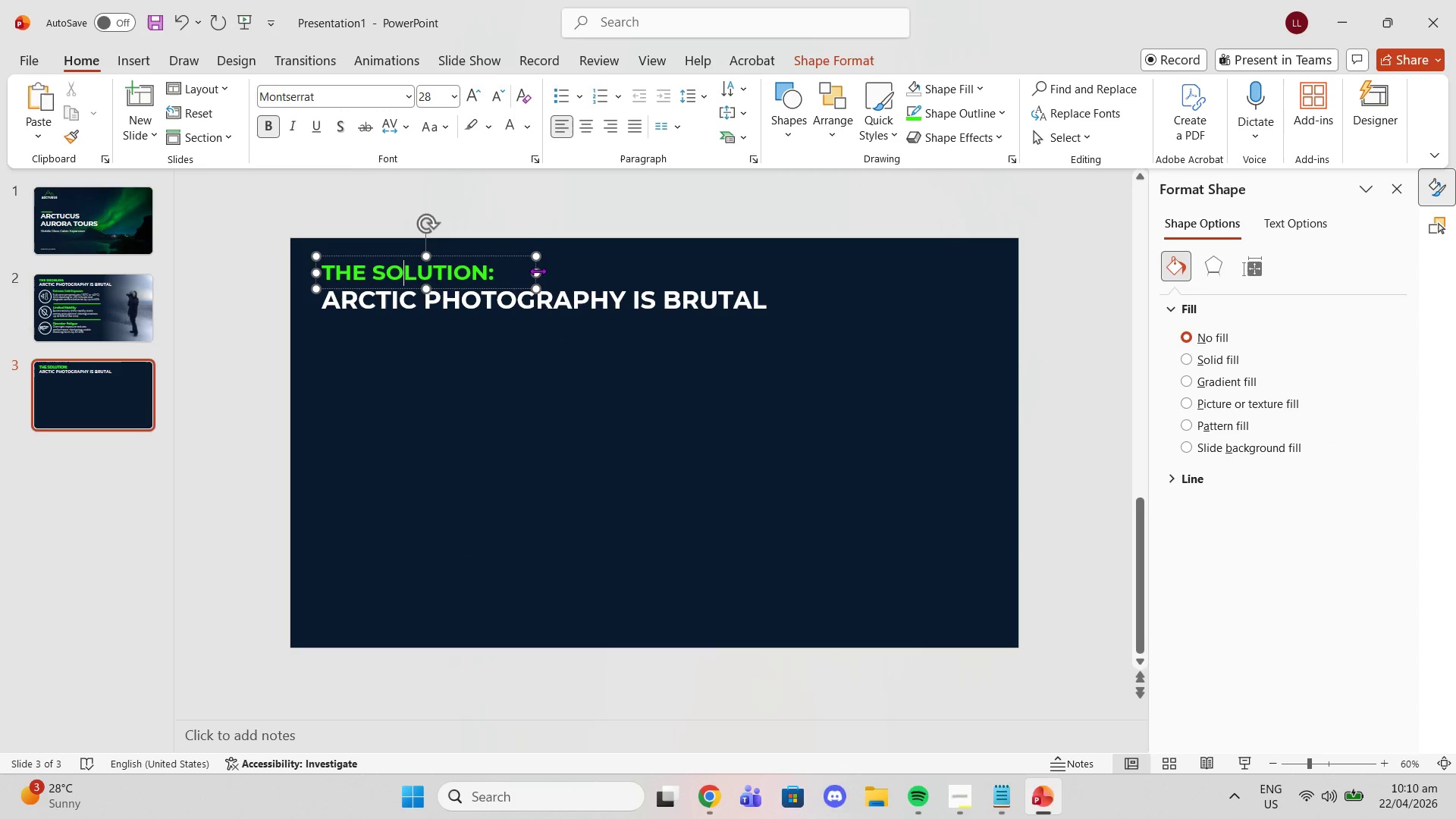 
left_click_drag(start_coordinate=[538, 271], to_coordinate=[510, 265])
 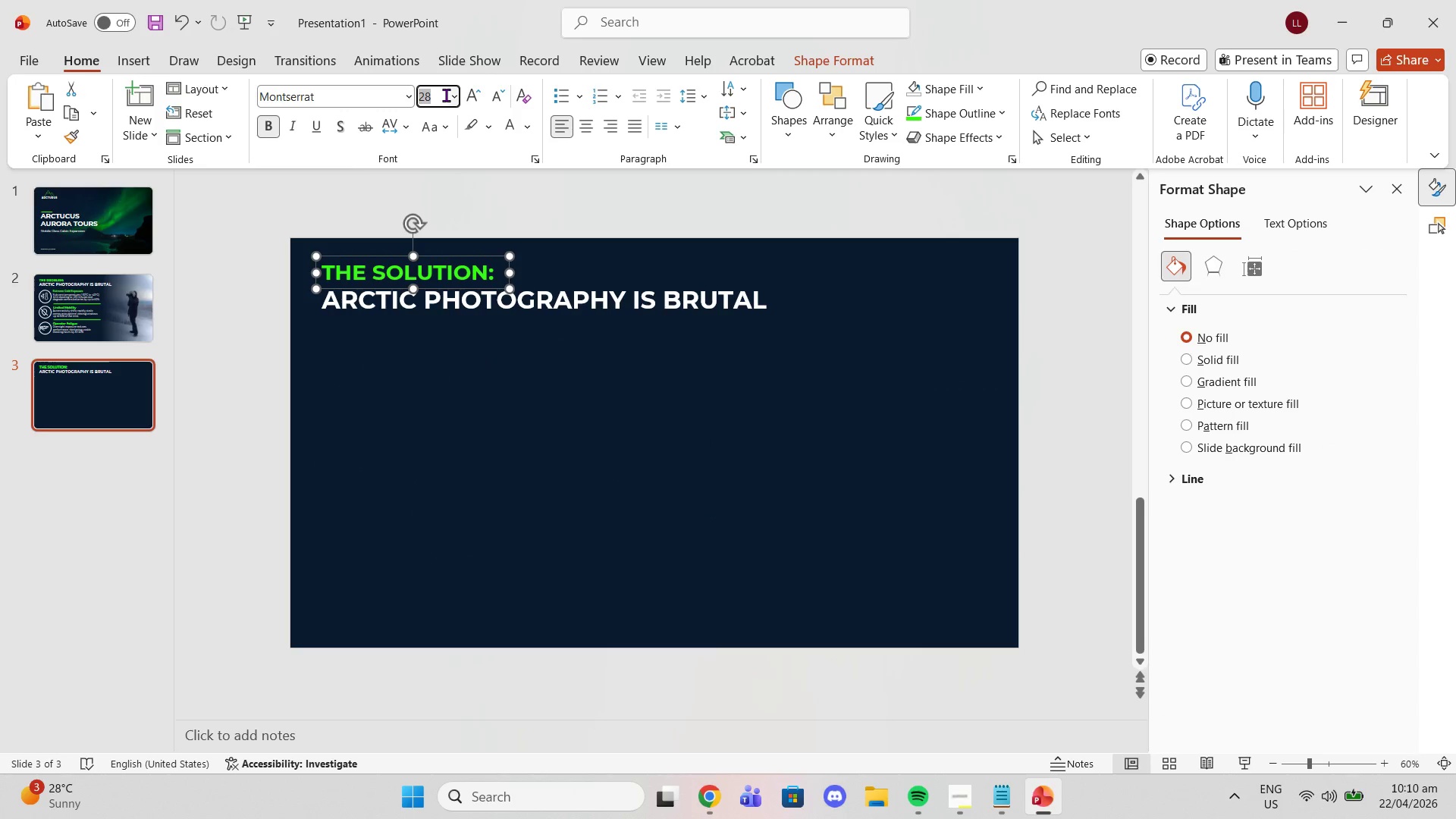 
key(2)
 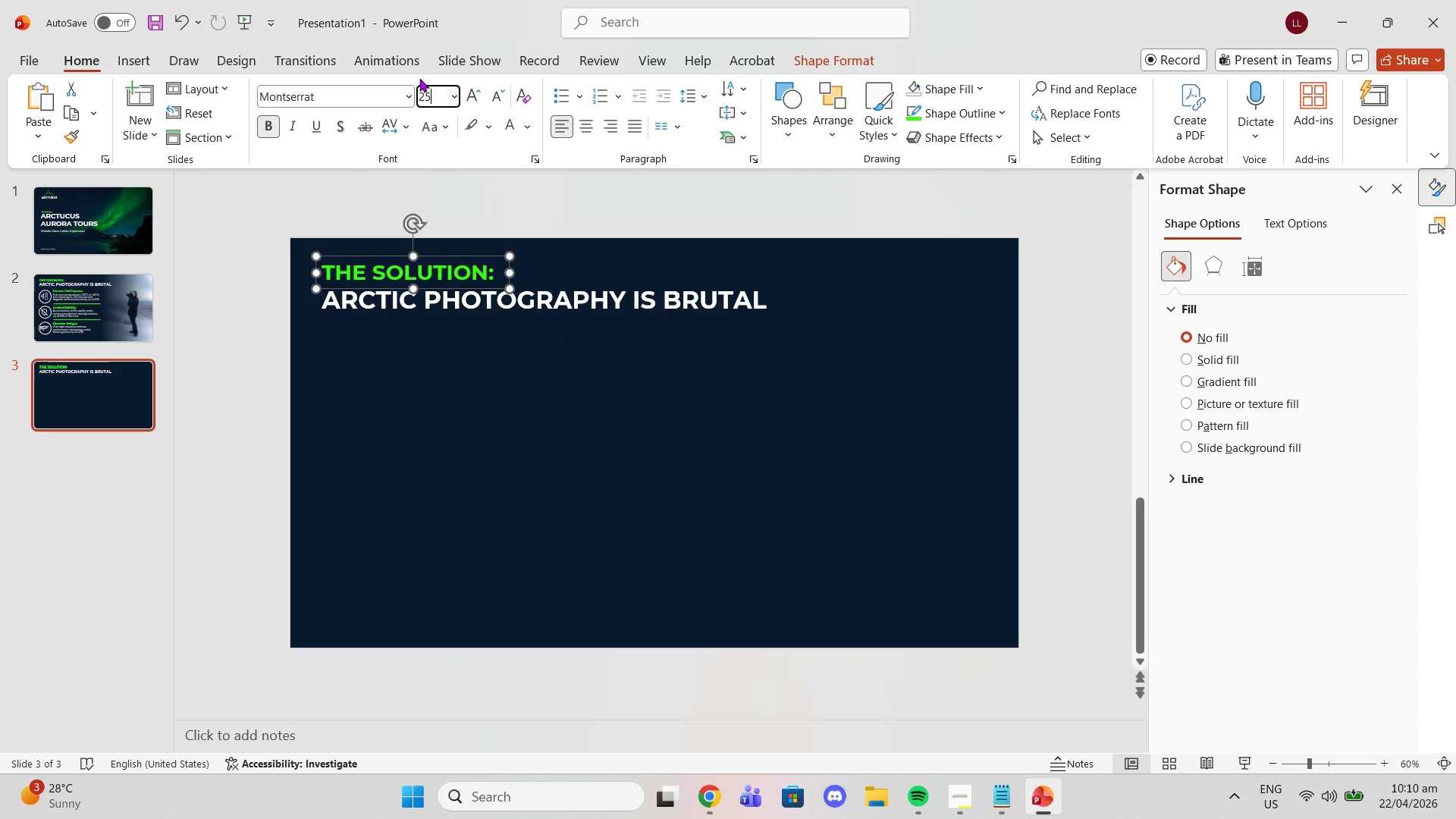 
key(5)
 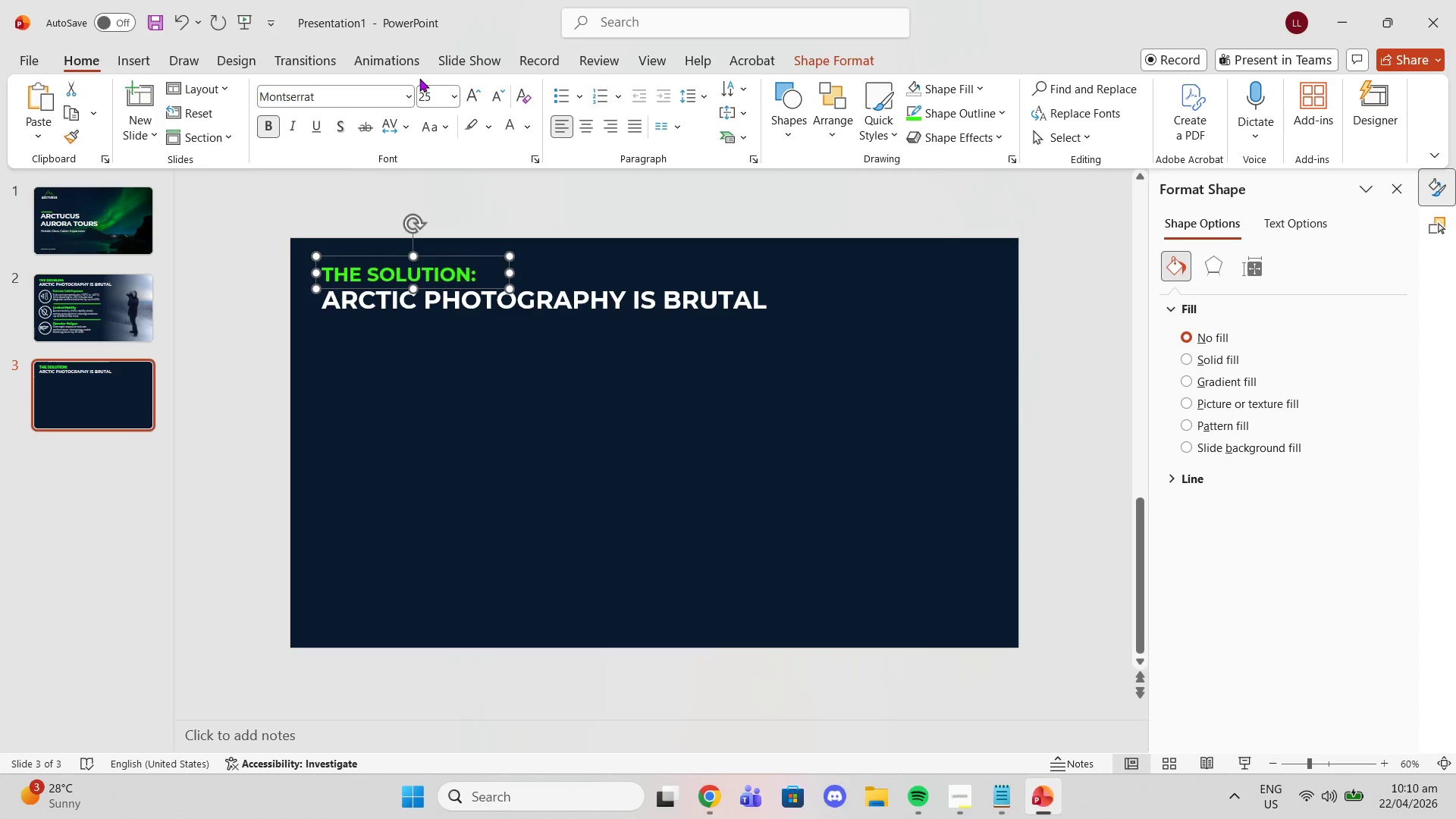 
key(Enter)
 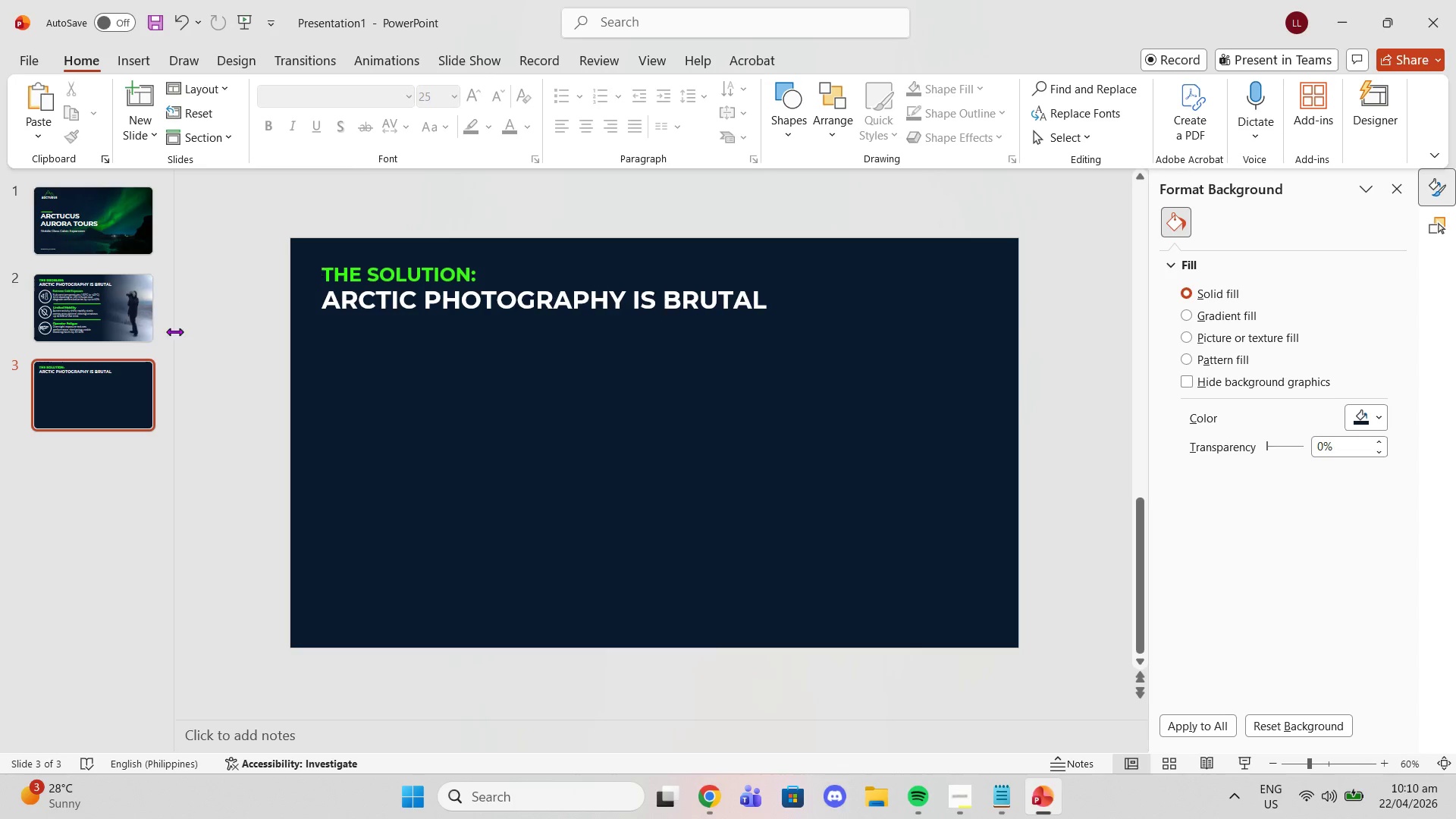 
left_click([96, 338])
 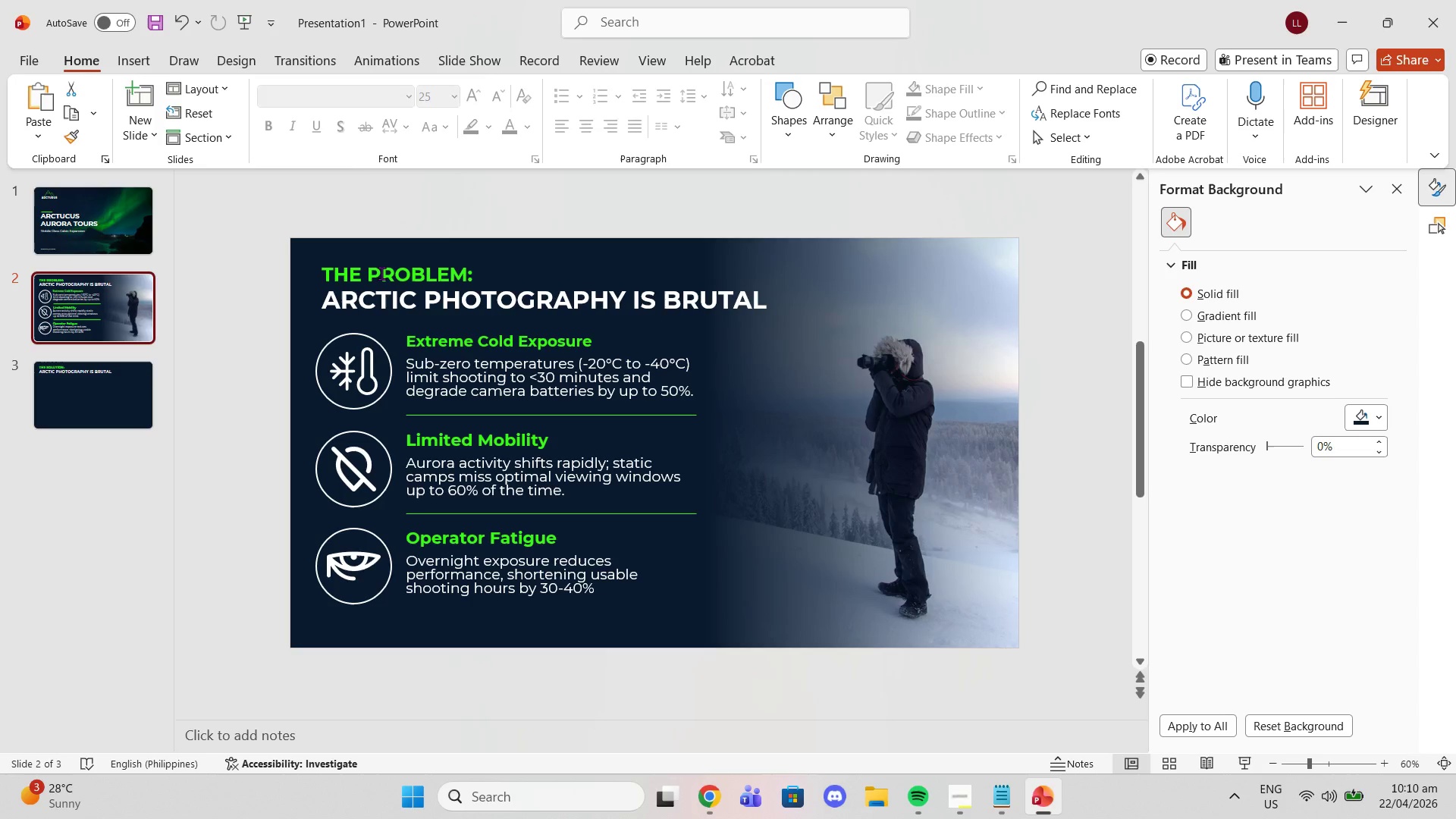 
left_click([381, 273])
 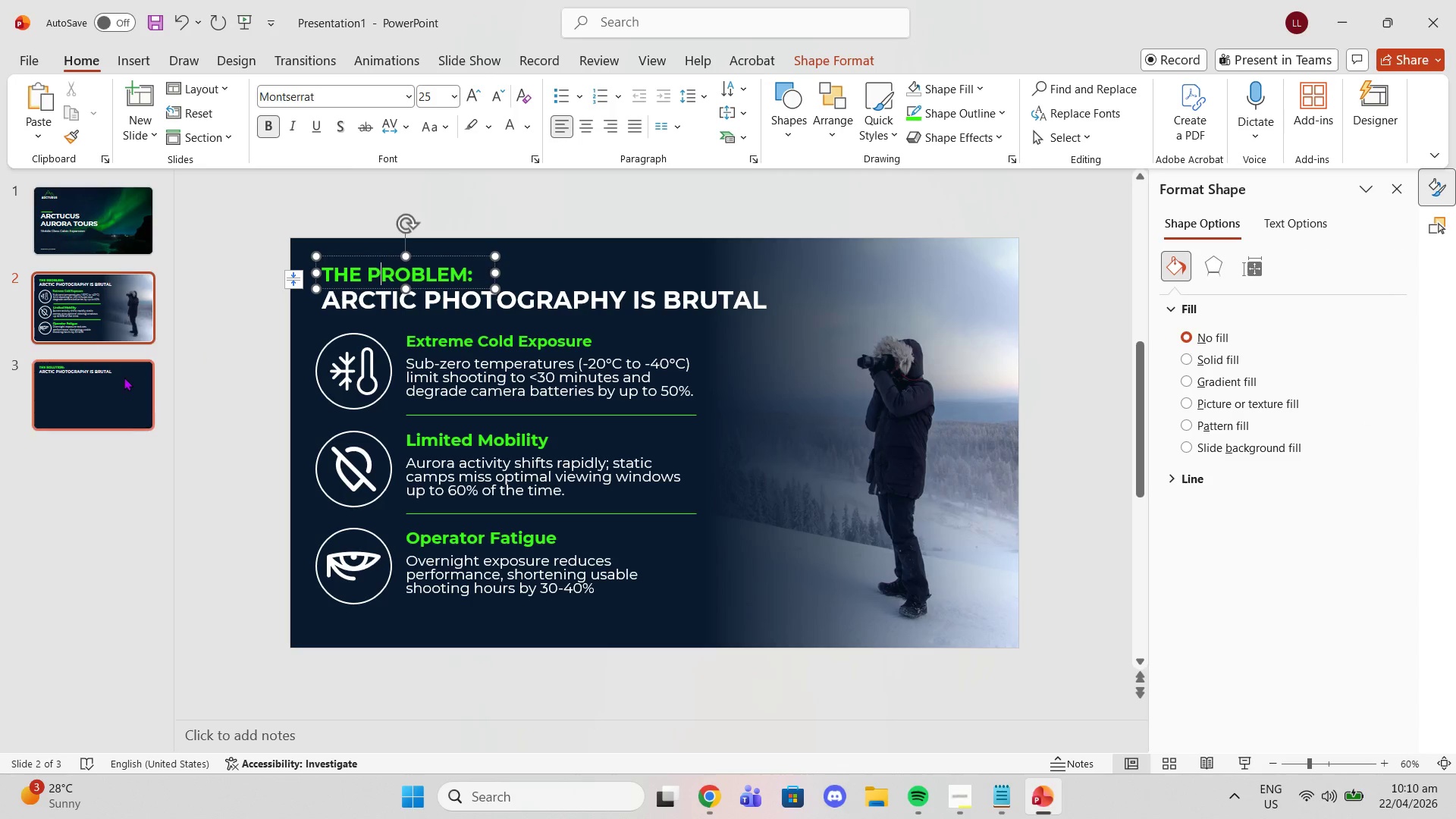 
left_click([124, 377])
 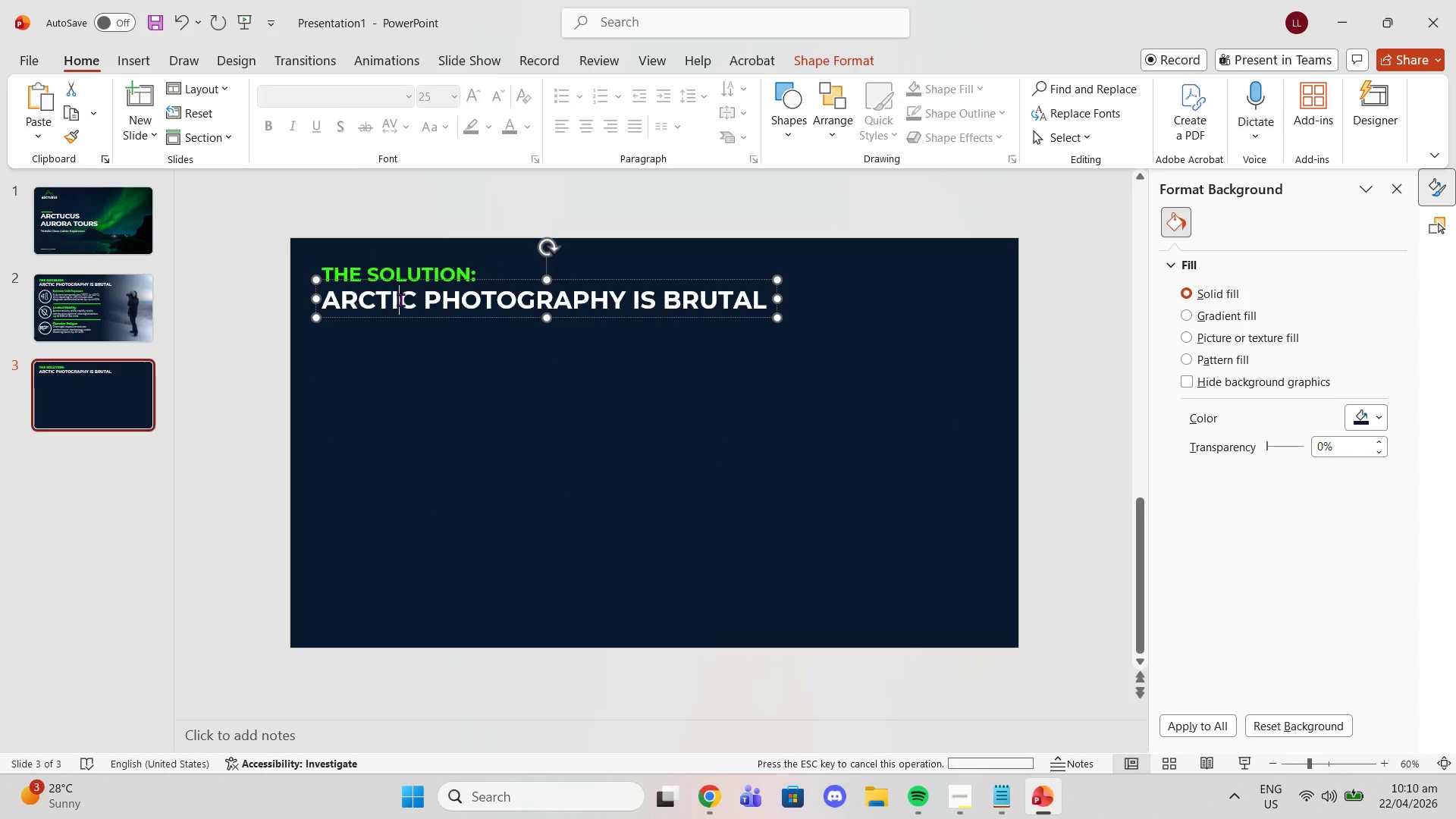 
double_click([400, 300])
 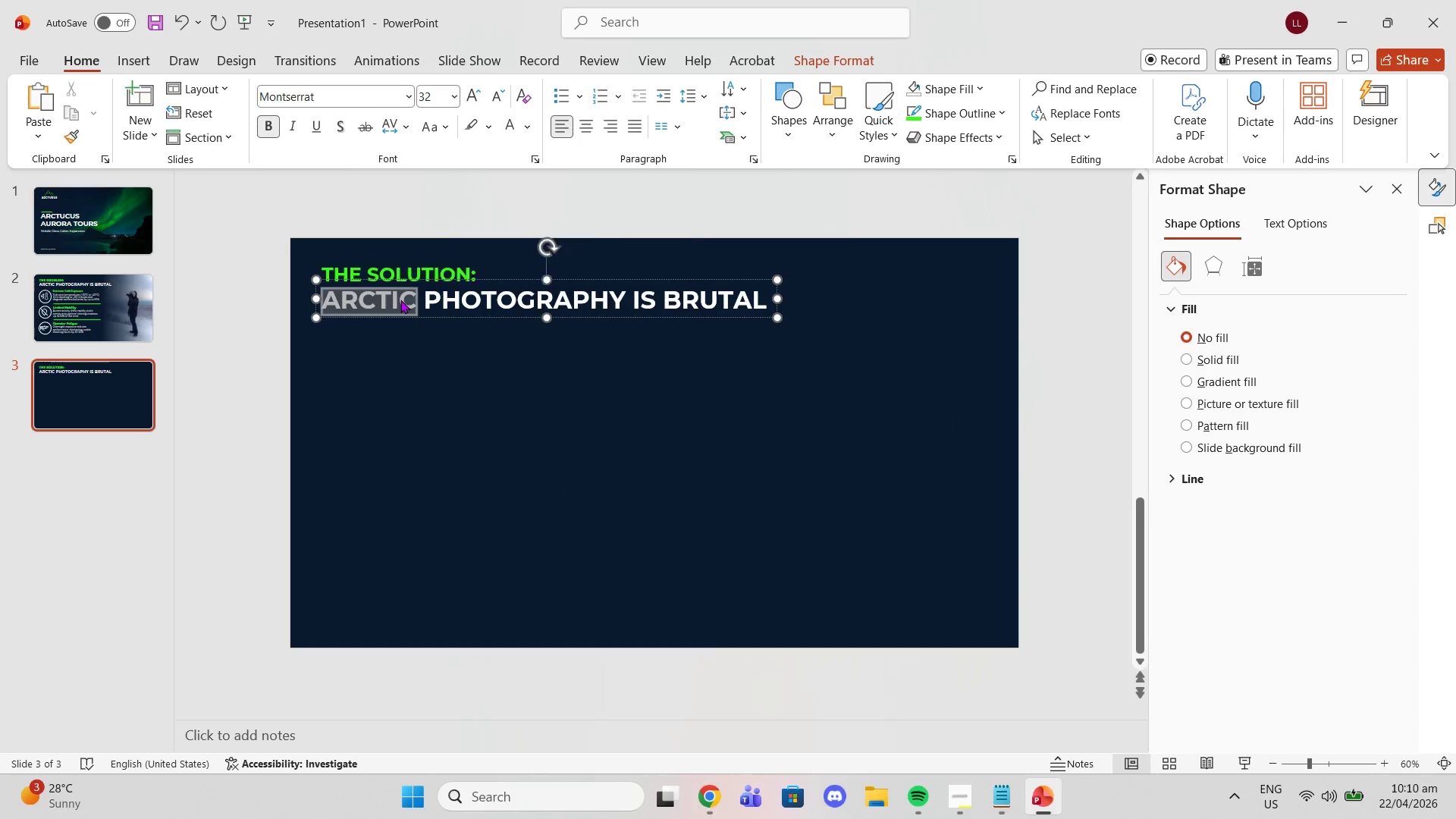 
triple_click([400, 300])
 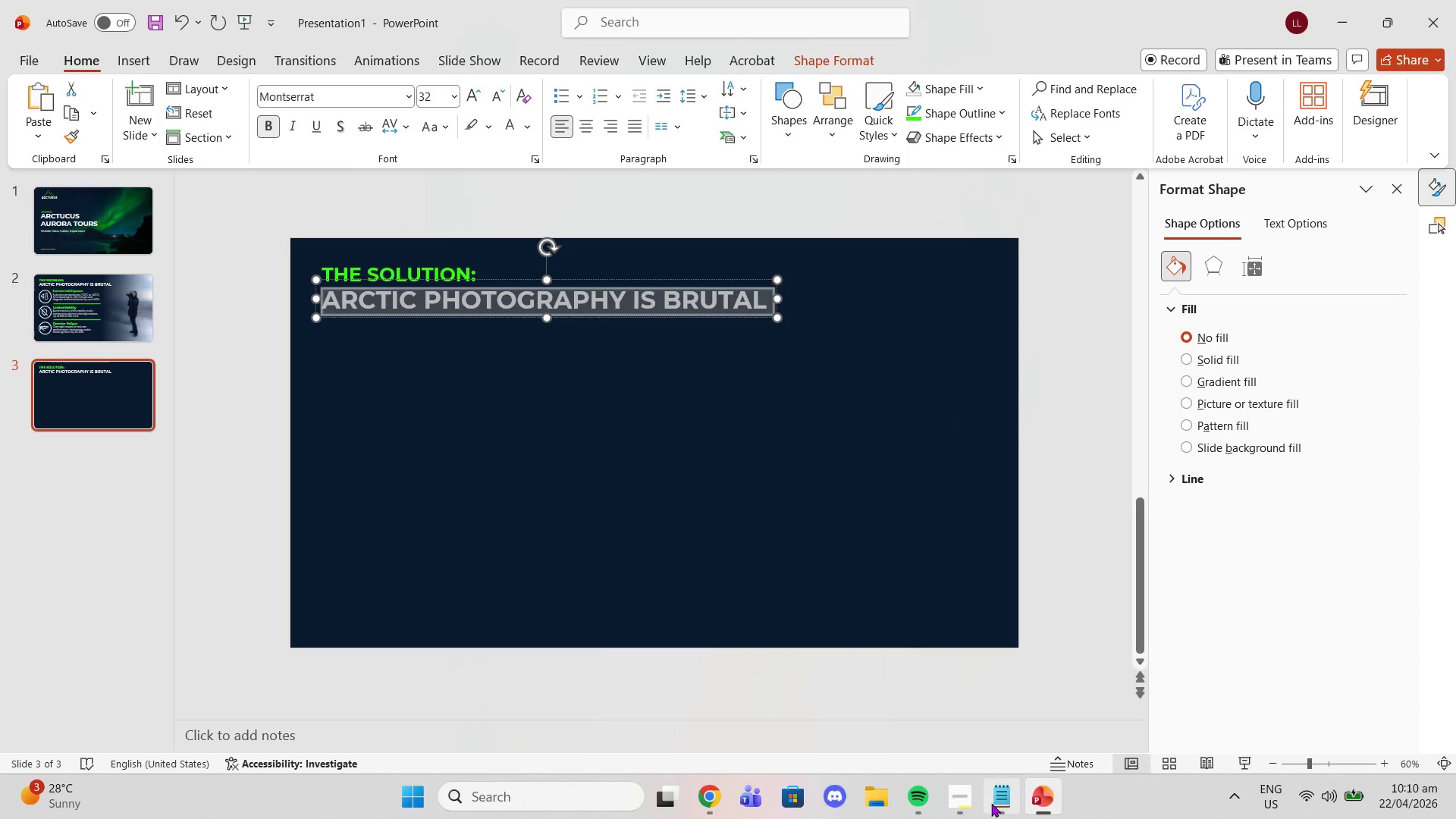 
left_click([991, 803])
 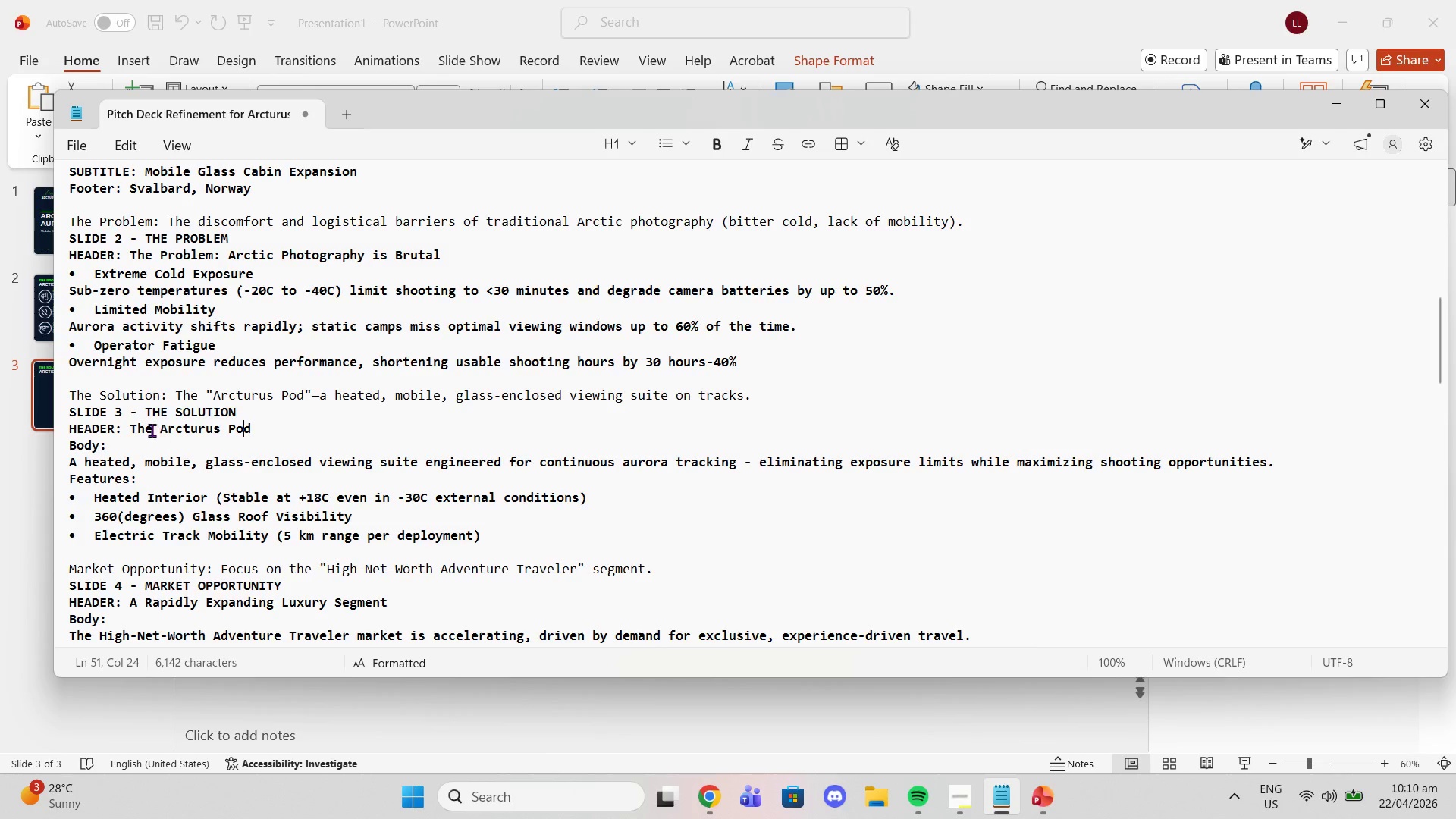 
left_click_drag(start_coordinate=[131, 430], to_coordinate=[257, 428])
 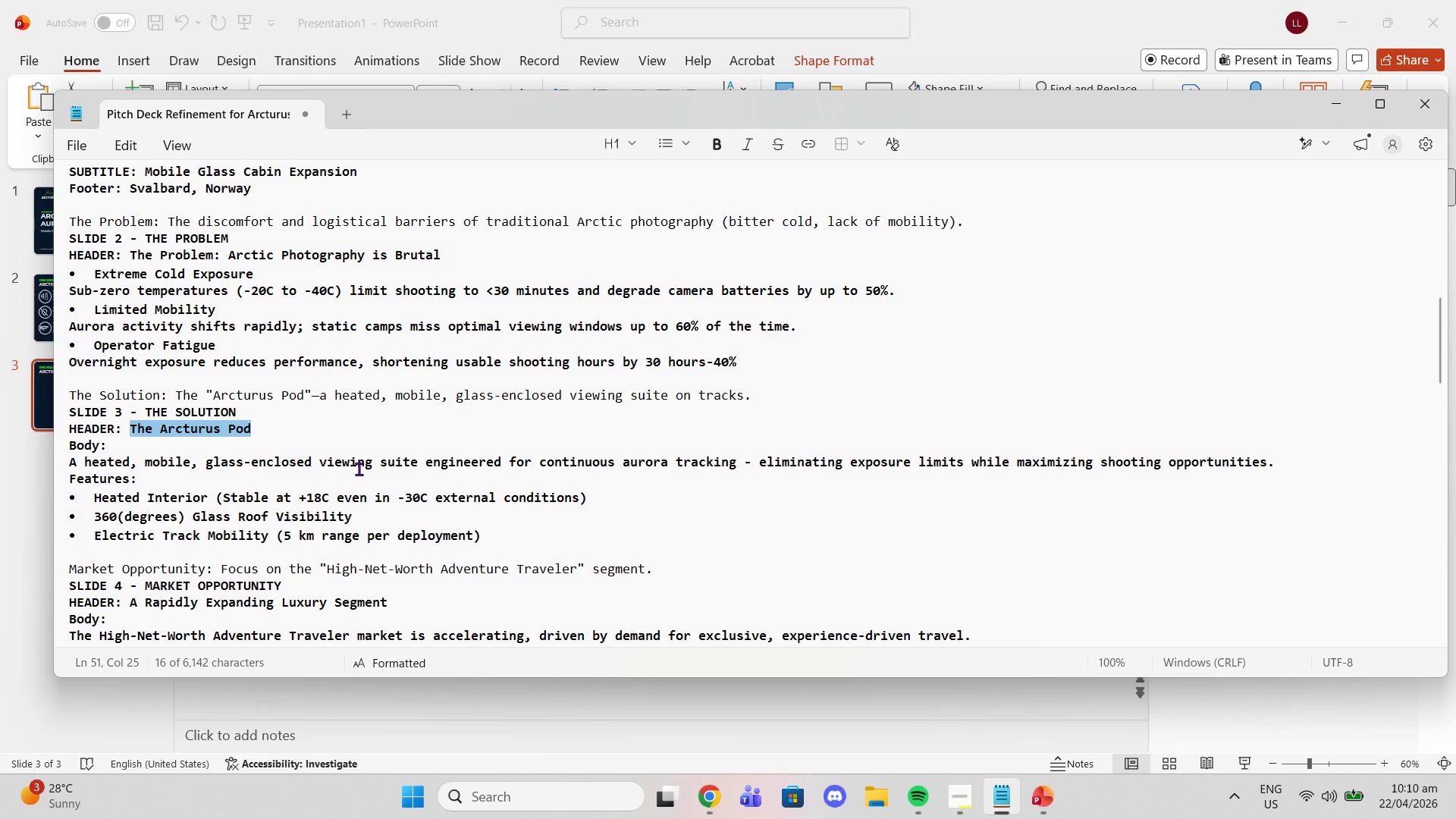 
key(Control+C)
 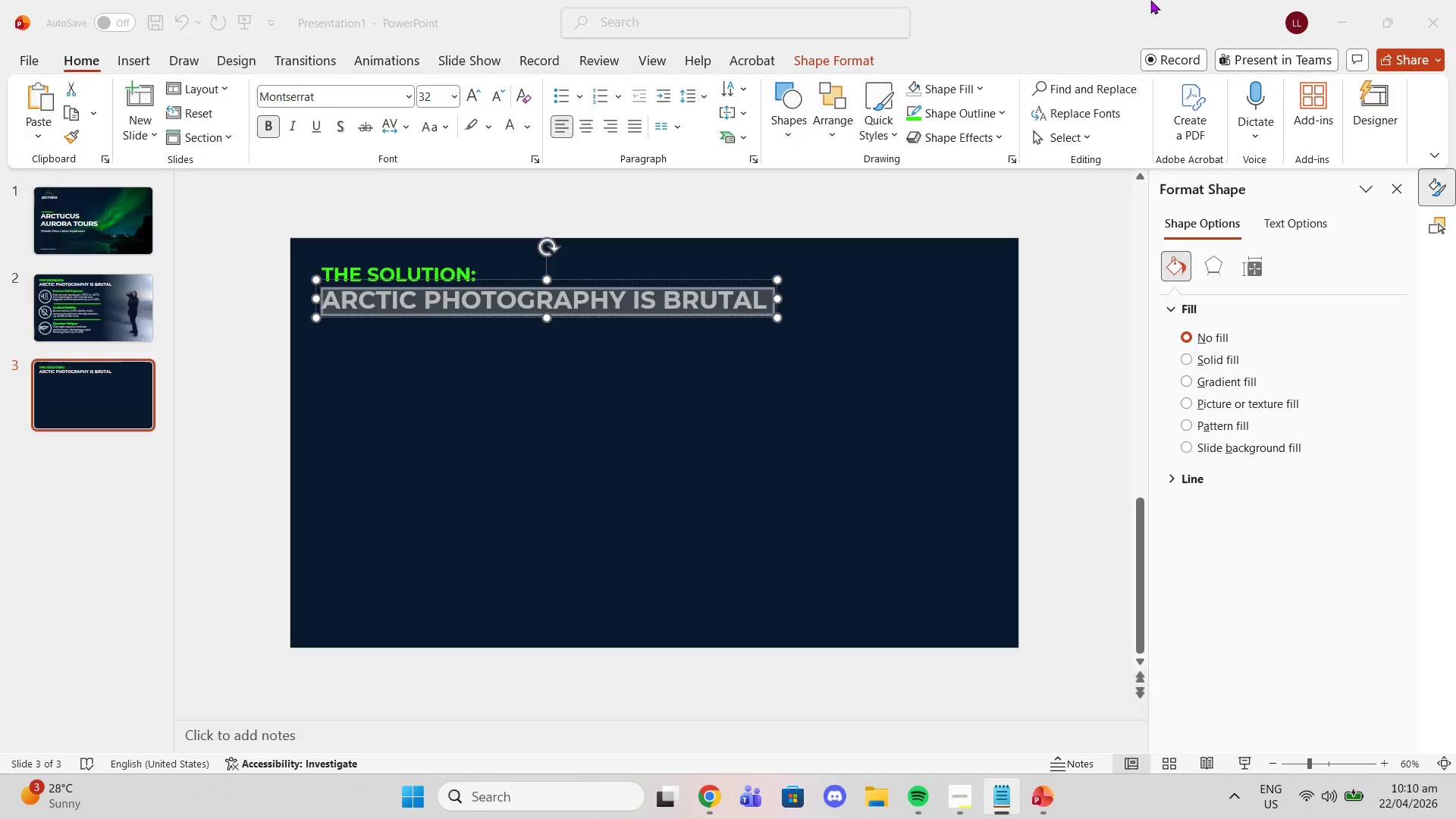 
left_click([1150, 0])
 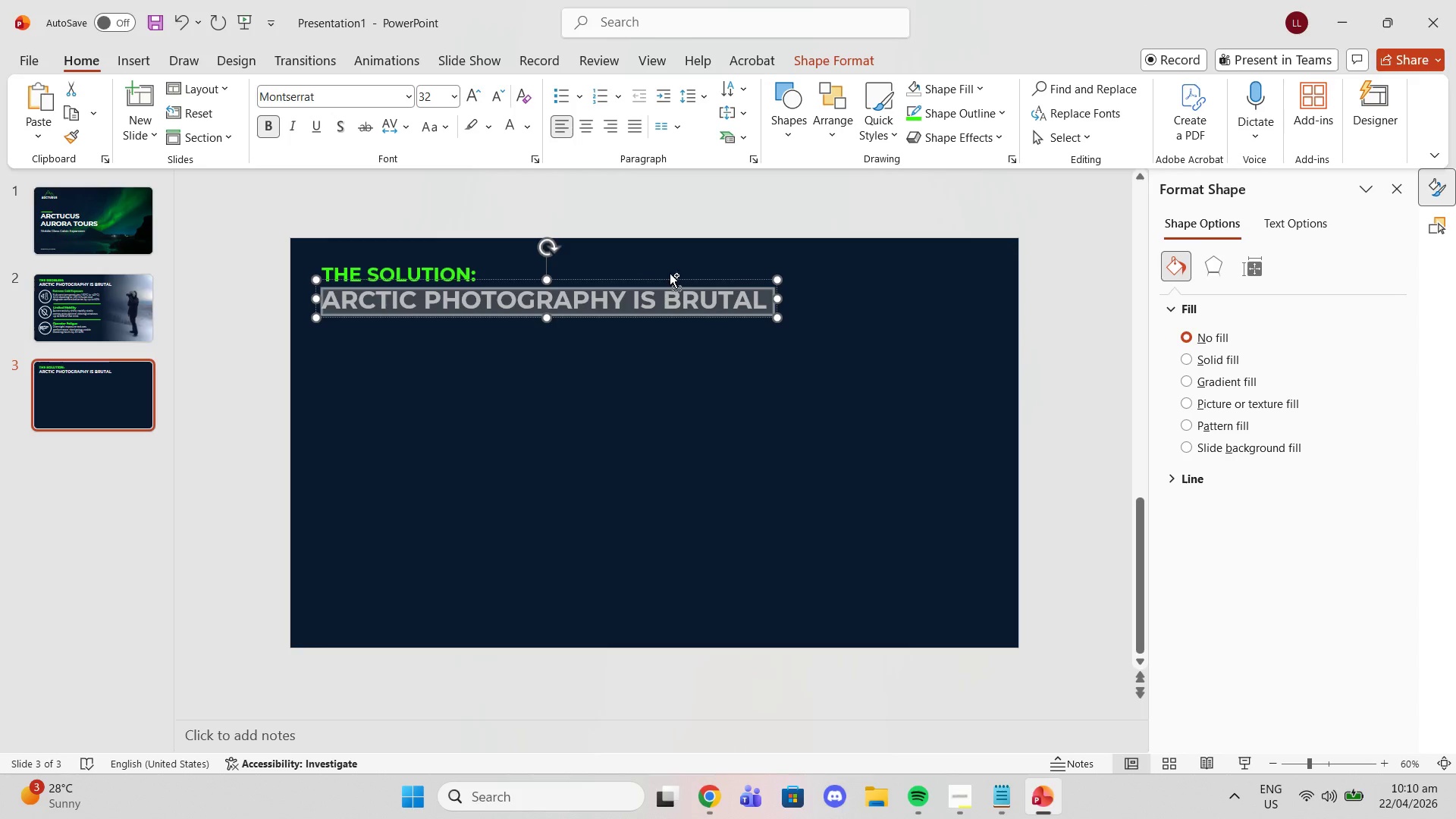 
key(Control+V)
 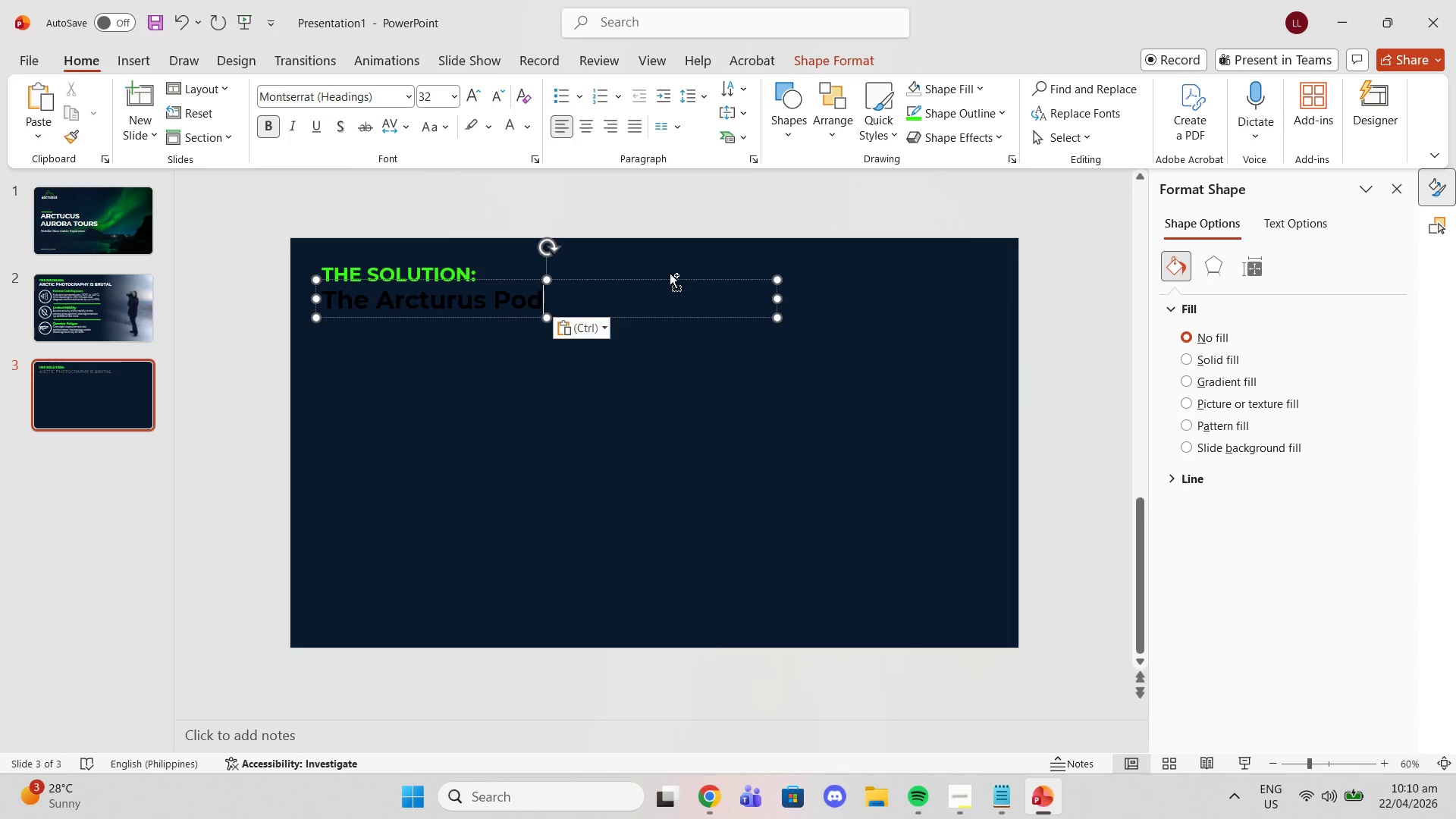 
key(Control+ControlLeft)
 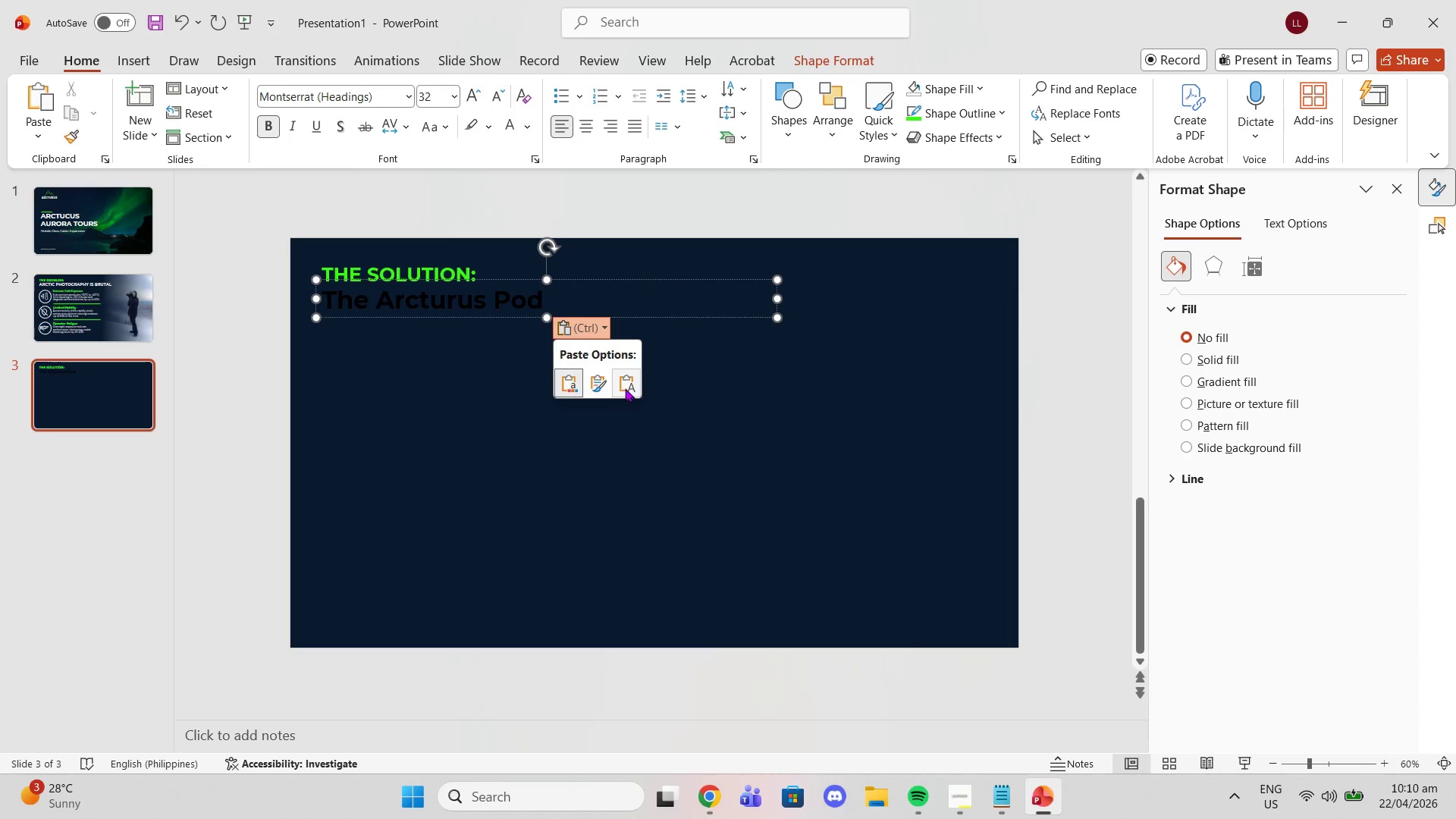 
left_click([625, 388])
 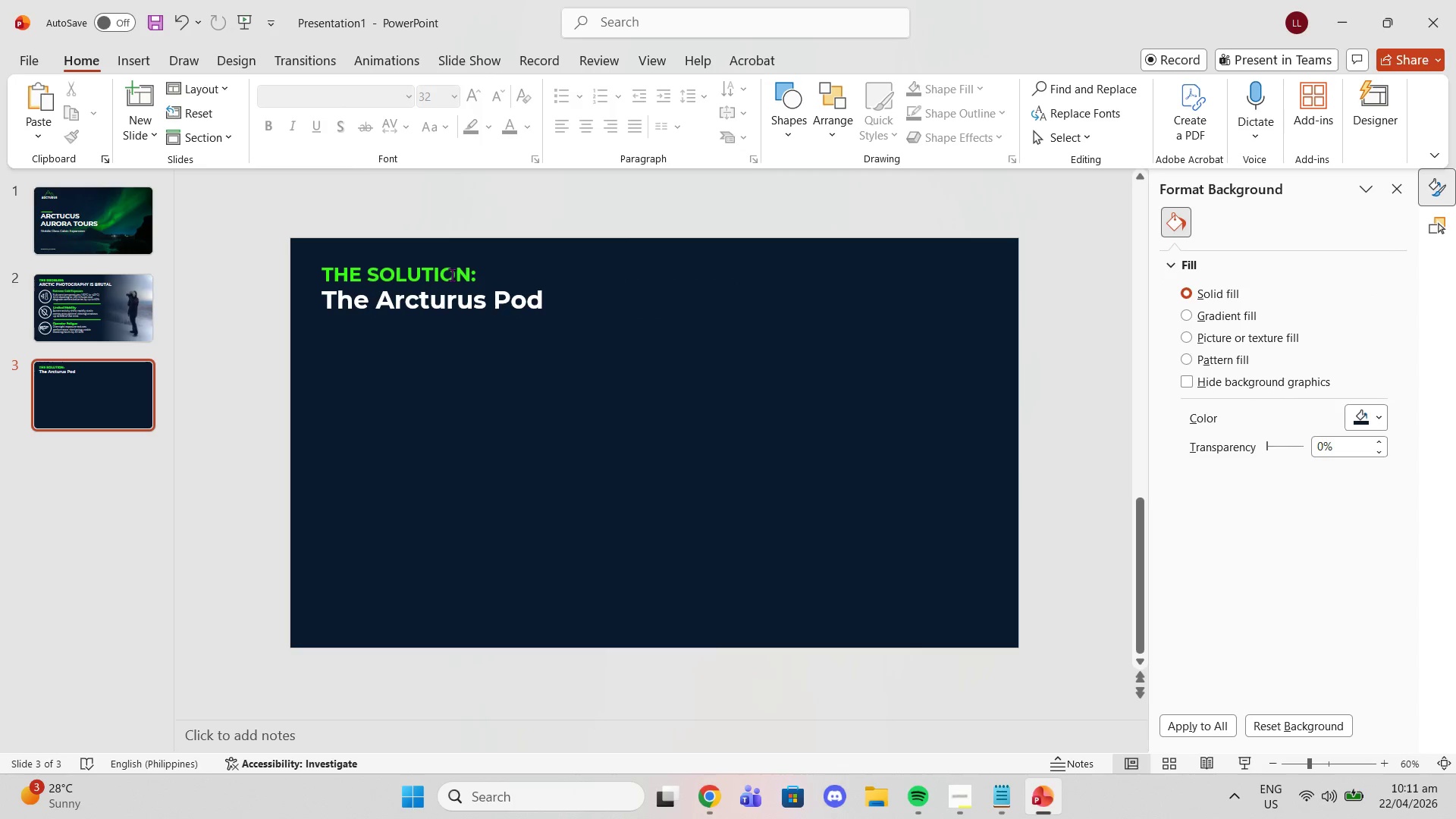 
double_click([491, 310])
 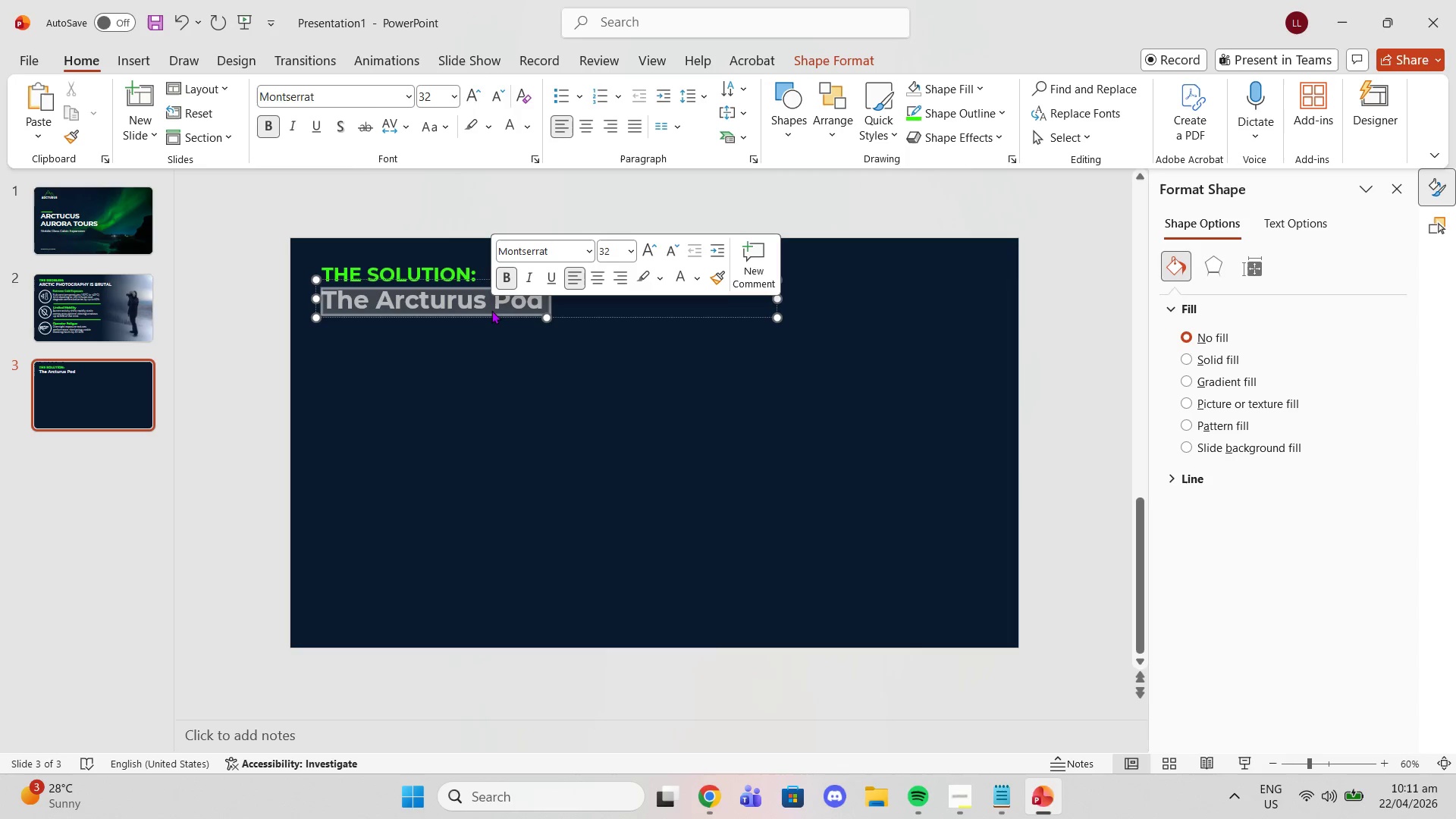 
triple_click([491, 310])
 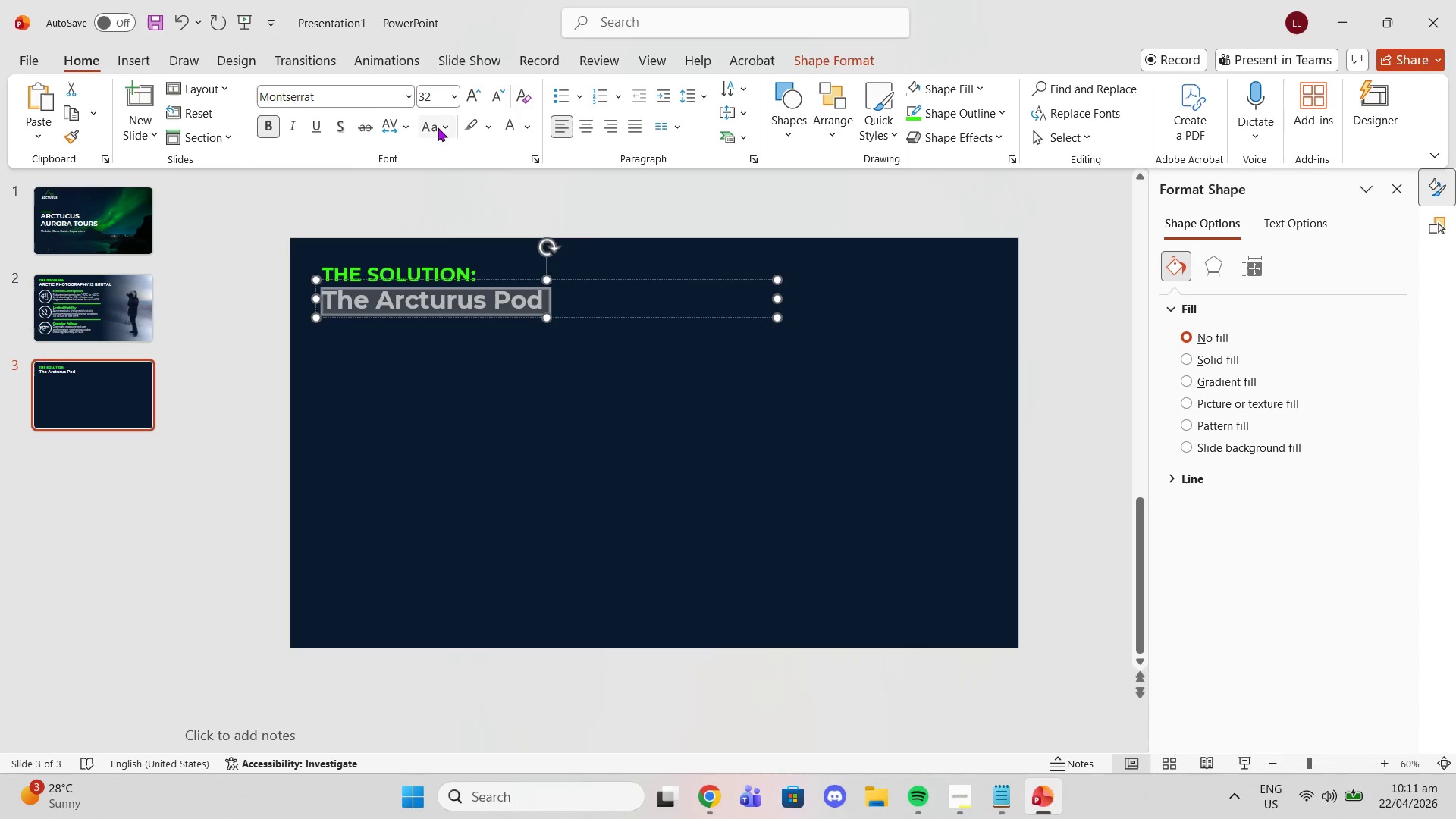 
left_click([446, 130])
 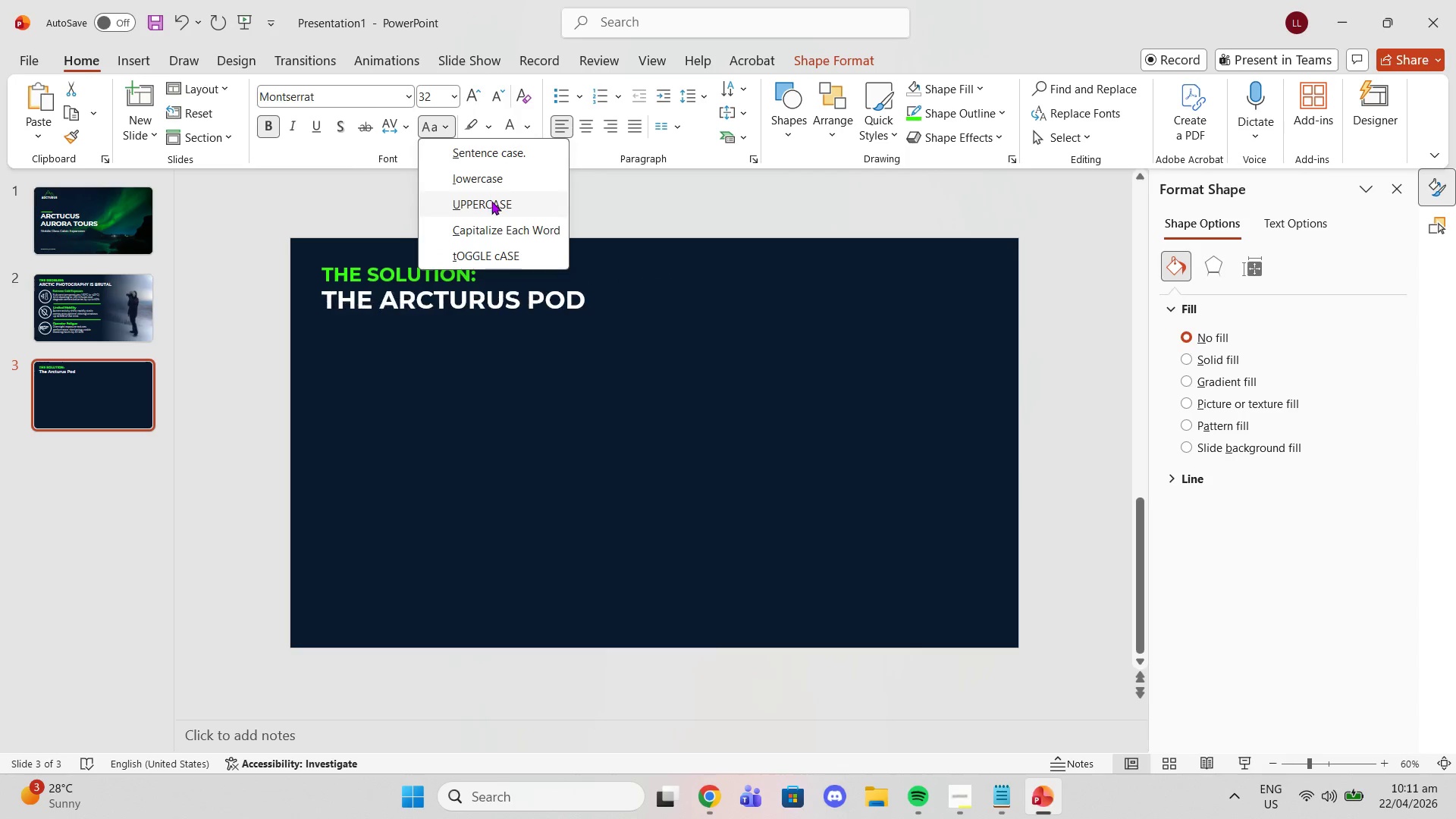 
left_click([491, 201])
 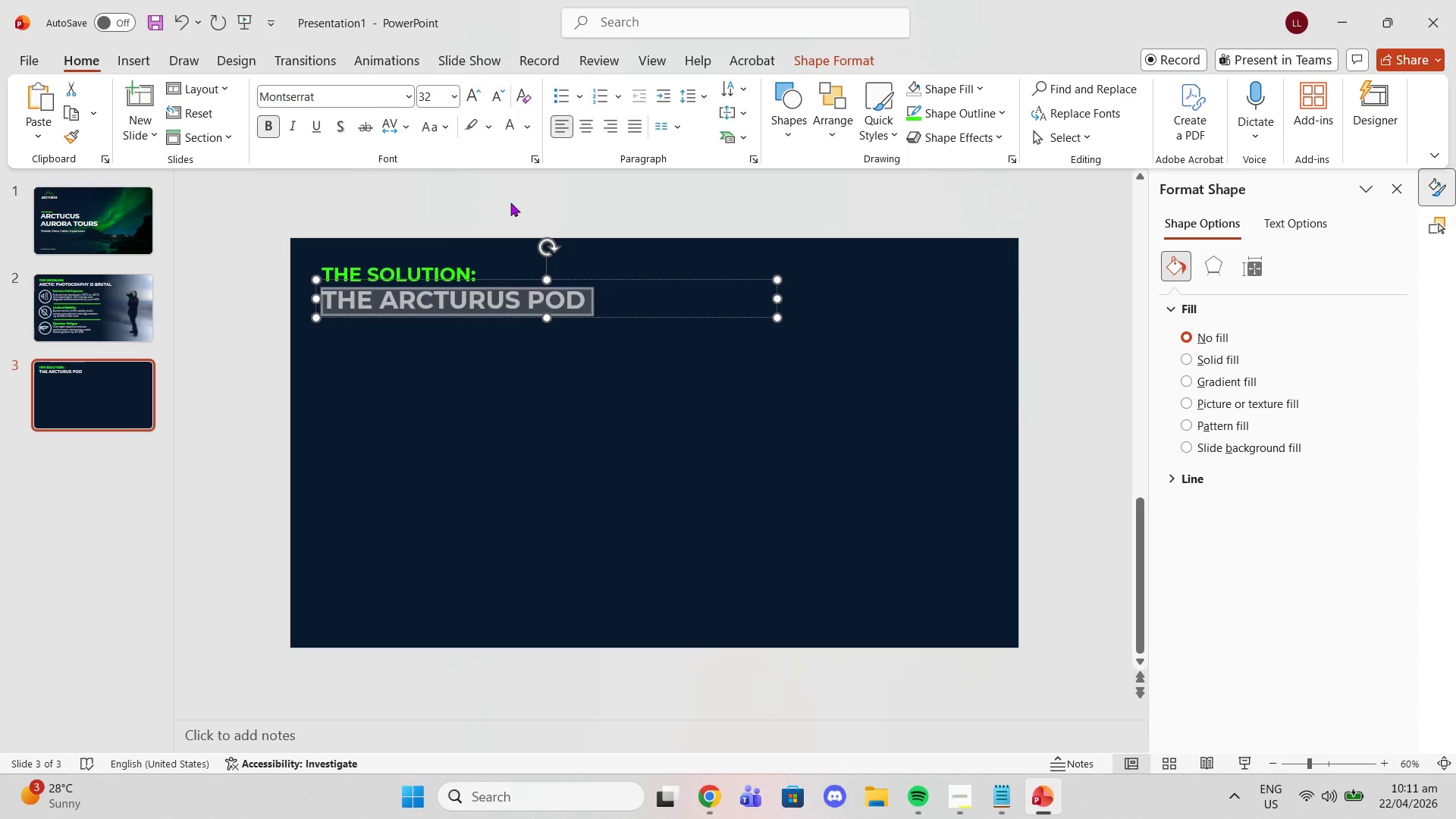 
left_click([510, 202])
 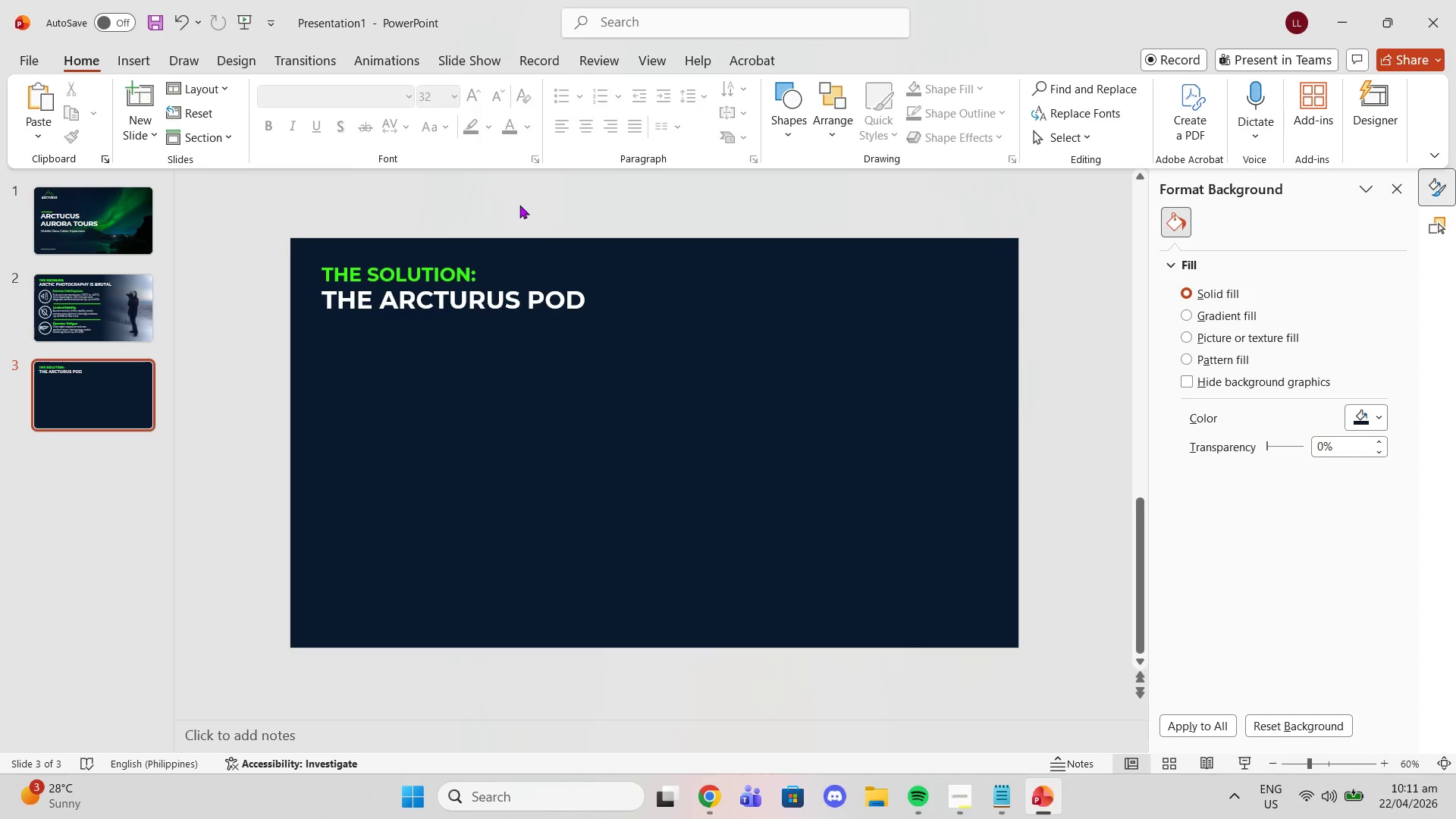 
wait(22.89)
 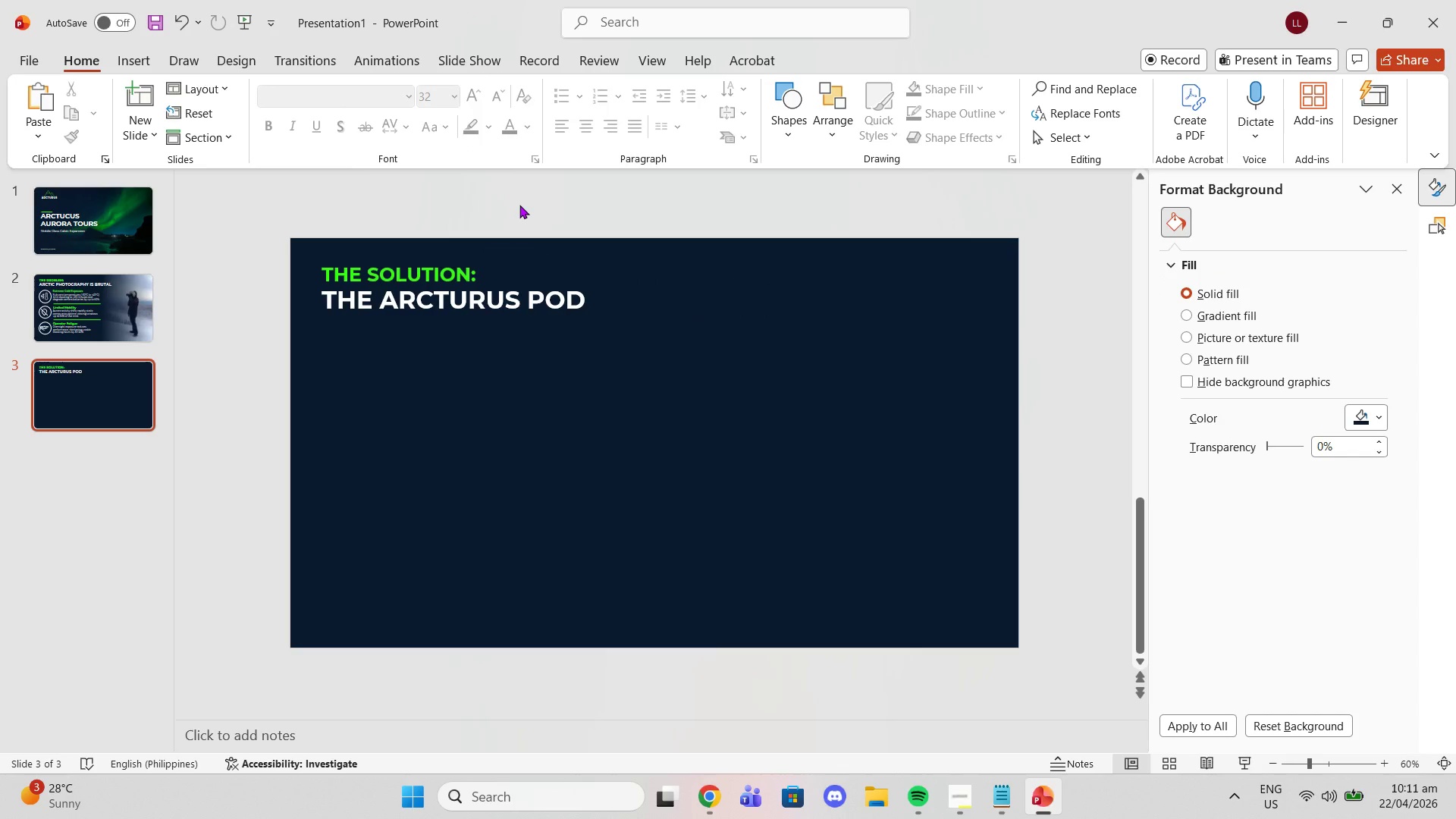 
left_click([720, 792])
 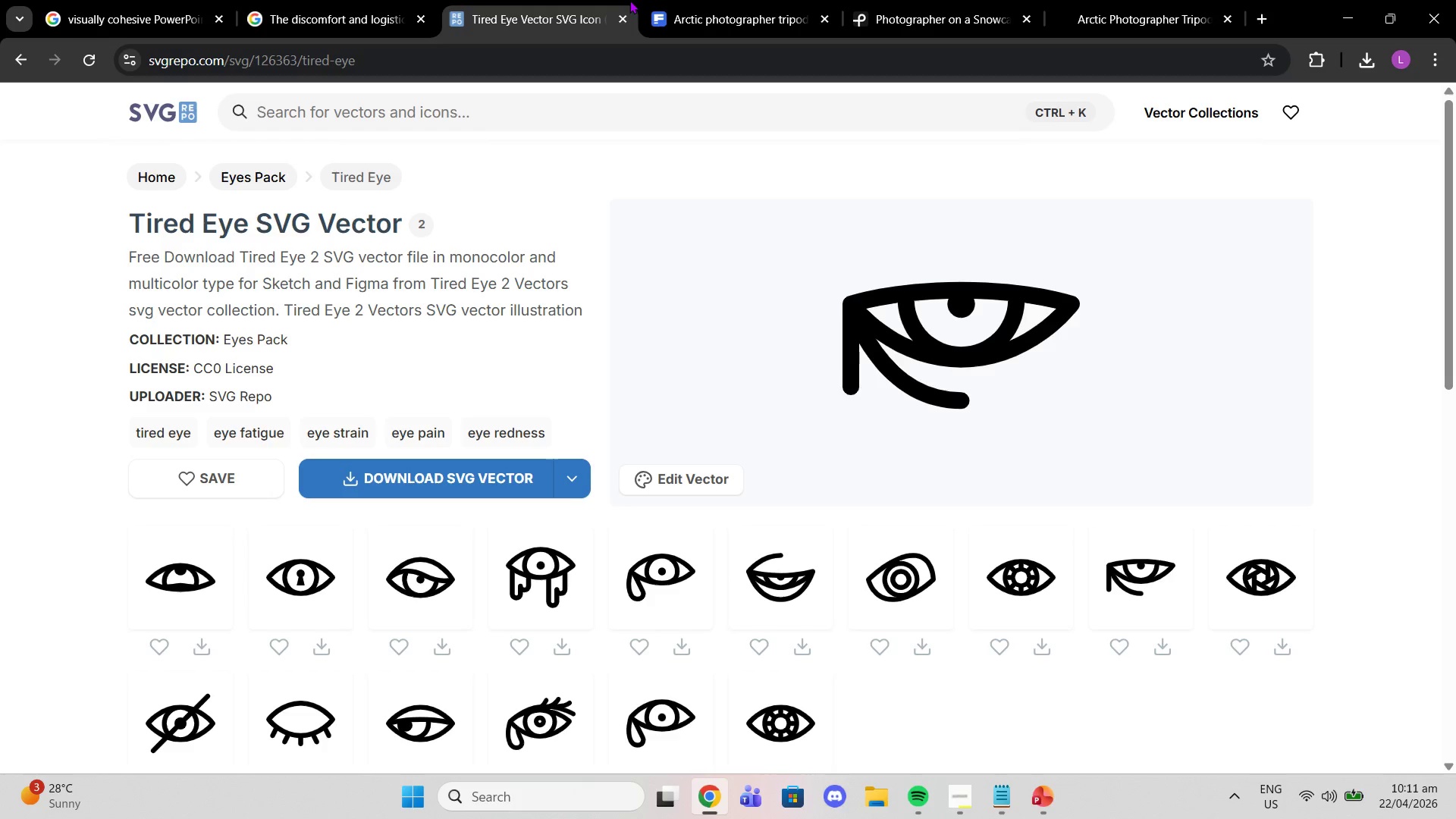 
double_click([717, 10])
 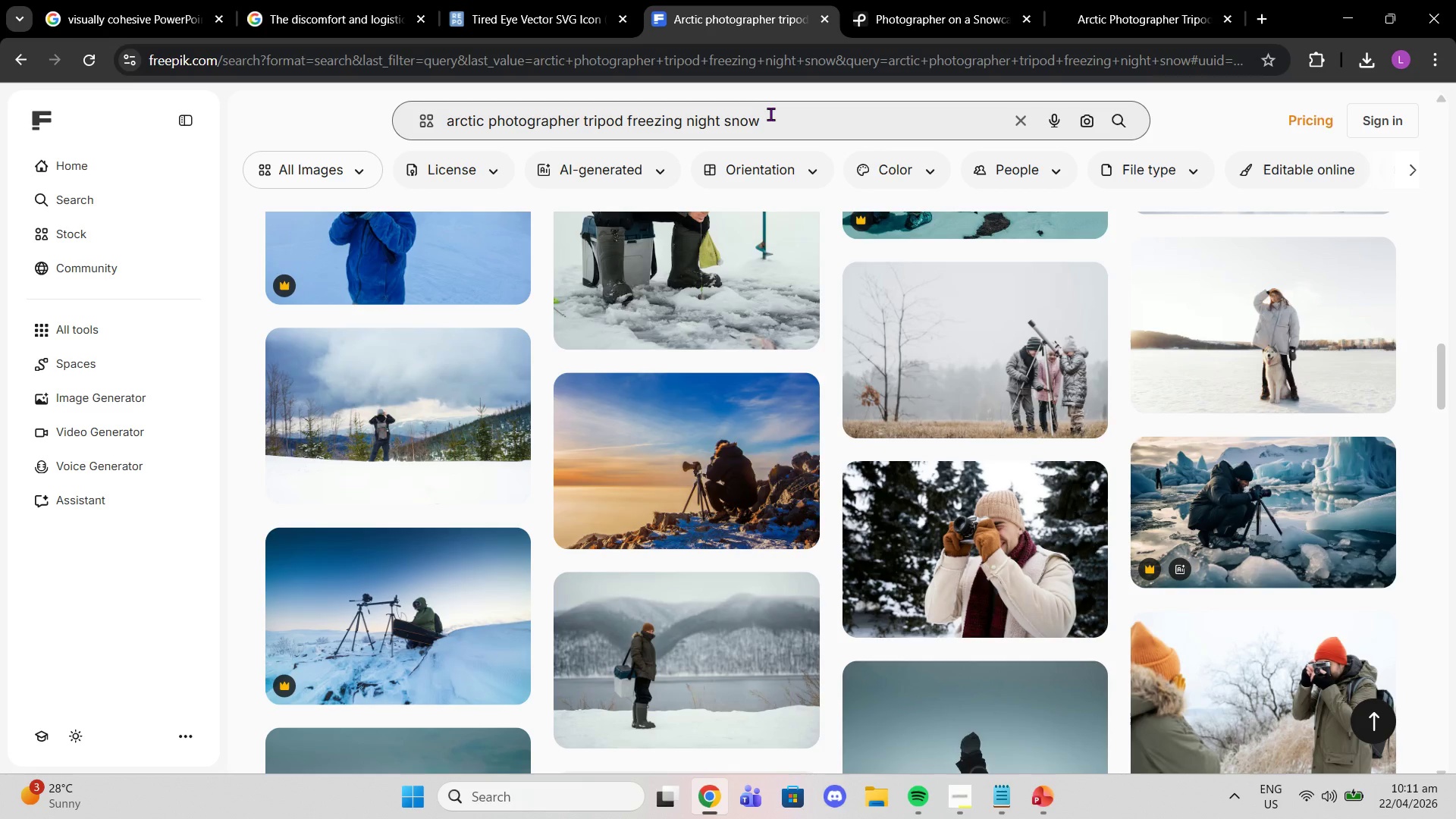 
left_click_drag(start_coordinate=[777, 114], to_coordinate=[100, 133])
 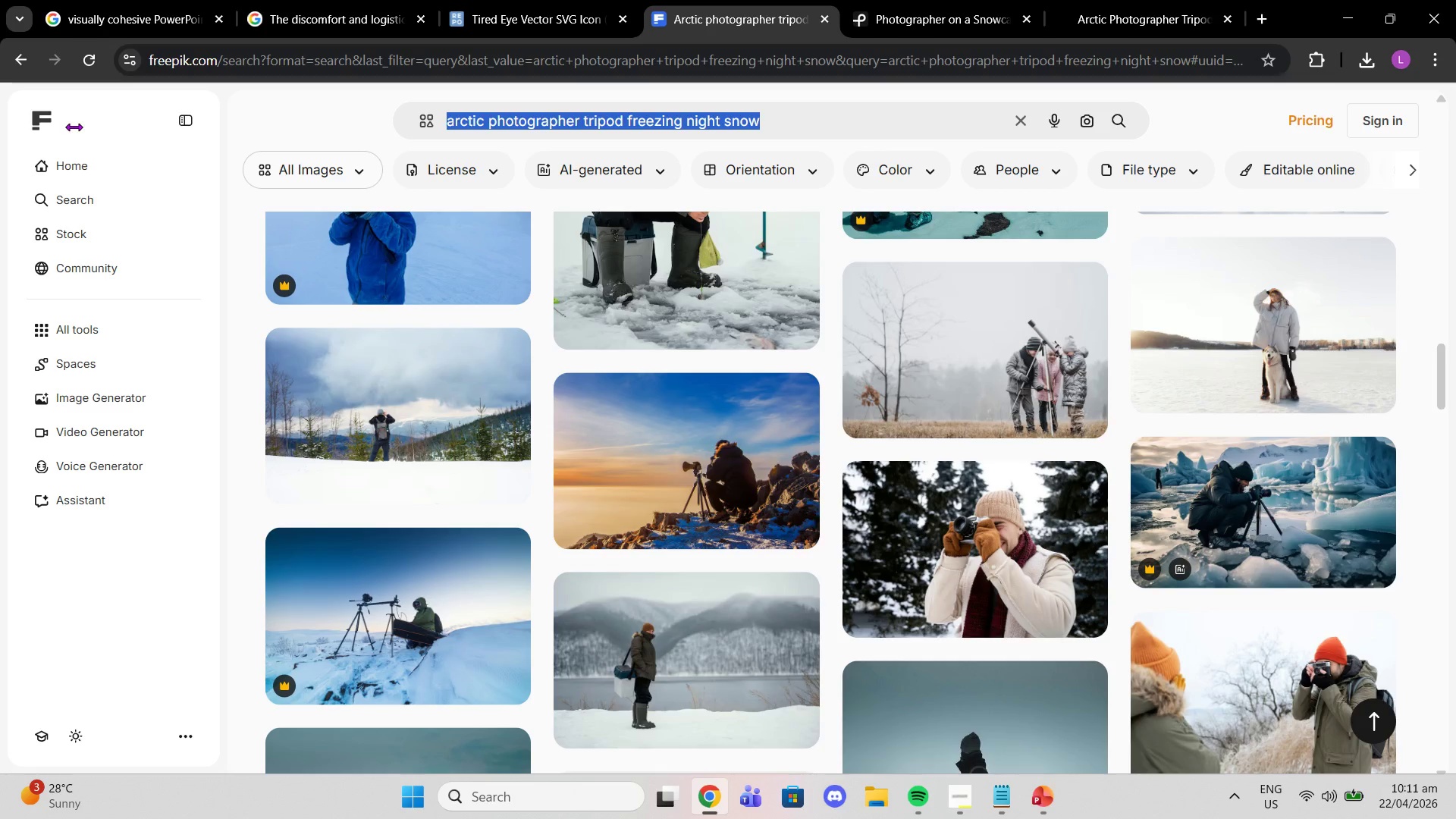 
type(luxury gladd igloo aurora interior night sky)
 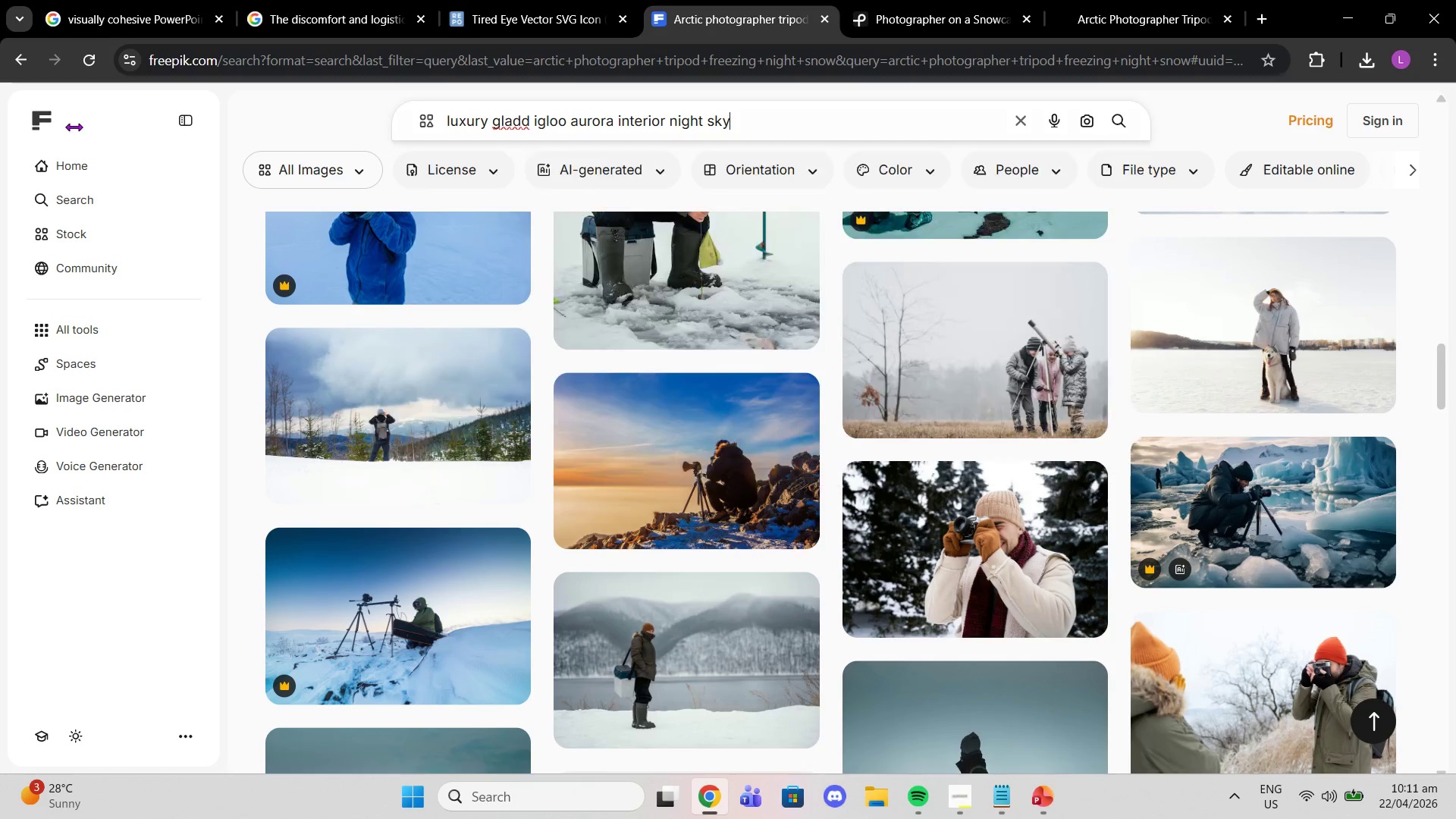 
key(Enter)
 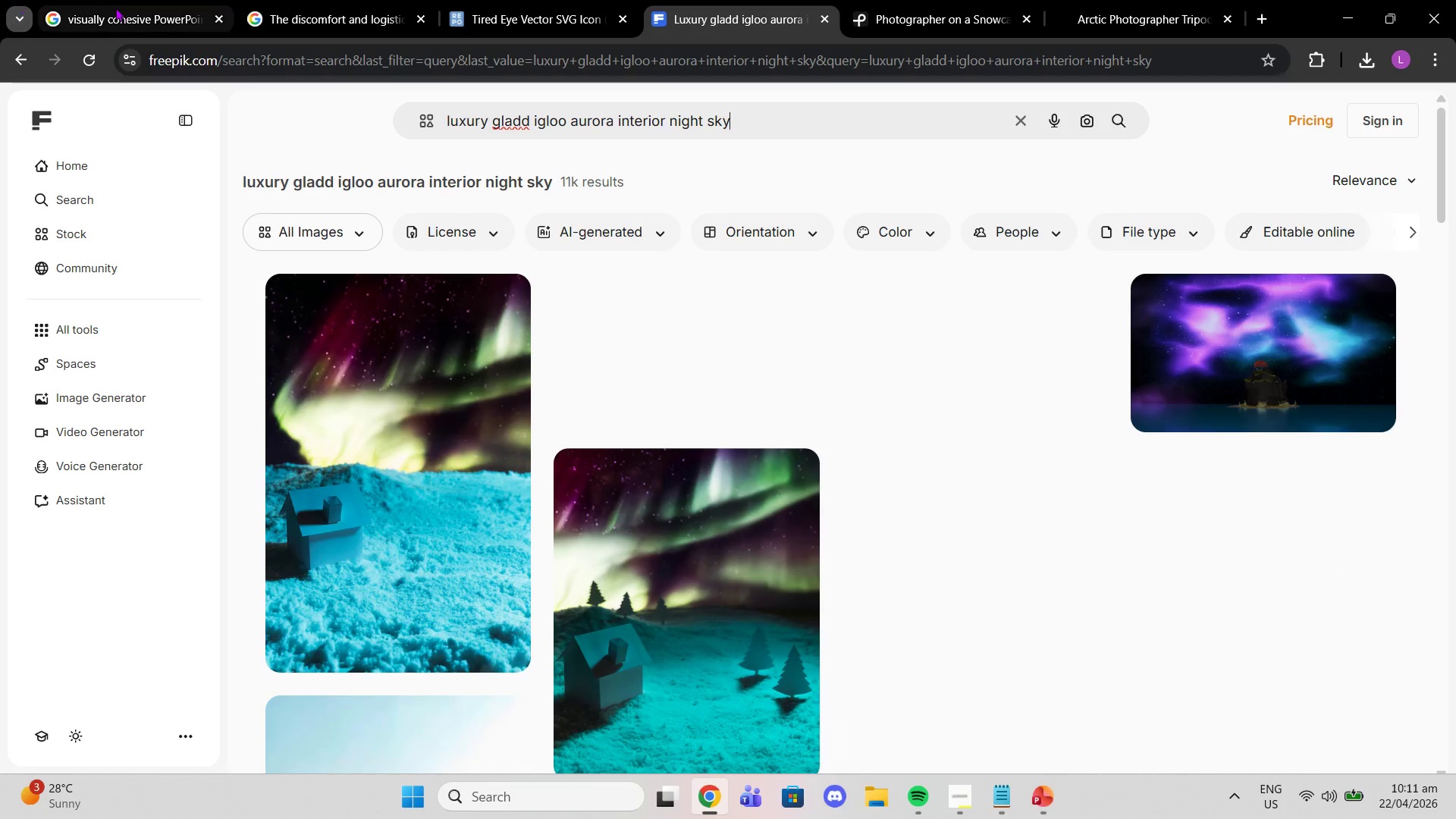 
left_click([508, 122])
 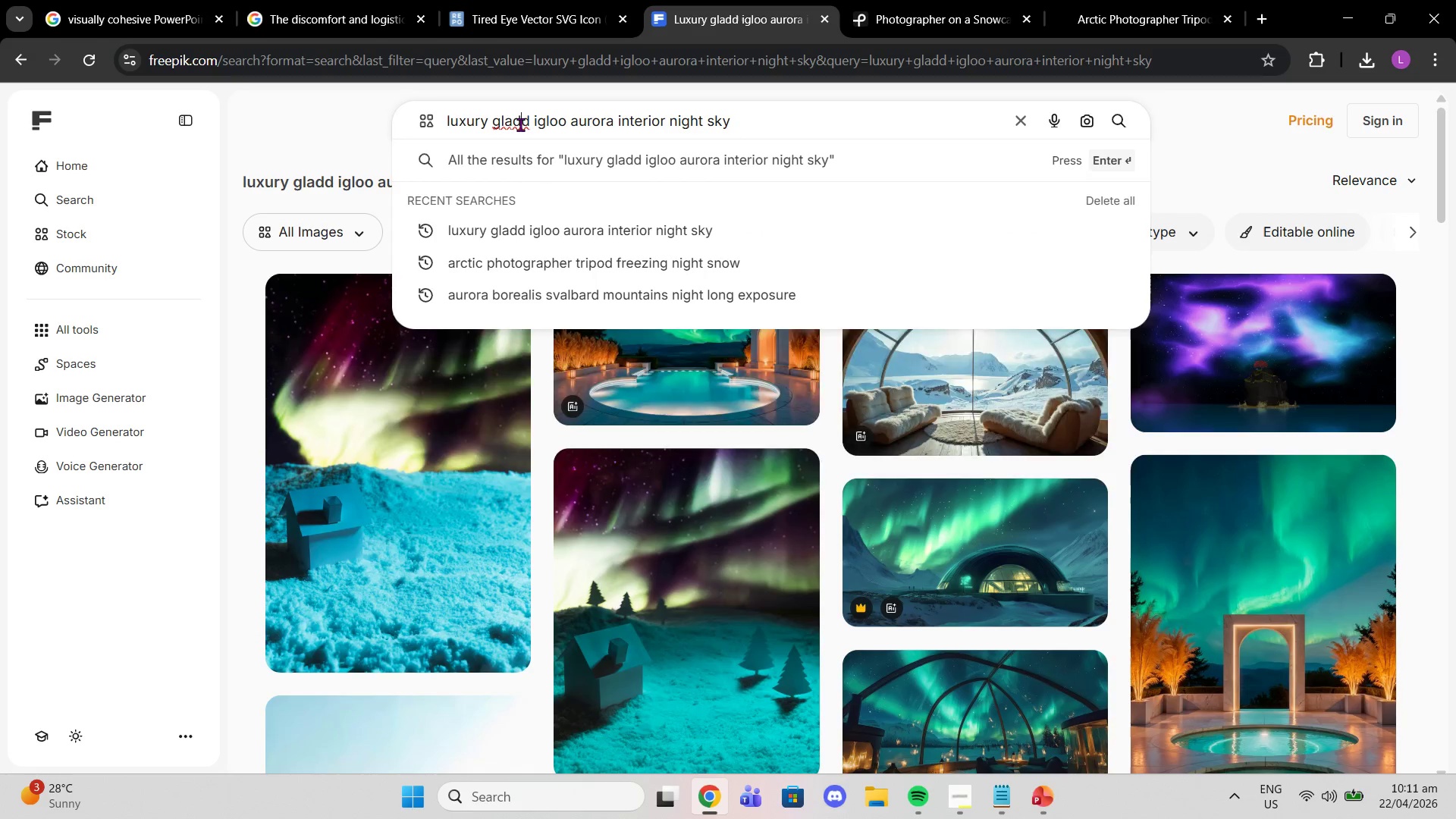 
double_click([520, 124])
 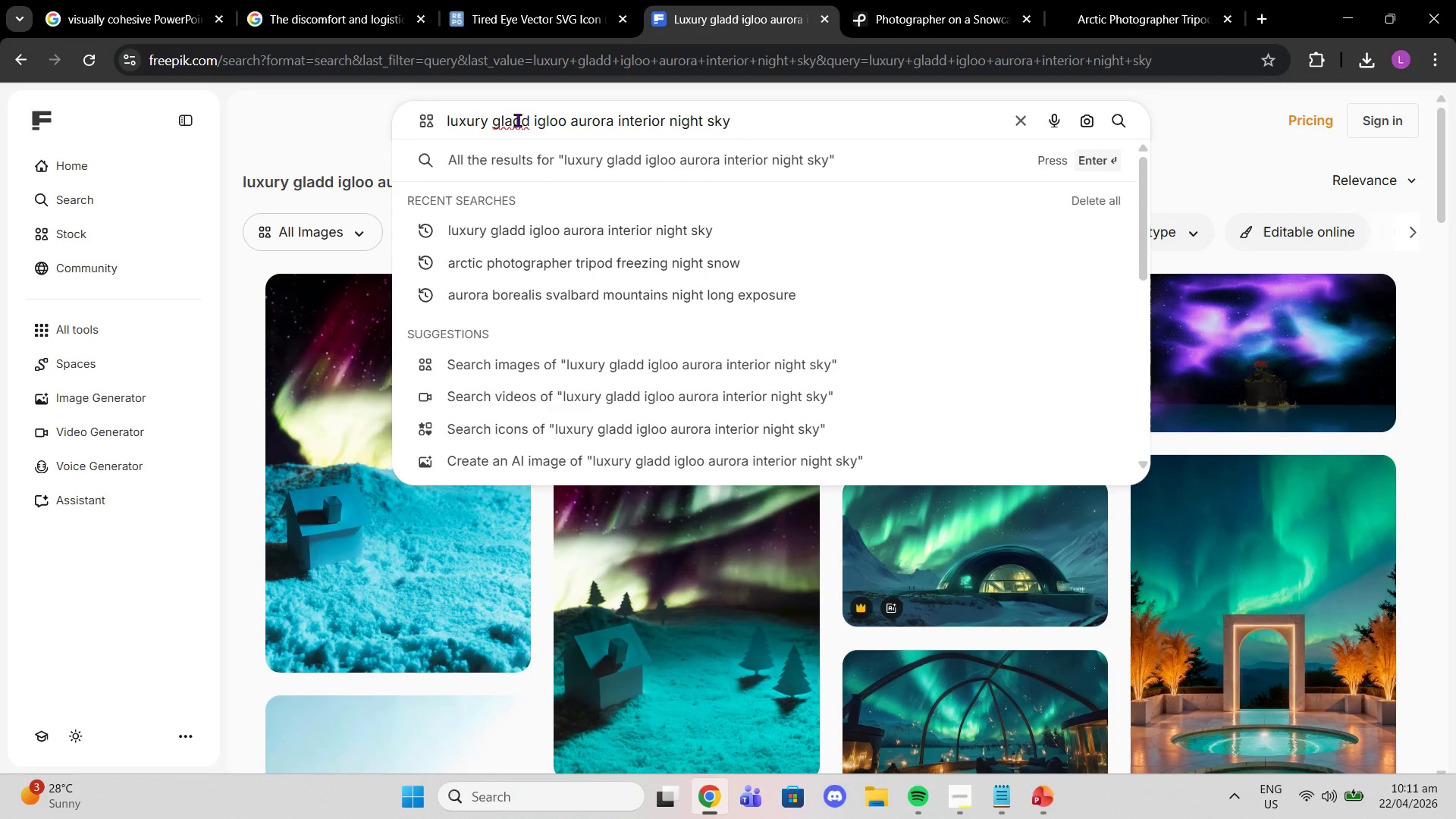 
left_click([520, 120])
 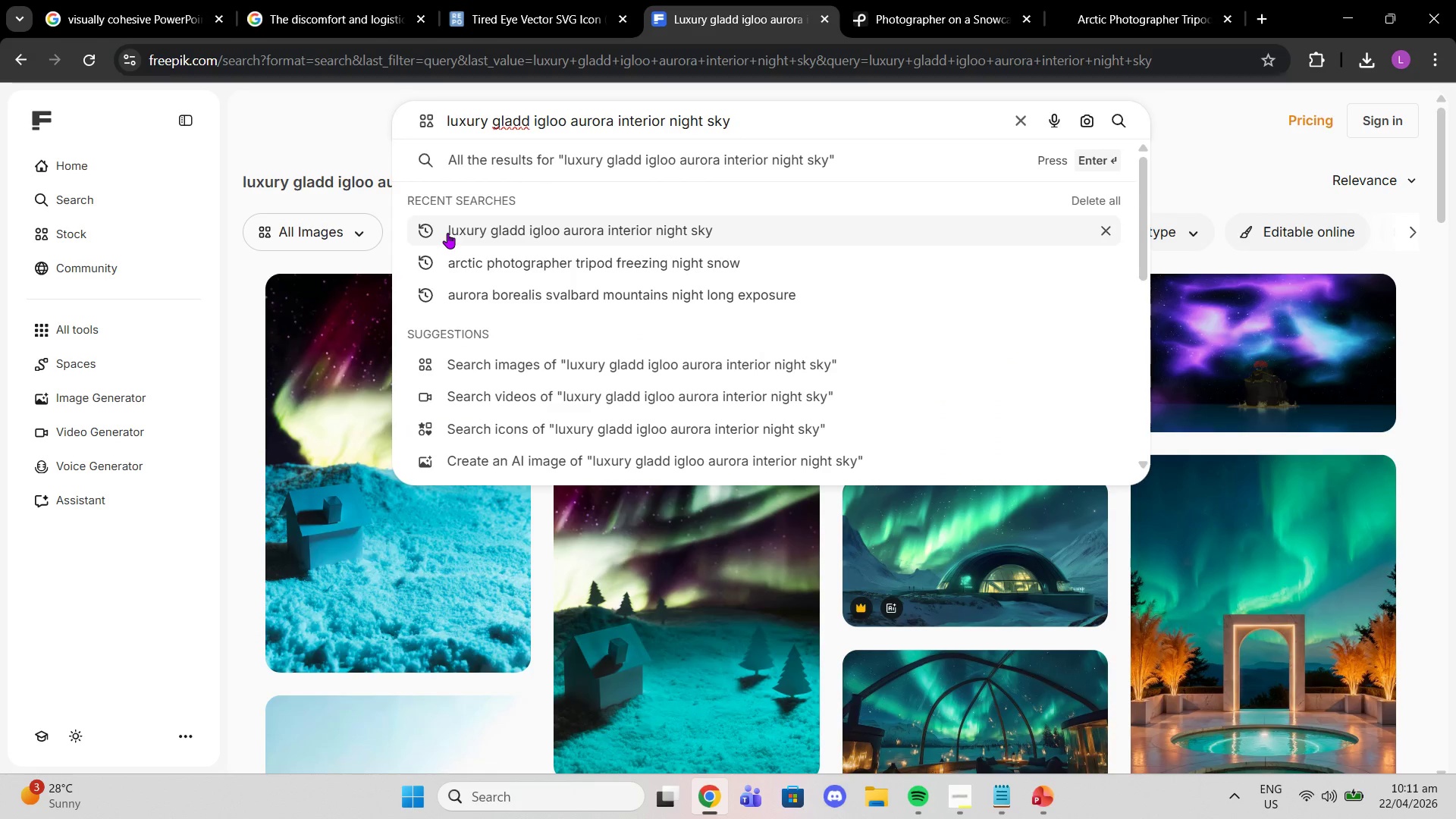 
key(Backspace)
key(Backspace)
type(ss)
 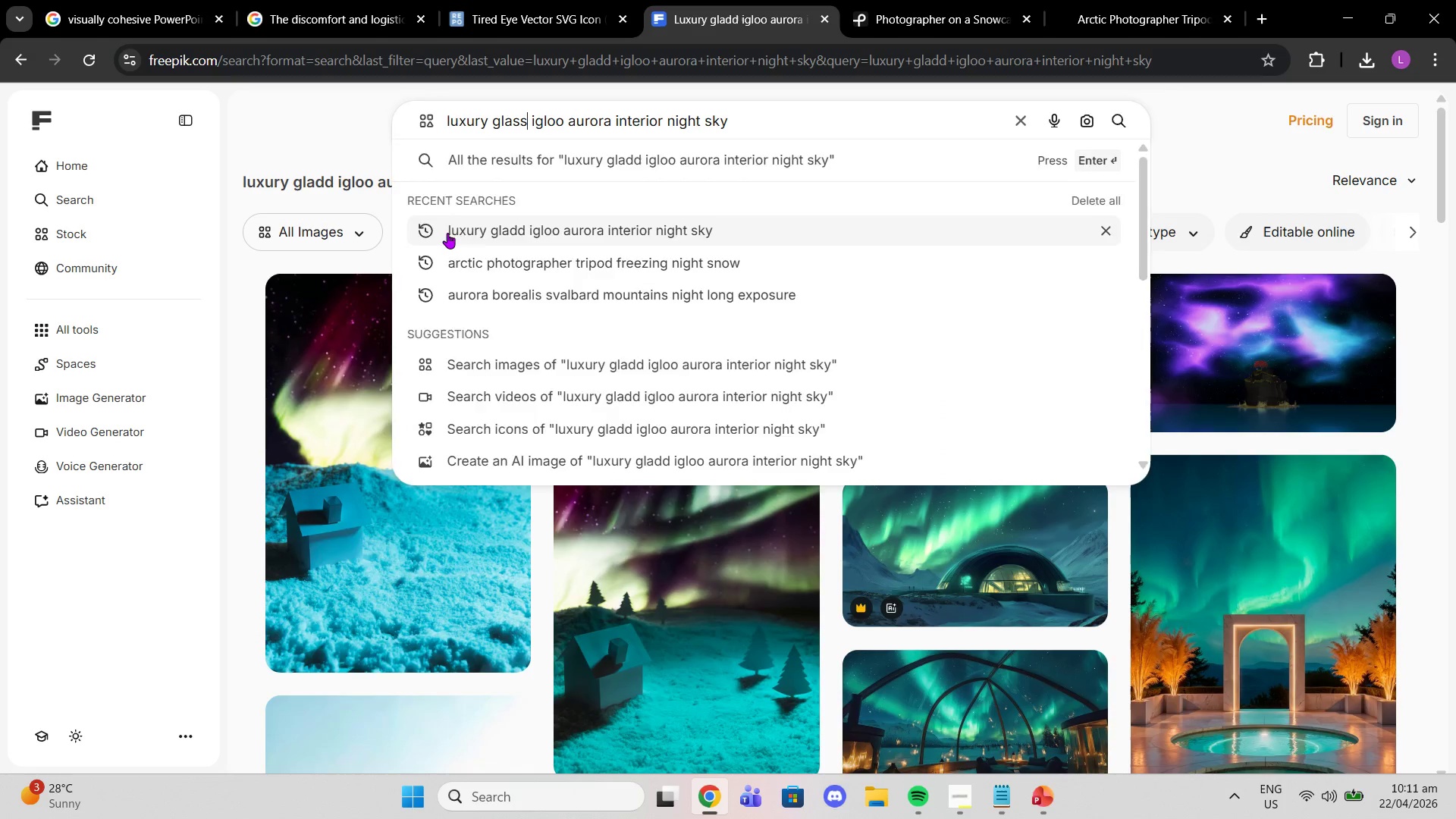 
key(Enter)
 